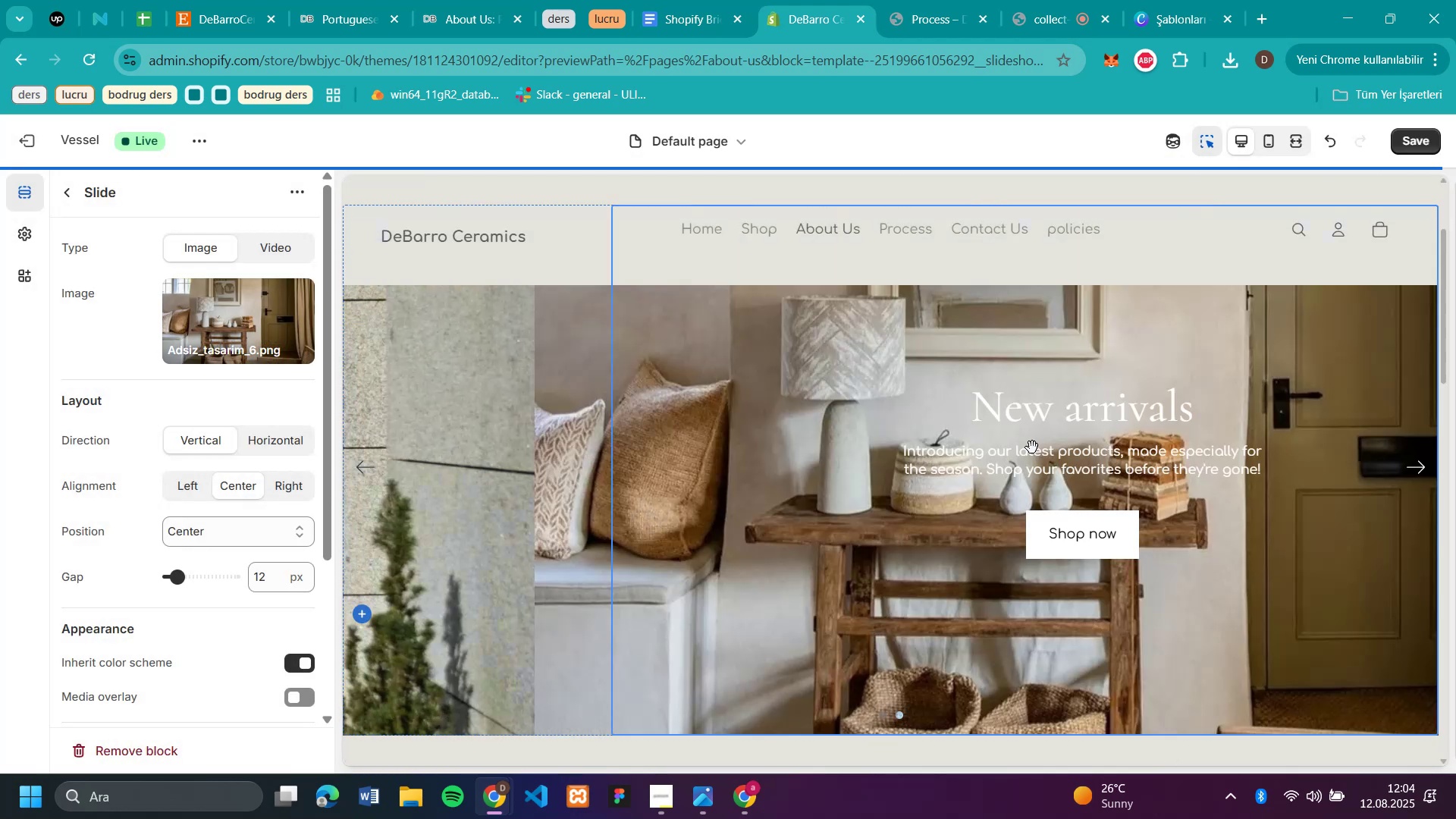 
left_click([645, 402])
 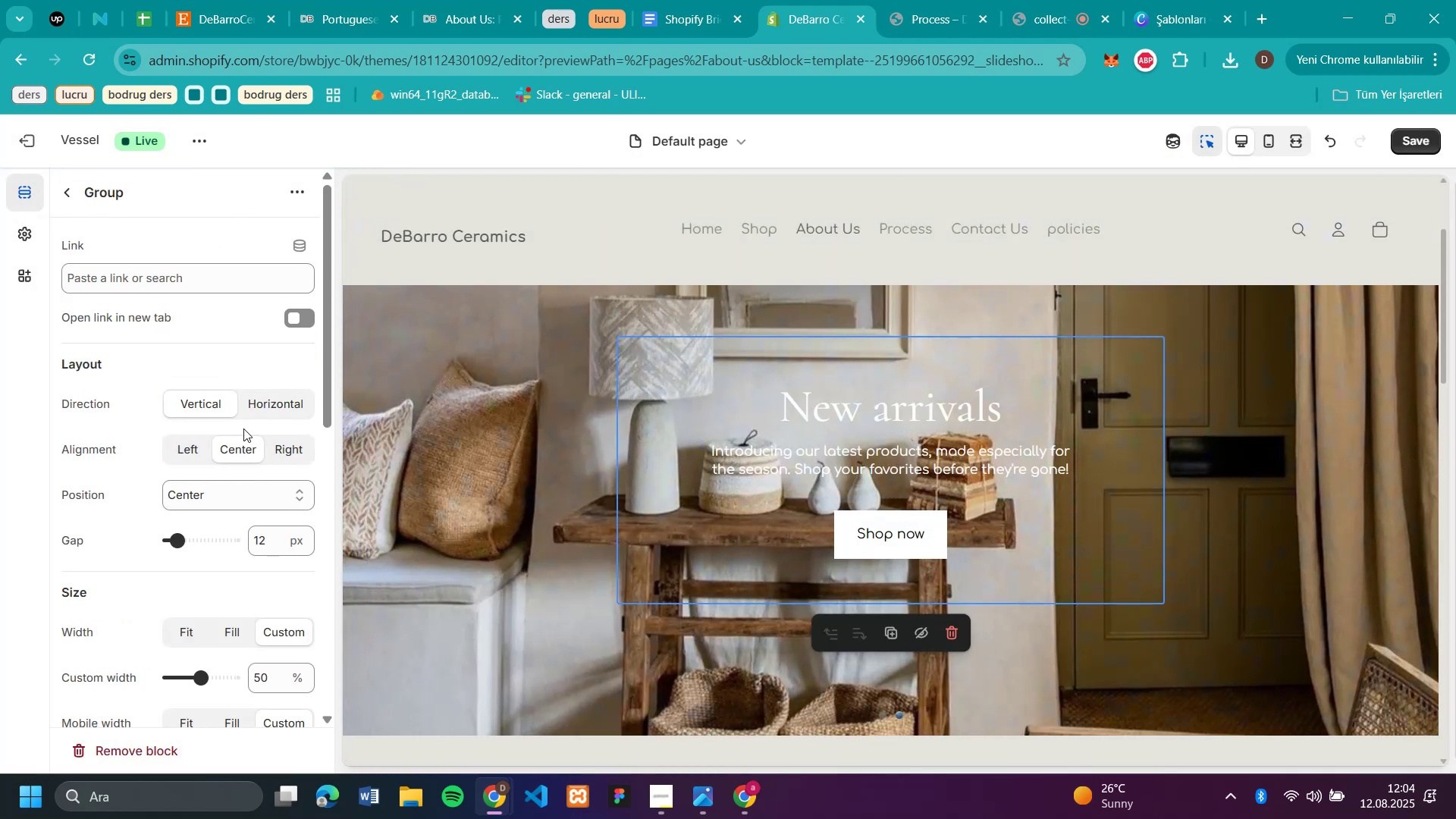 
left_click([231, 497])
 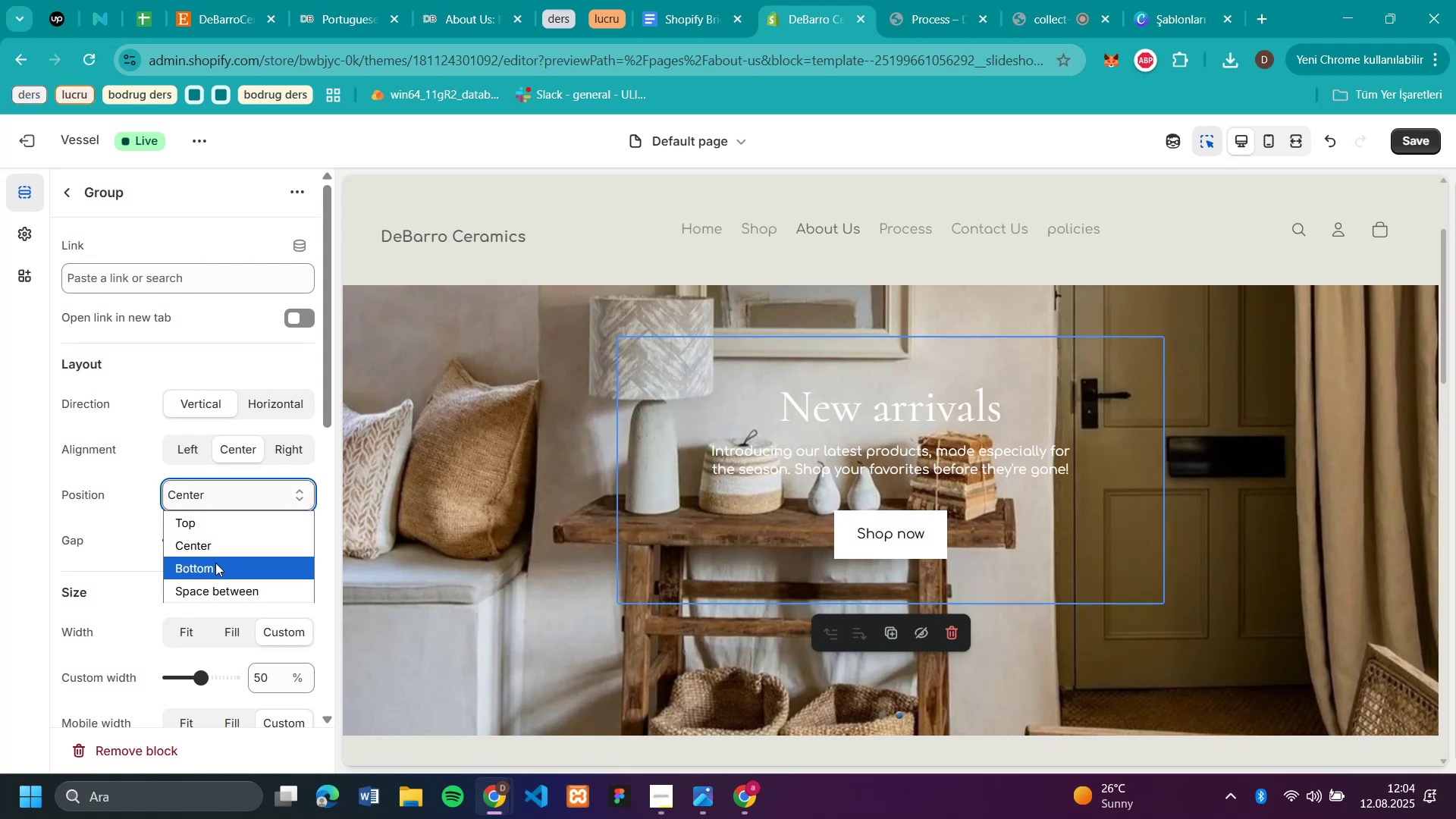 
left_click([215, 571])
 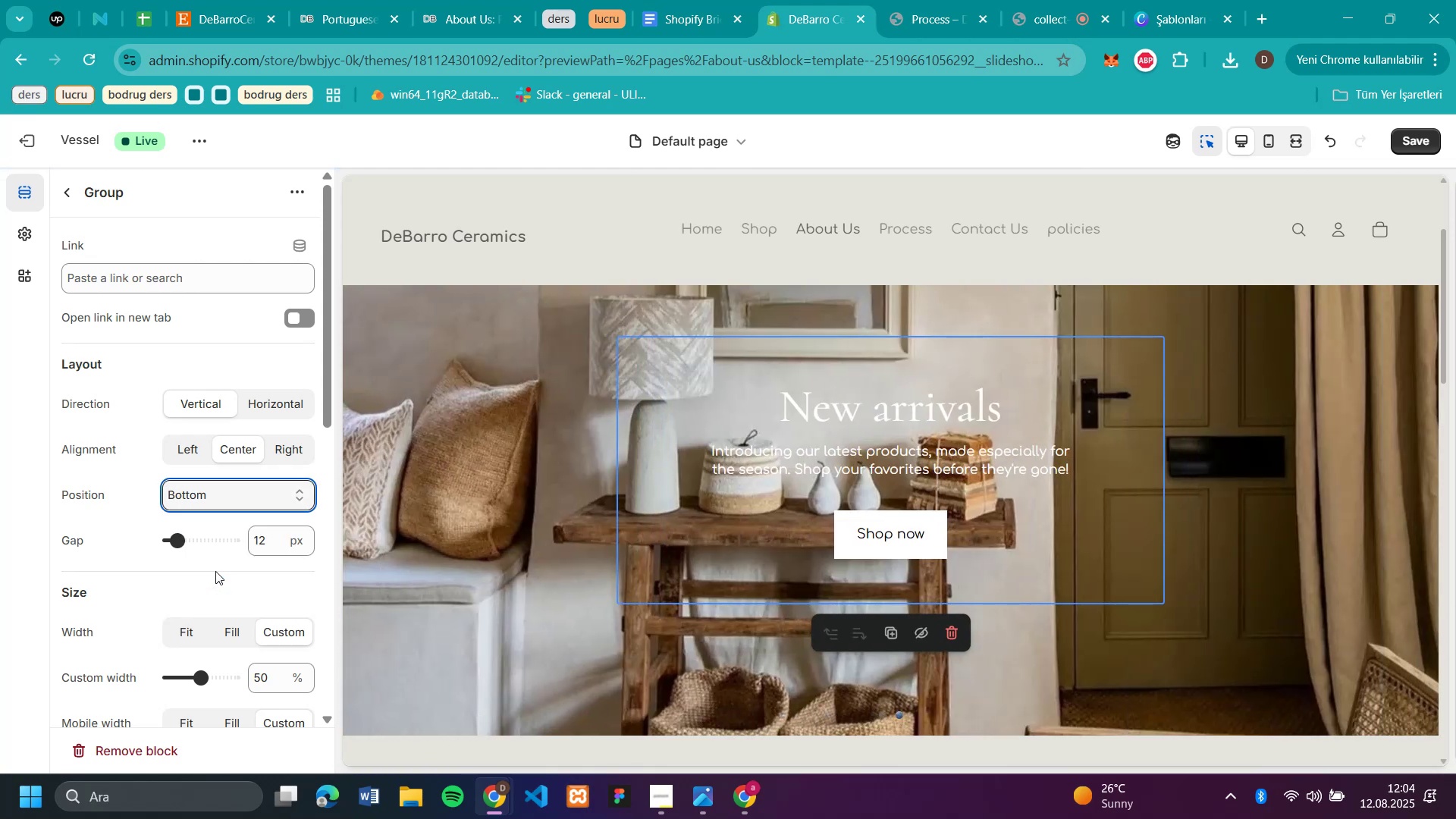 
scroll: coordinate [1187, 441], scroll_direction: up, amount: 2.0
 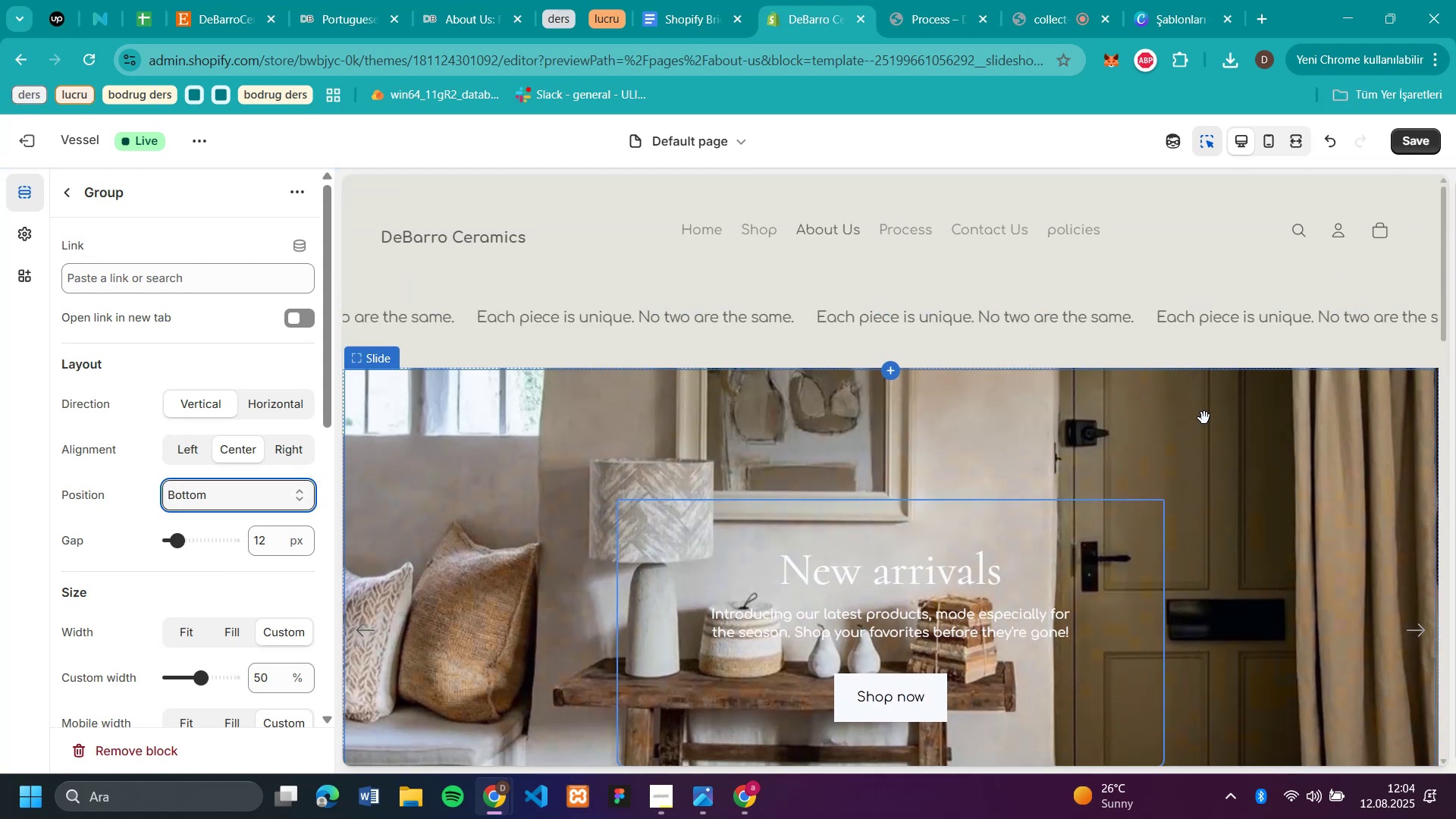 
scroll: coordinate [1206, 415], scroll_direction: down, amount: 1.0
 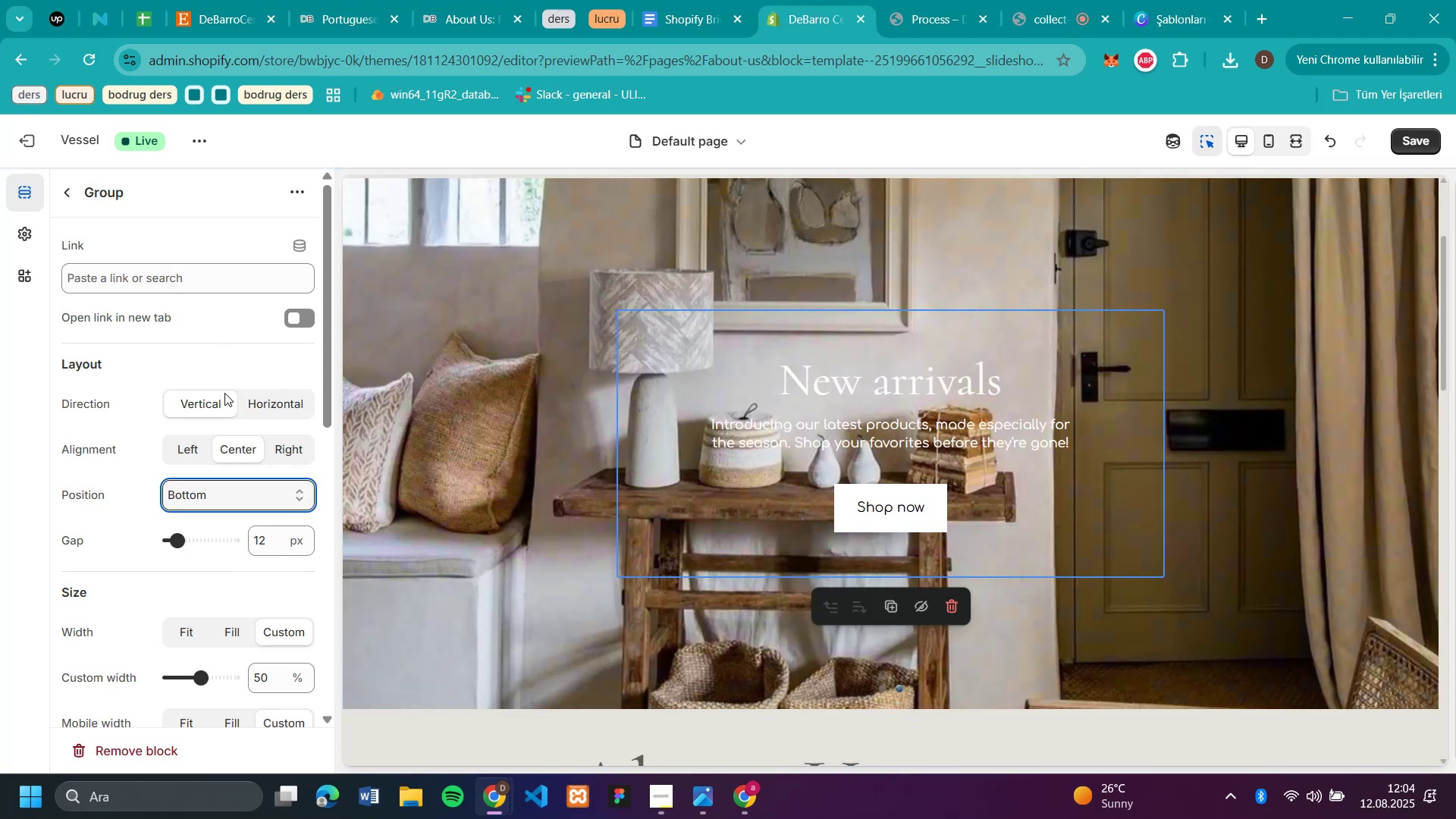 
left_click([199, 451])
 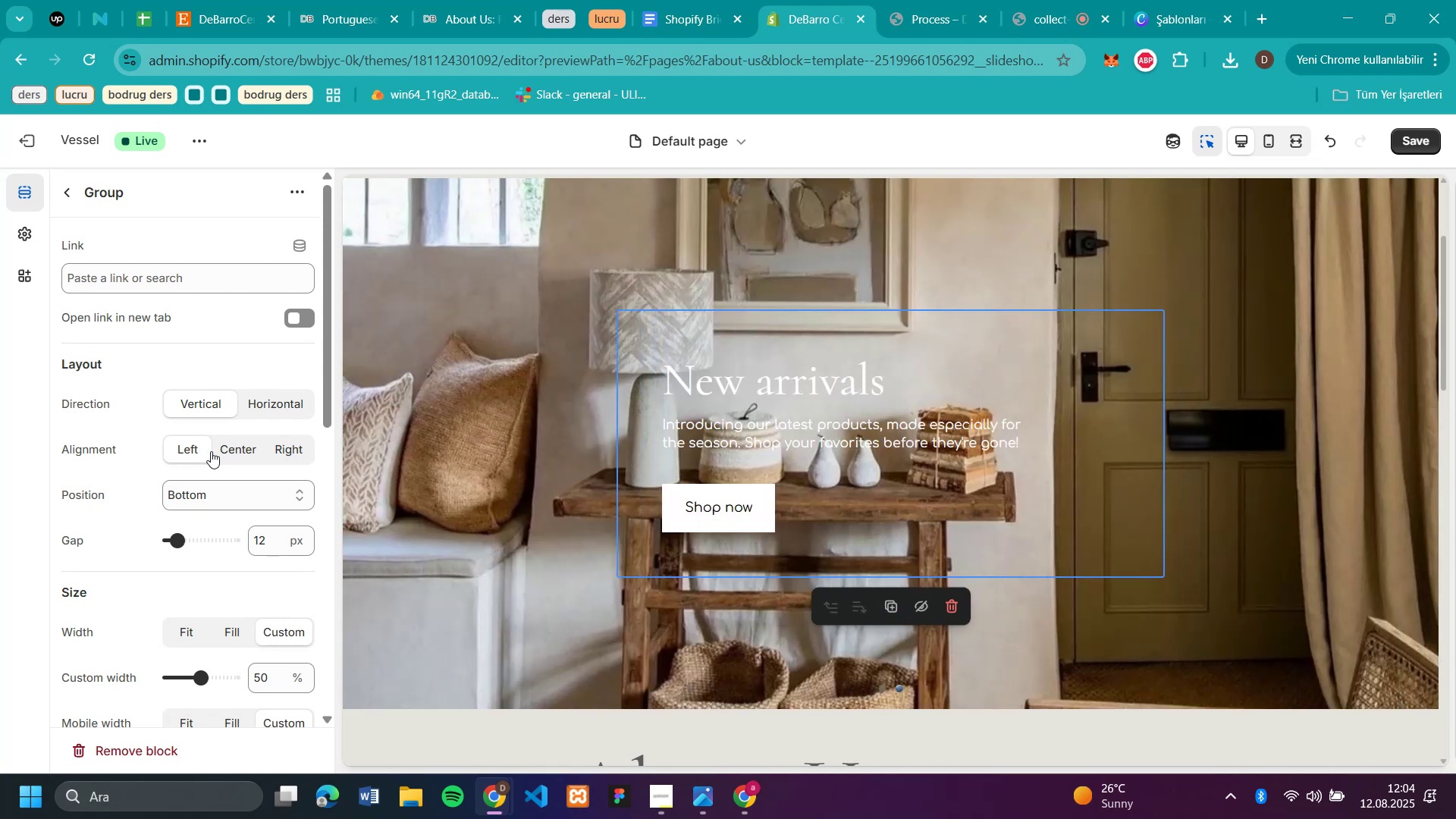 
left_click([246, 451])
 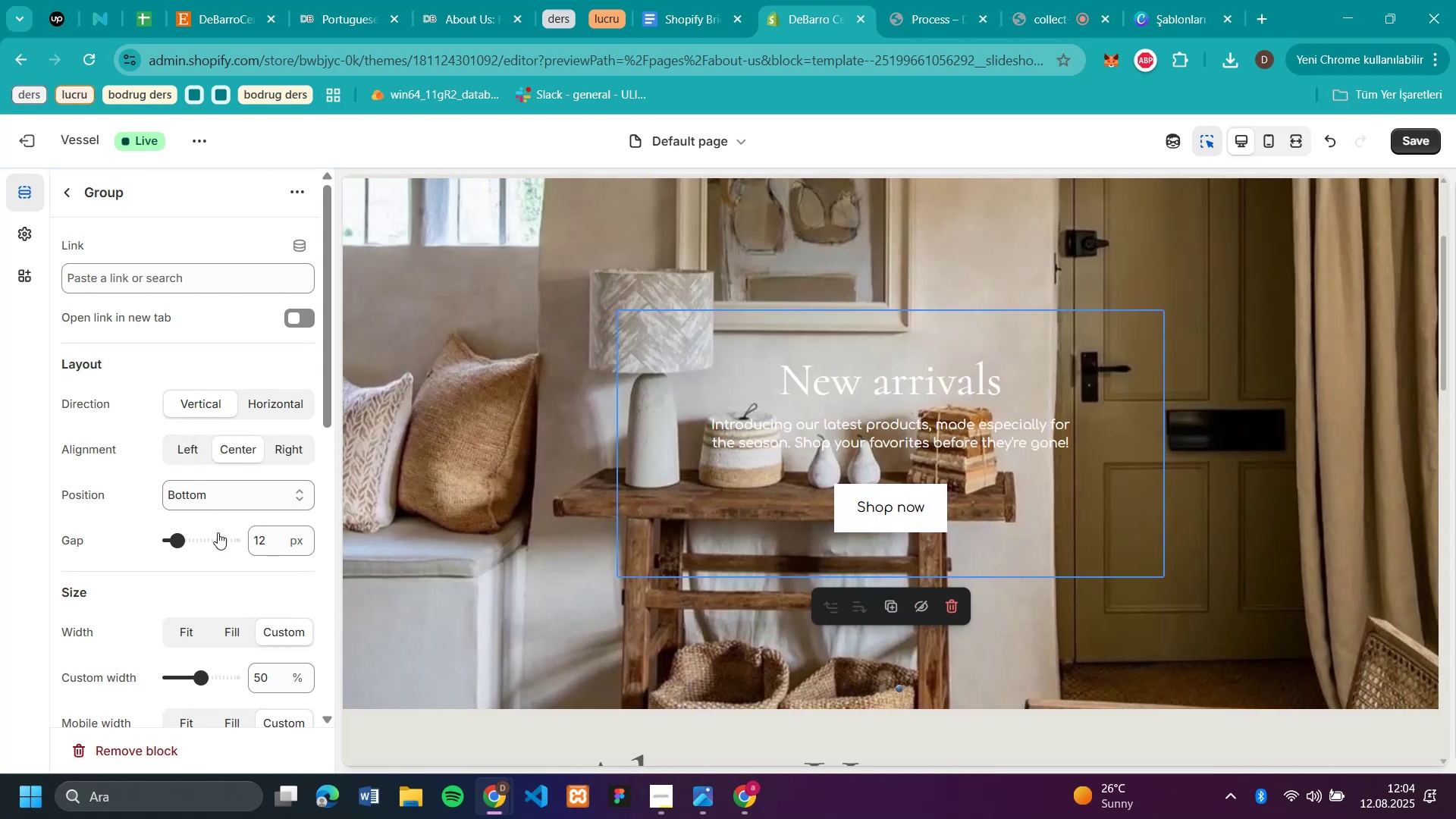 
left_click([204, 541])
 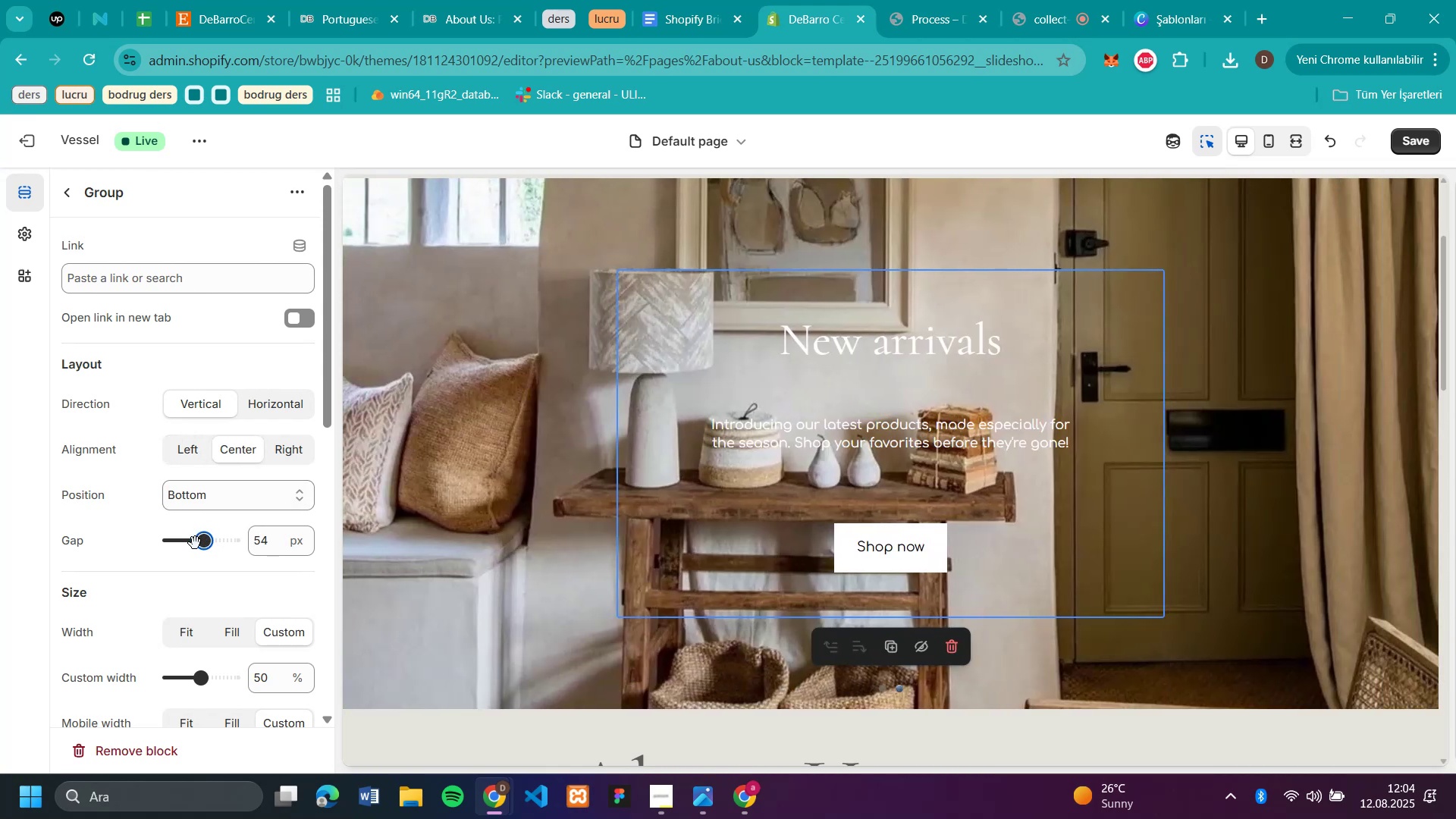 
left_click_drag(start_coordinate=[204, 541], to_coordinate=[70, 548])
 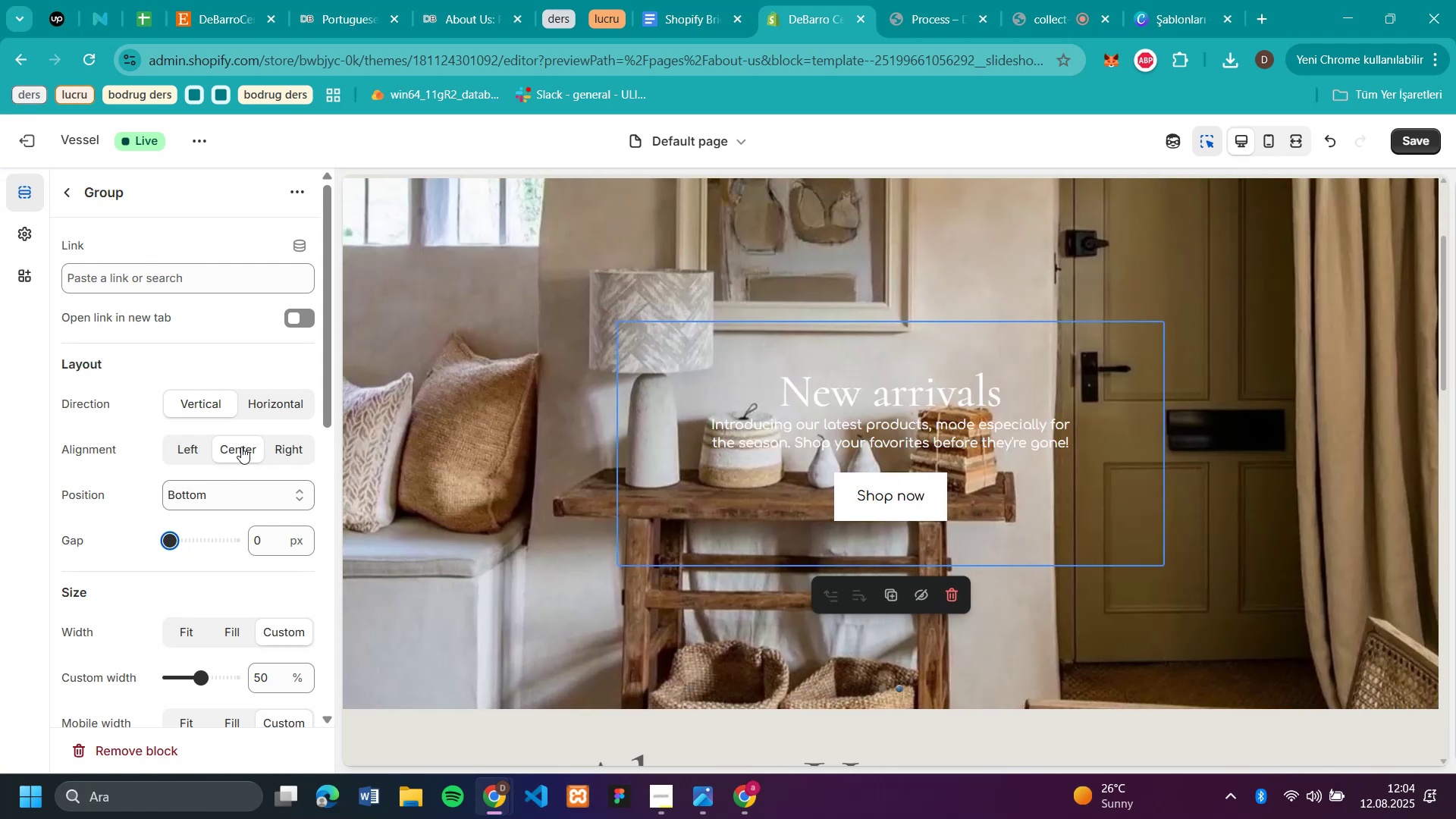 
wait(5.19)
 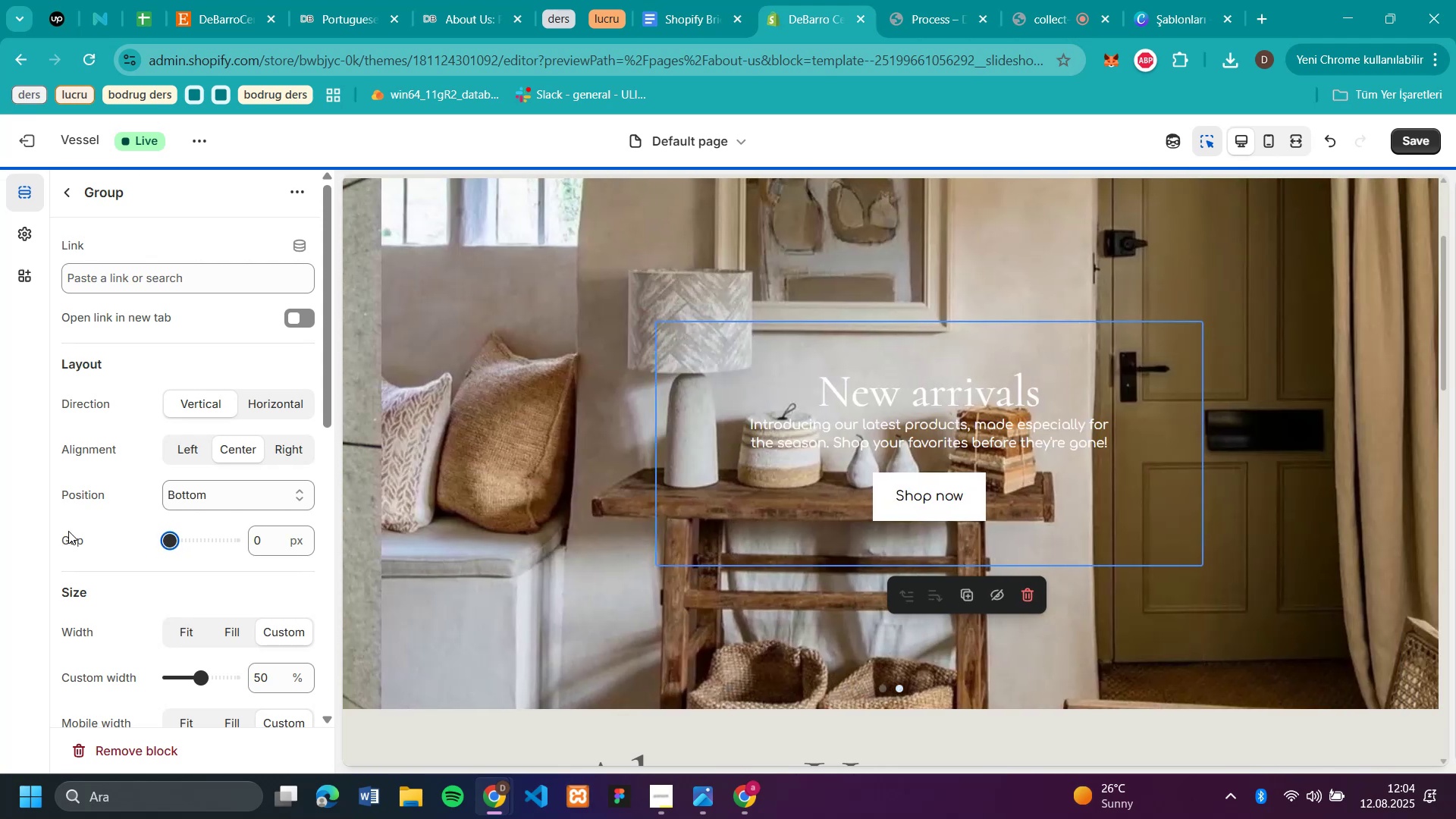 
scroll: coordinate [192, 480], scroll_direction: down, amount: 5.0
 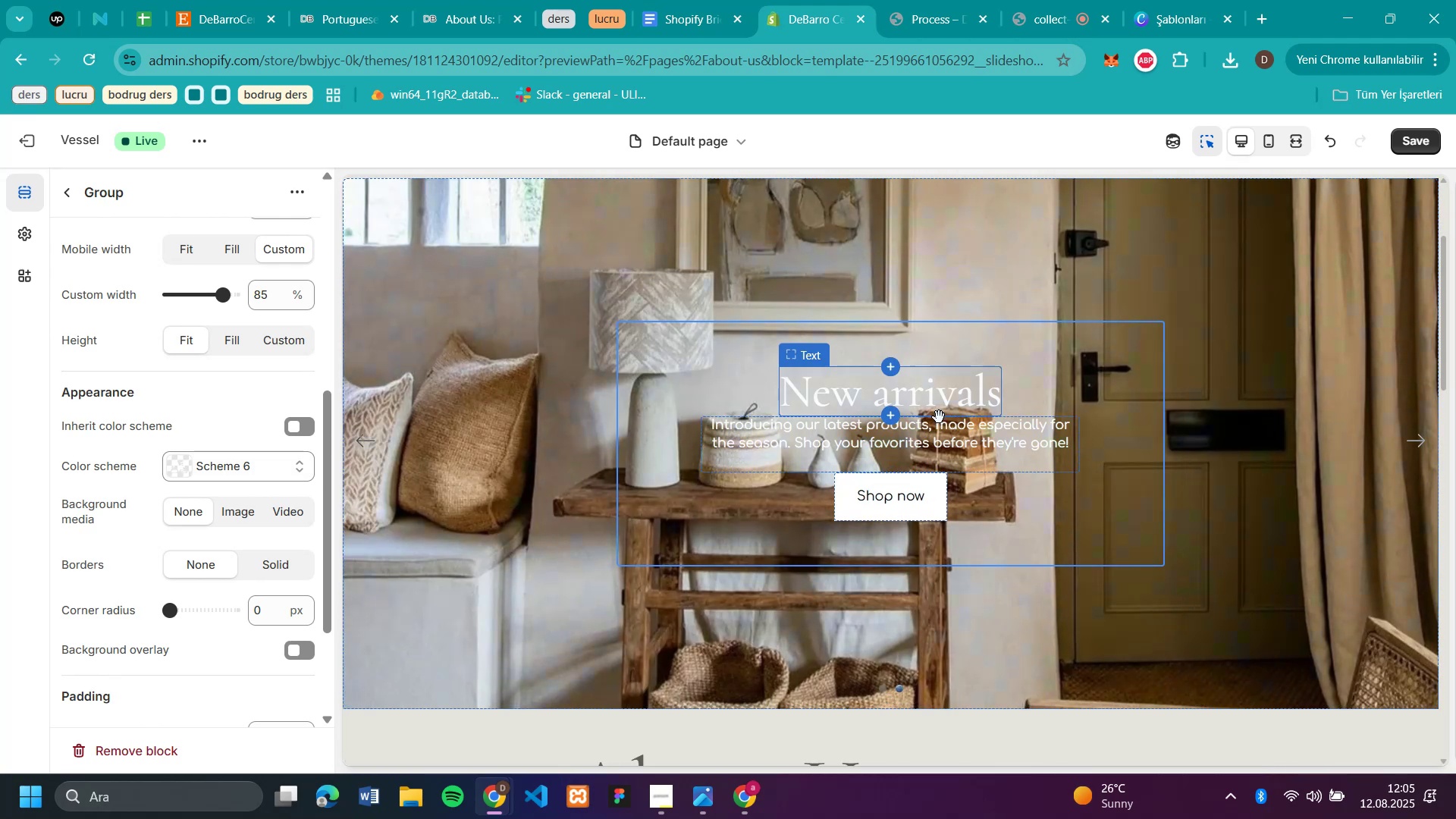 
scroll: coordinate [660, 267], scroll_direction: up, amount: 5.0
 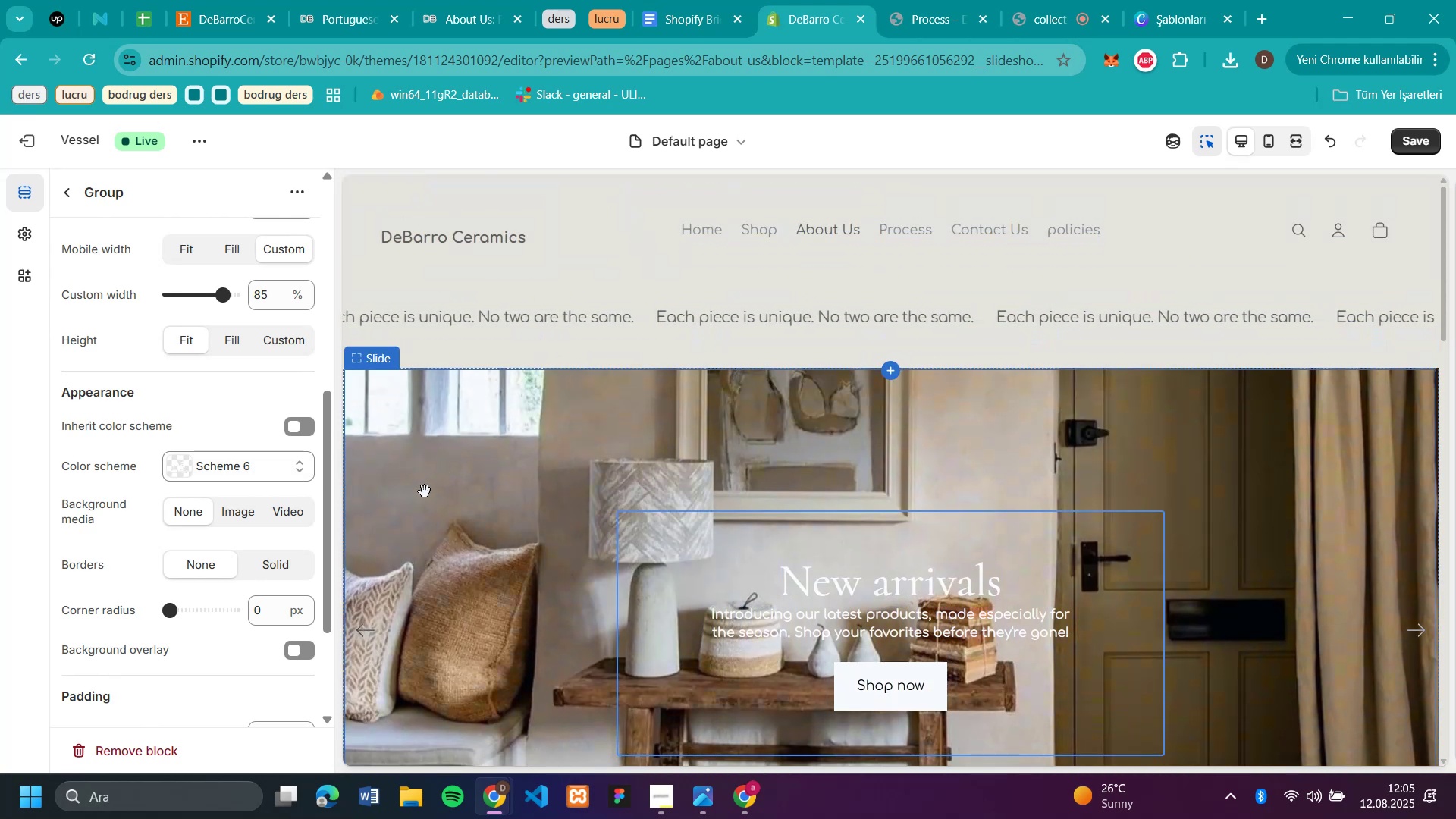 
wait(9.09)
 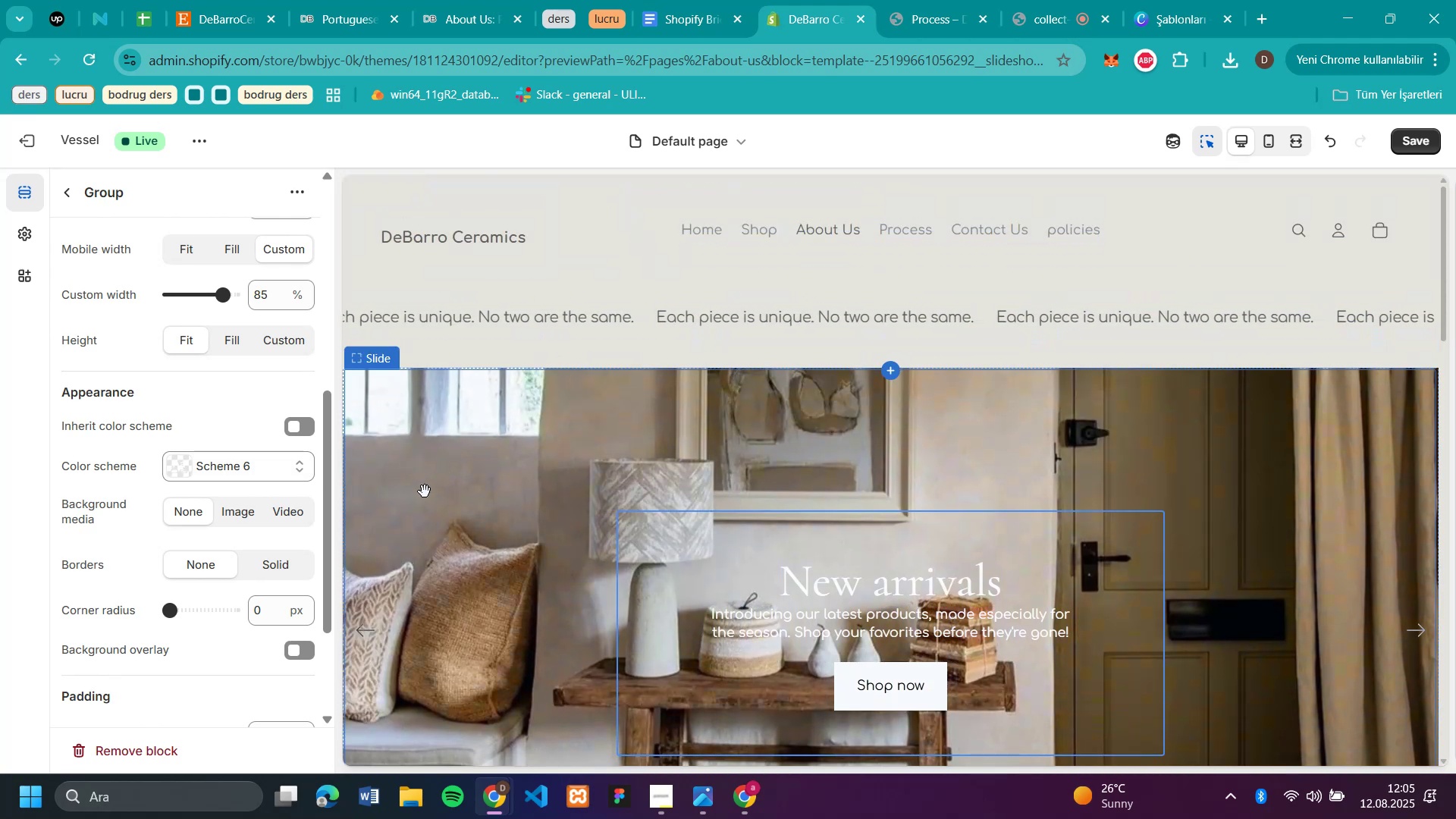 
left_click([469, 13])
 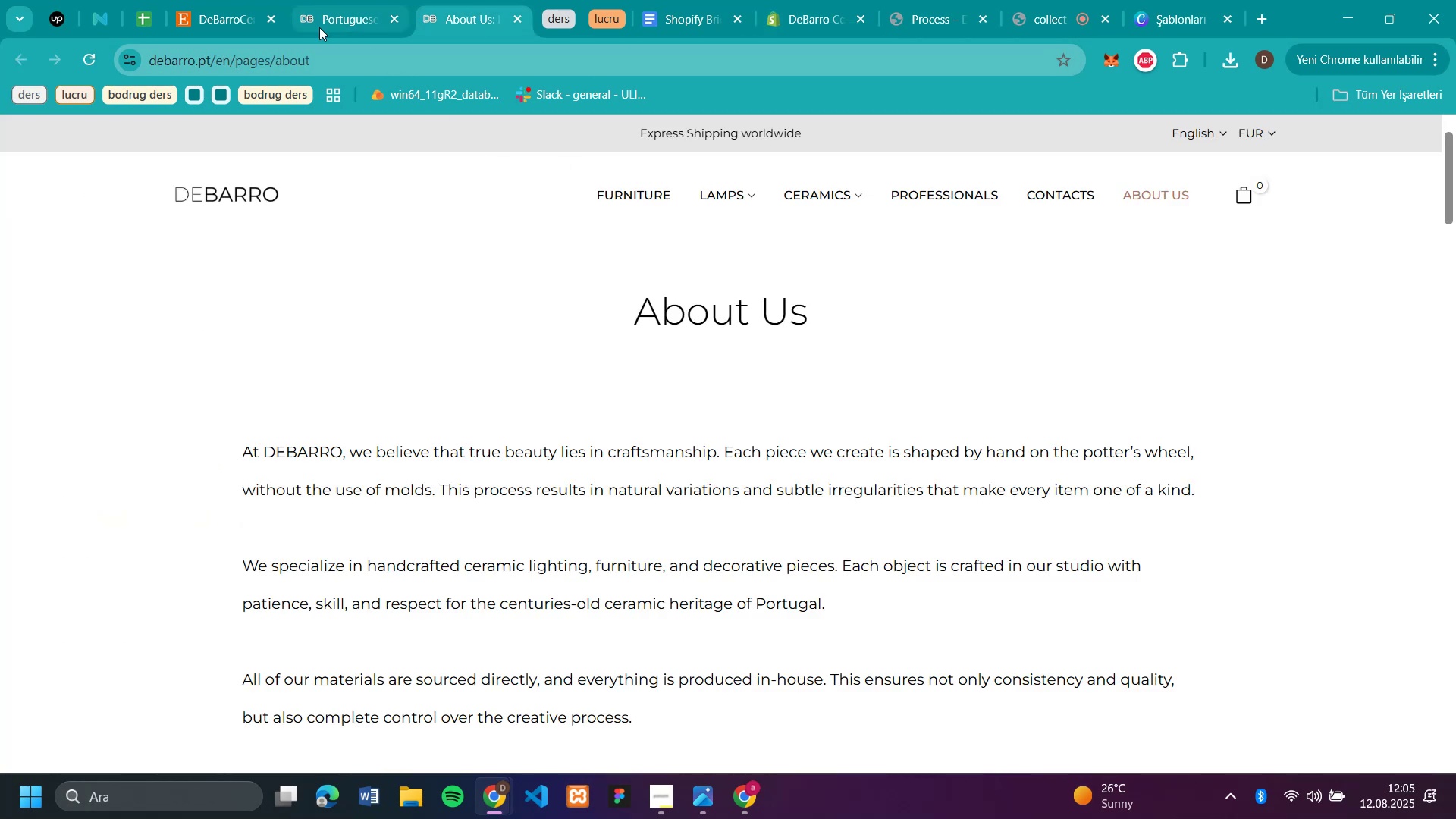 
left_click([349, 30])
 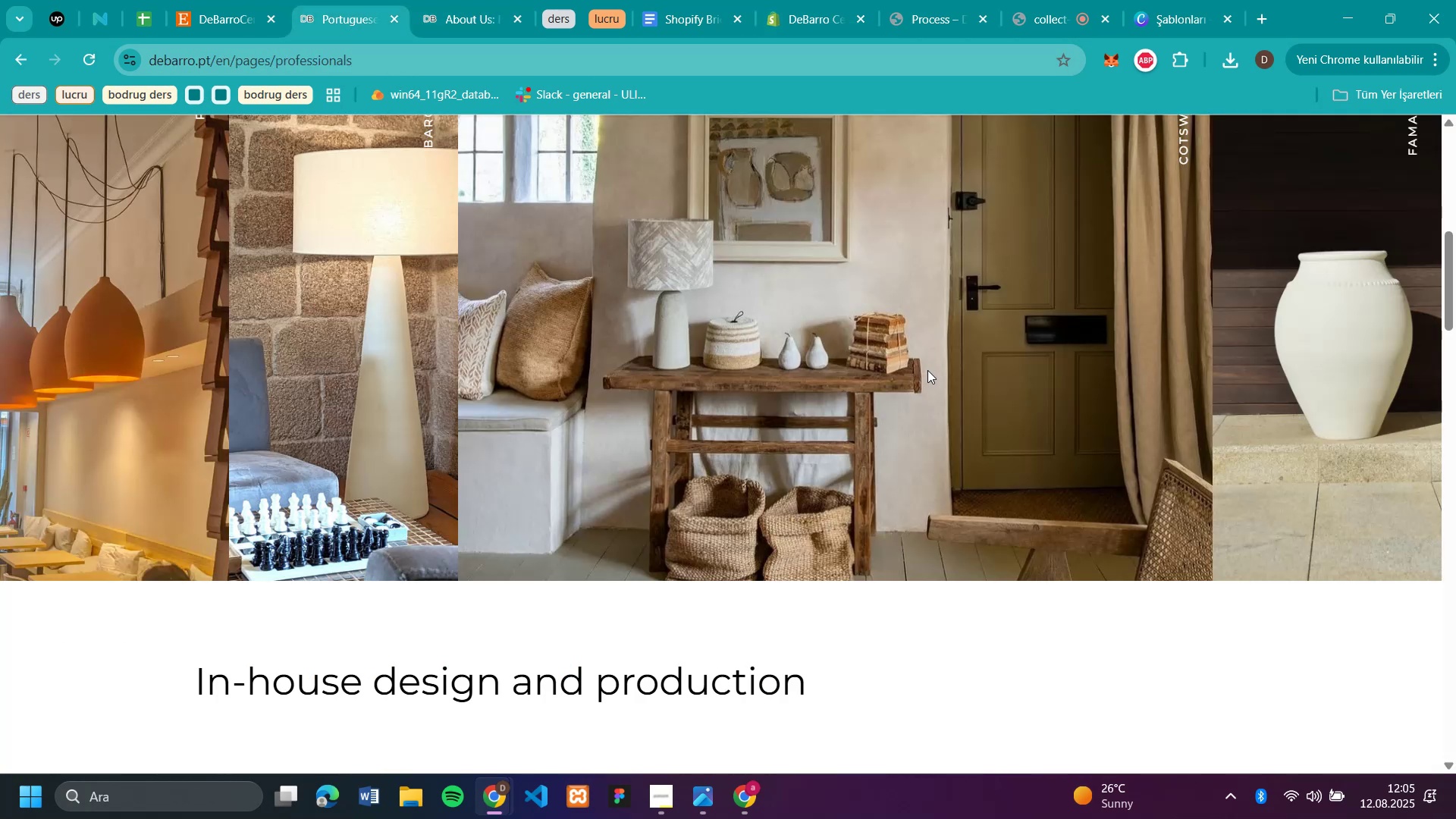 
scroll: coordinate [928, 370], scroll_direction: down, amount: 3.0
 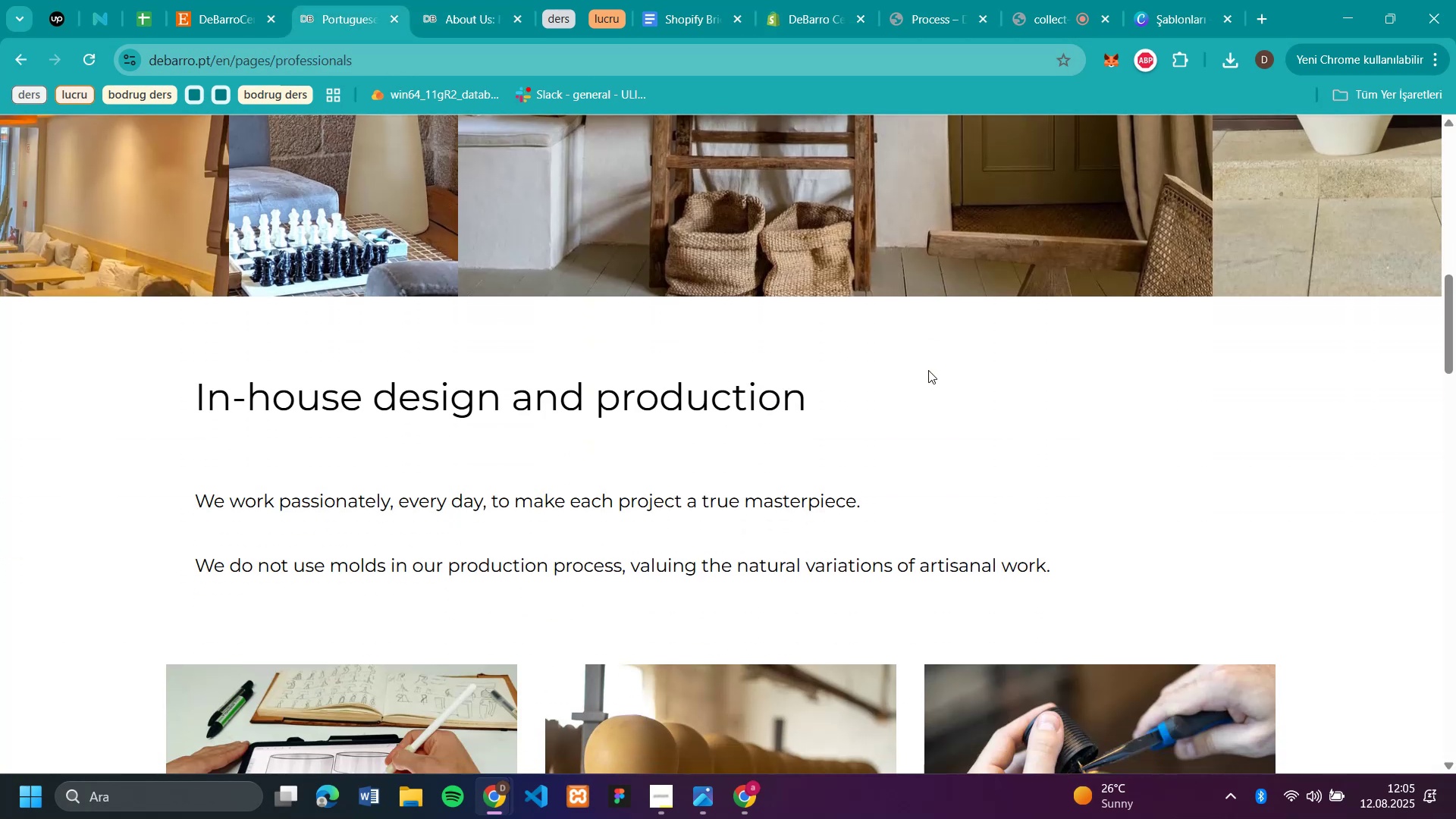 
scroll: coordinate [928, 370], scroll_direction: up, amount: 7.0
 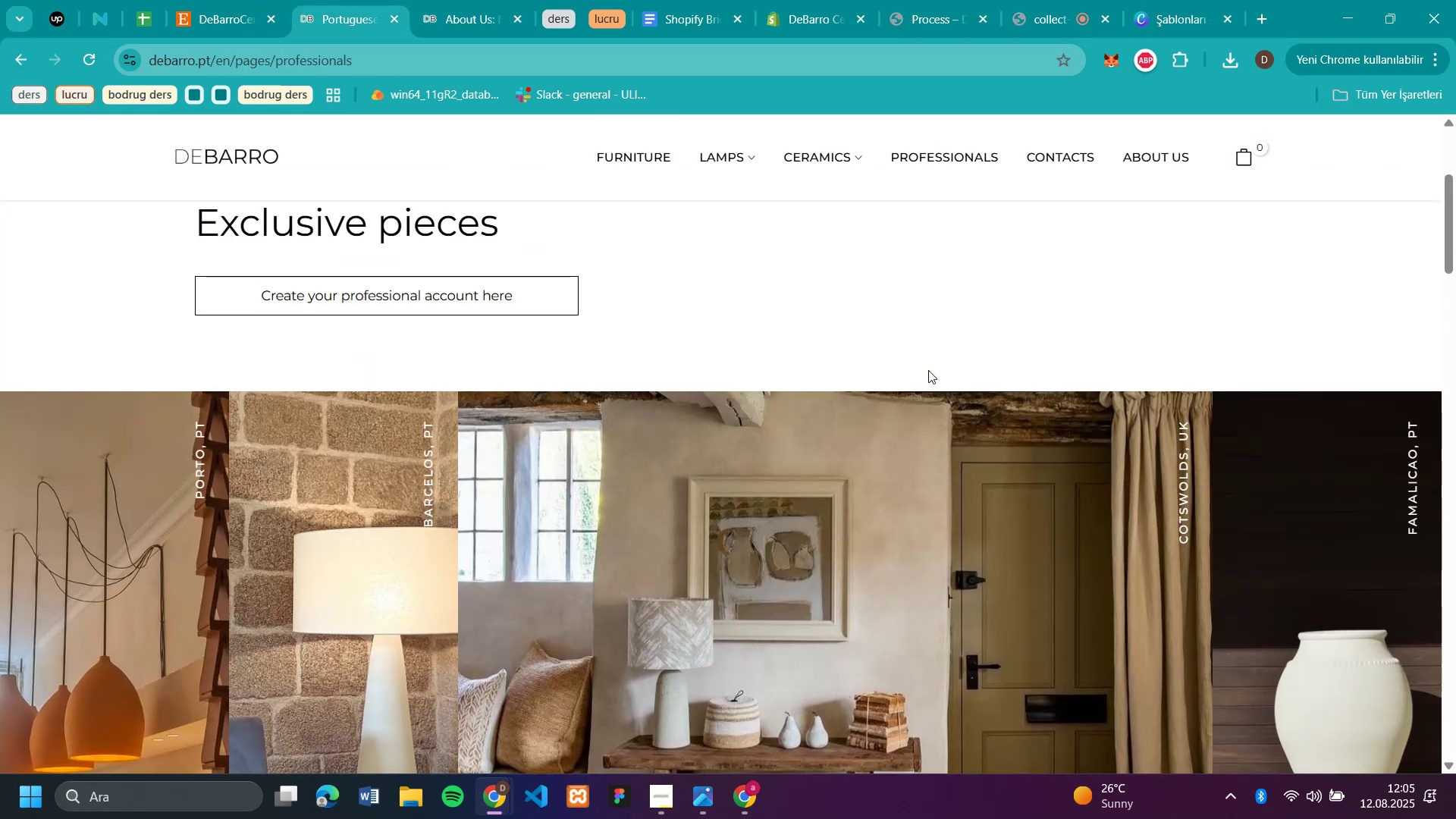 
scroll: coordinate [928, 372], scroll_direction: down, amount: 13.0
 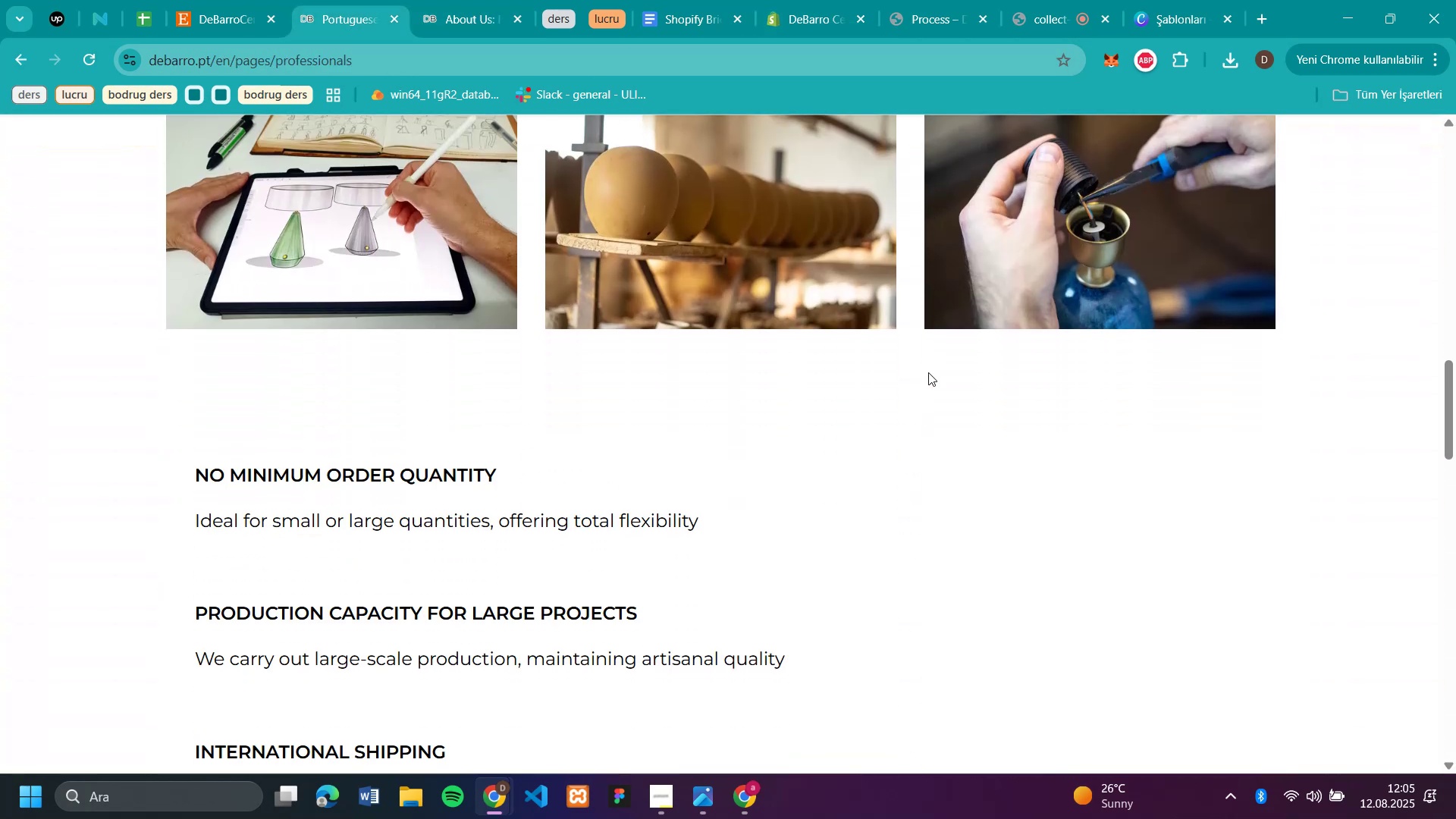 
scroll: coordinate [928, 372], scroll_direction: up, amount: 6.0
 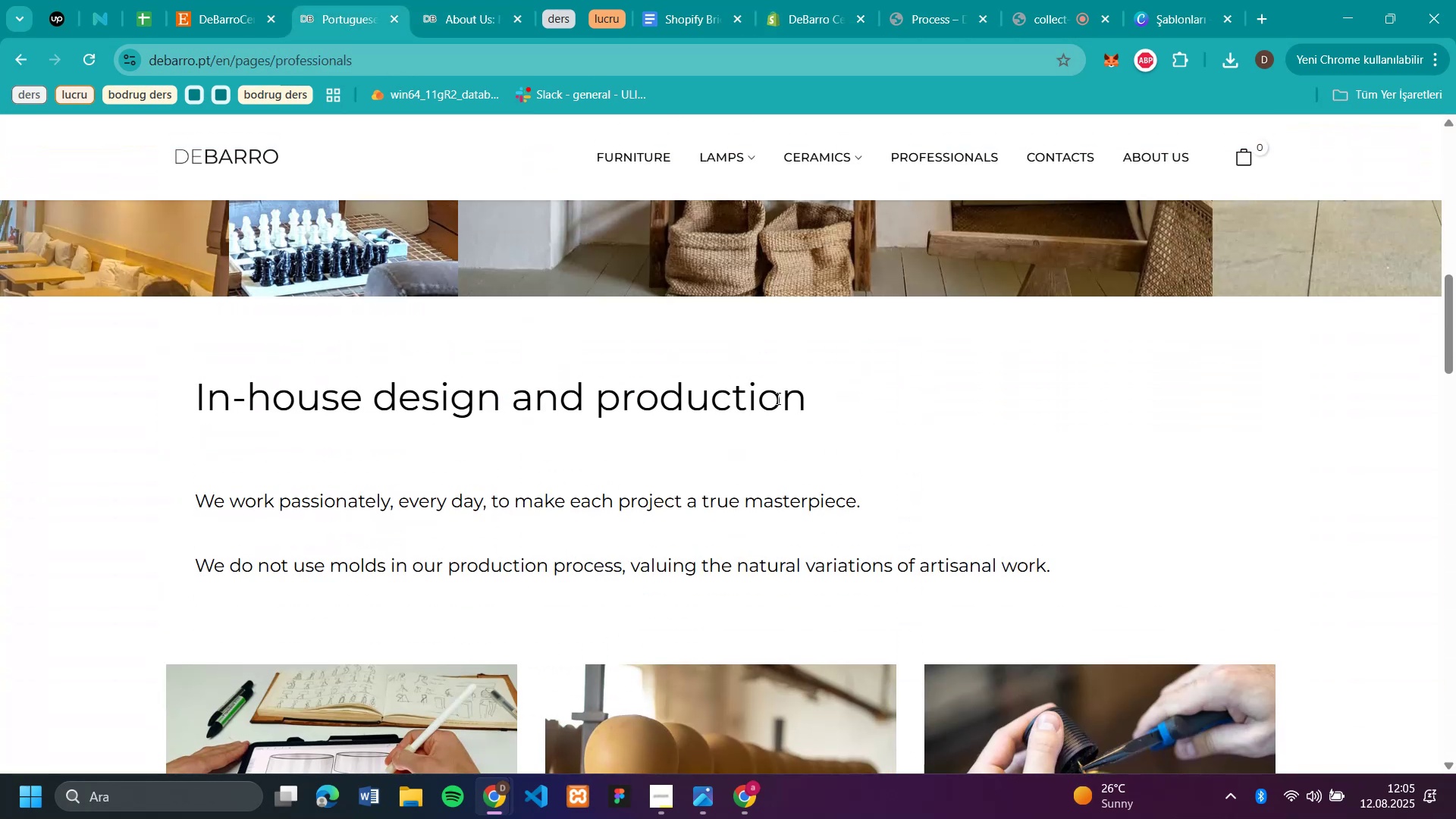 
left_click_drag(start_coordinate=[842, 397], to_coordinate=[151, 389])
 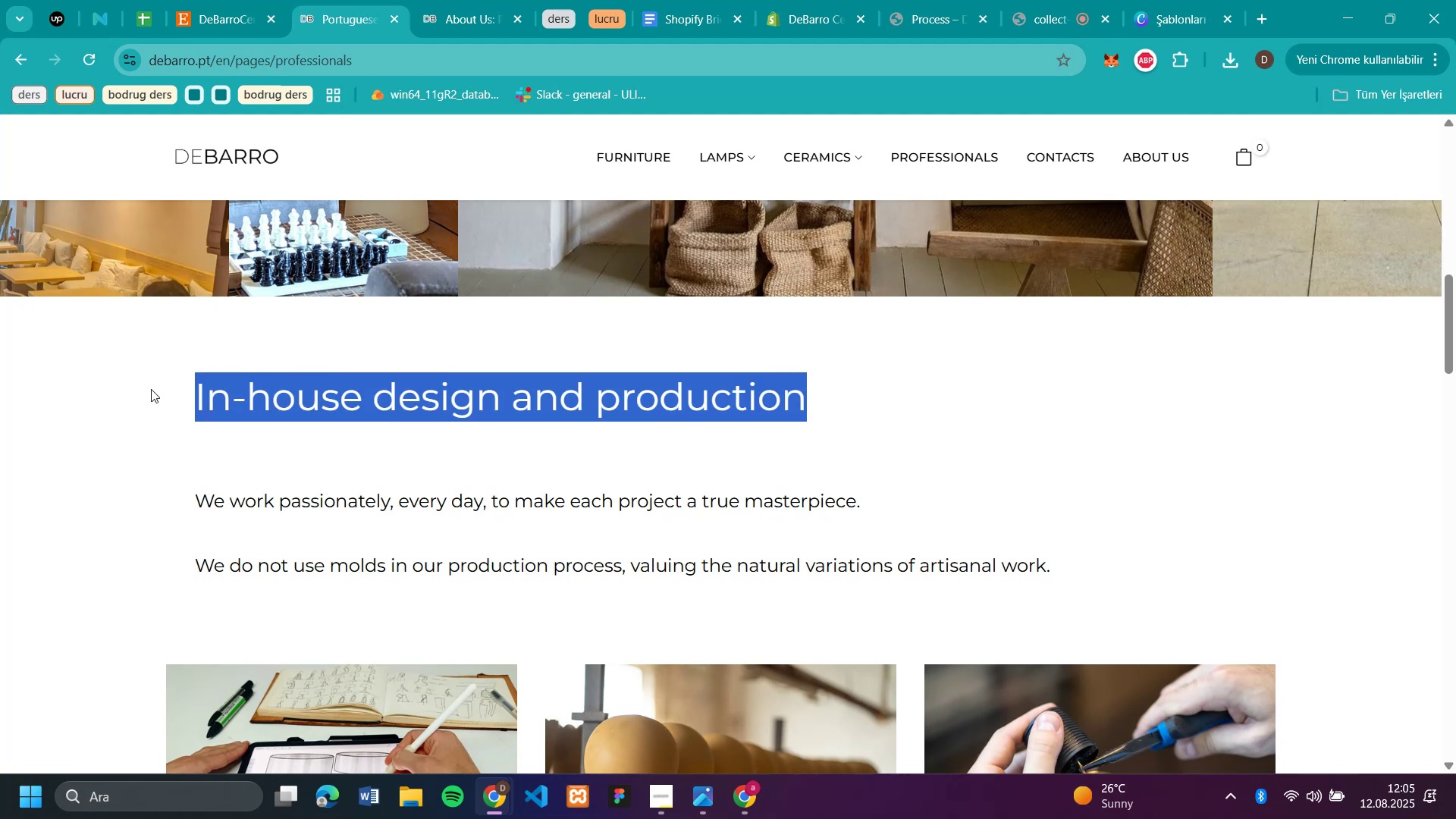 
key(Control+C)
 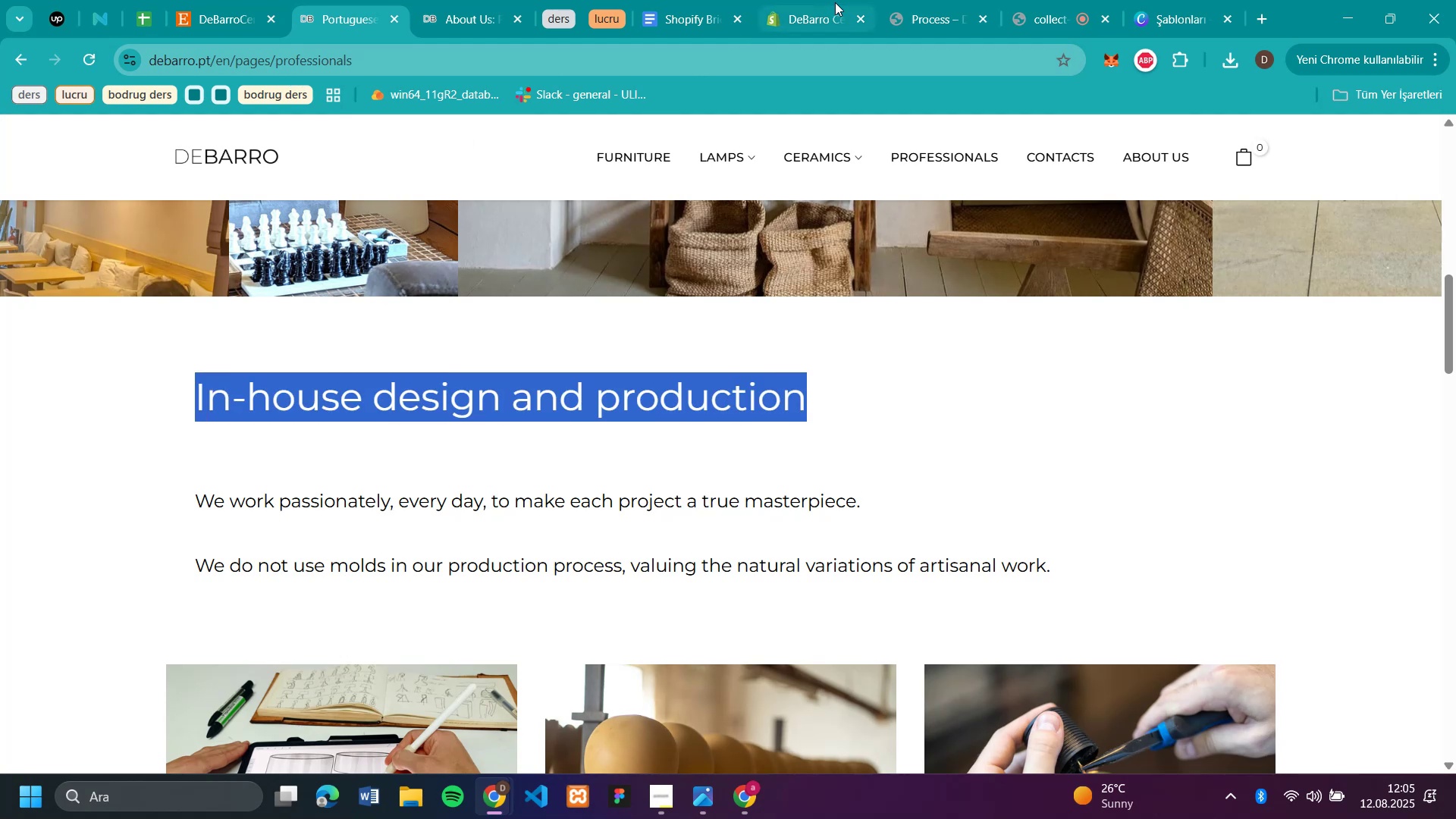 
left_click([818, 17])
 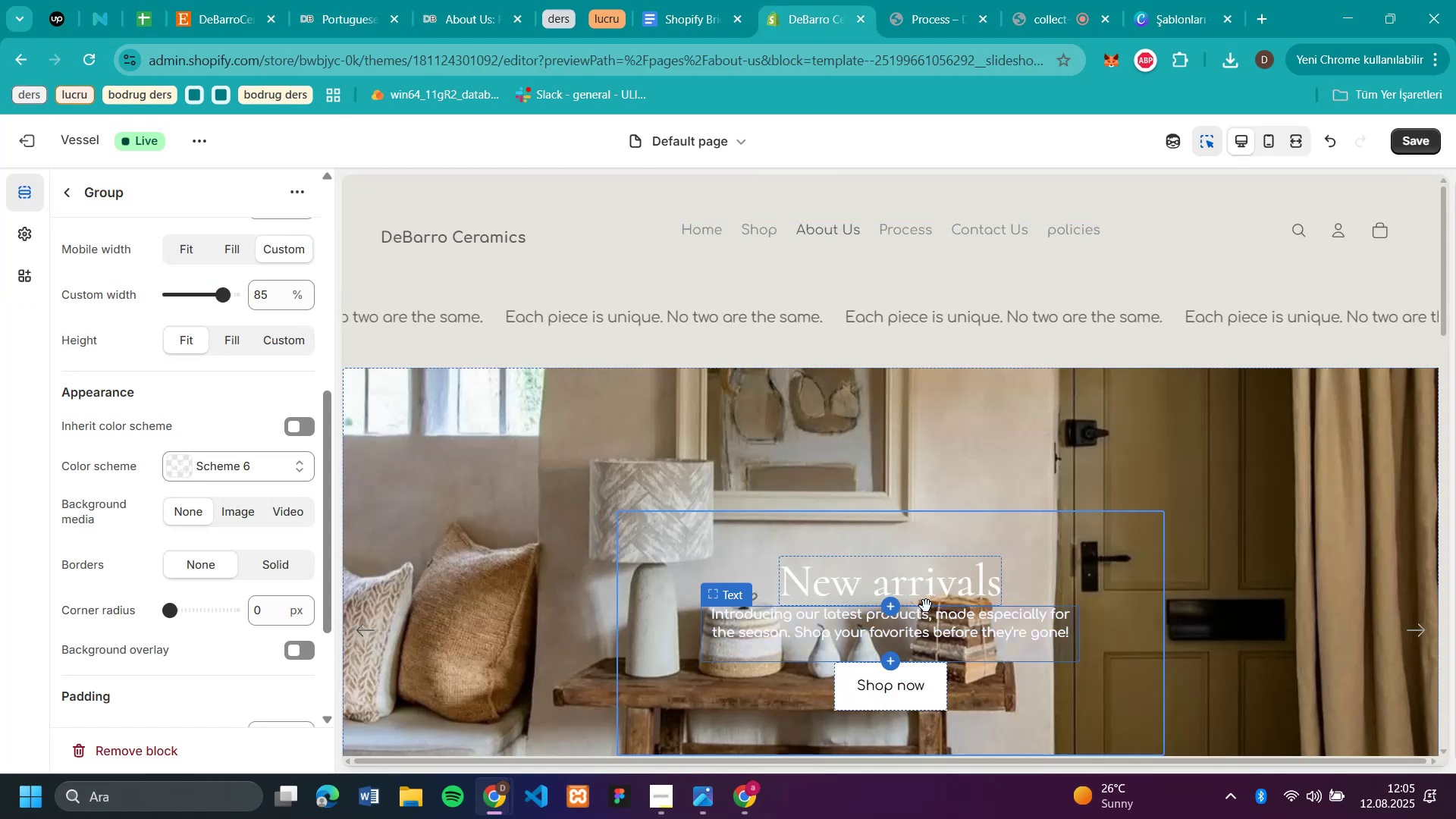 
left_click([927, 600])
 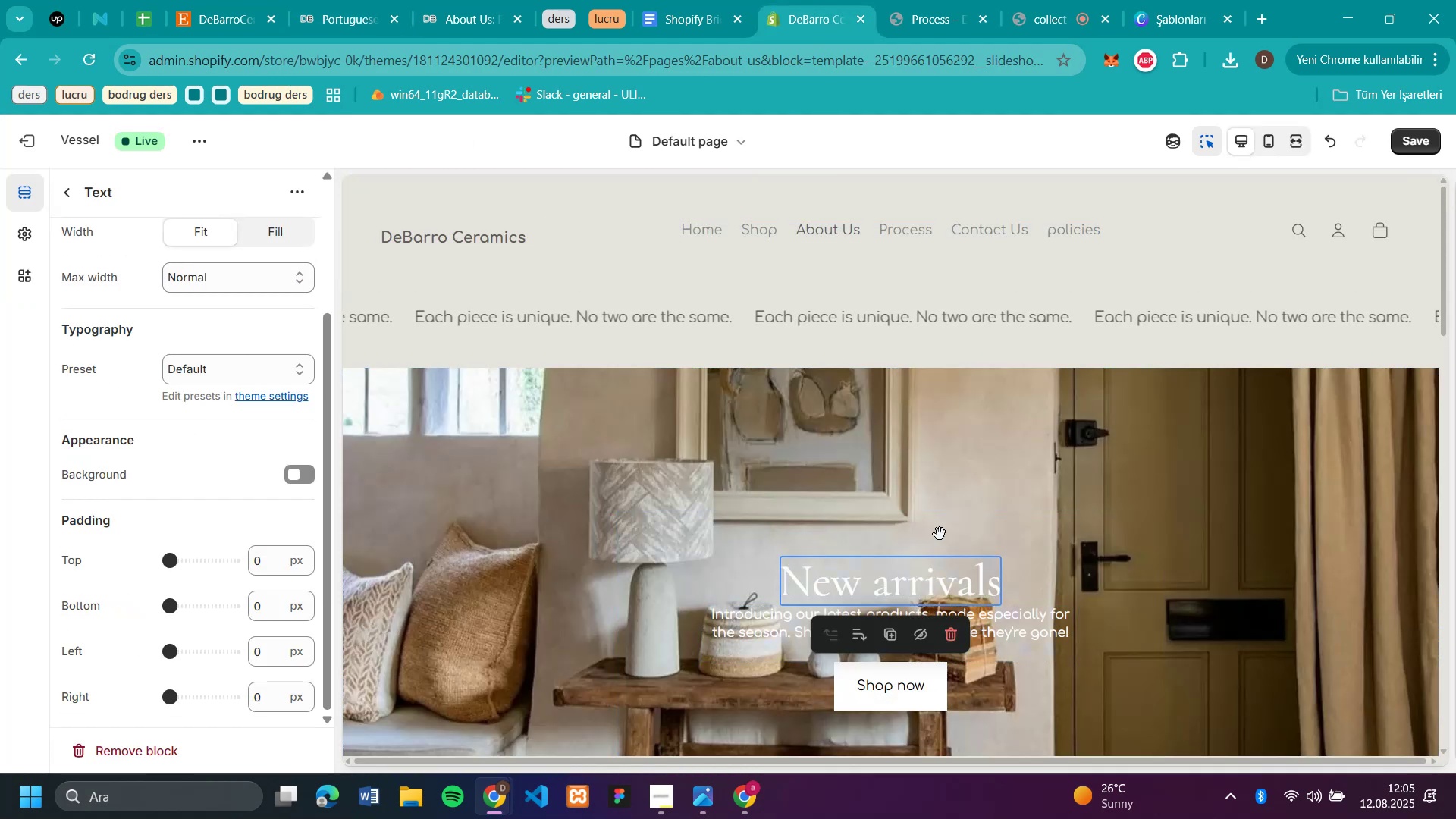 
scroll: coordinate [136, 365], scroll_direction: up, amount: 8.0
 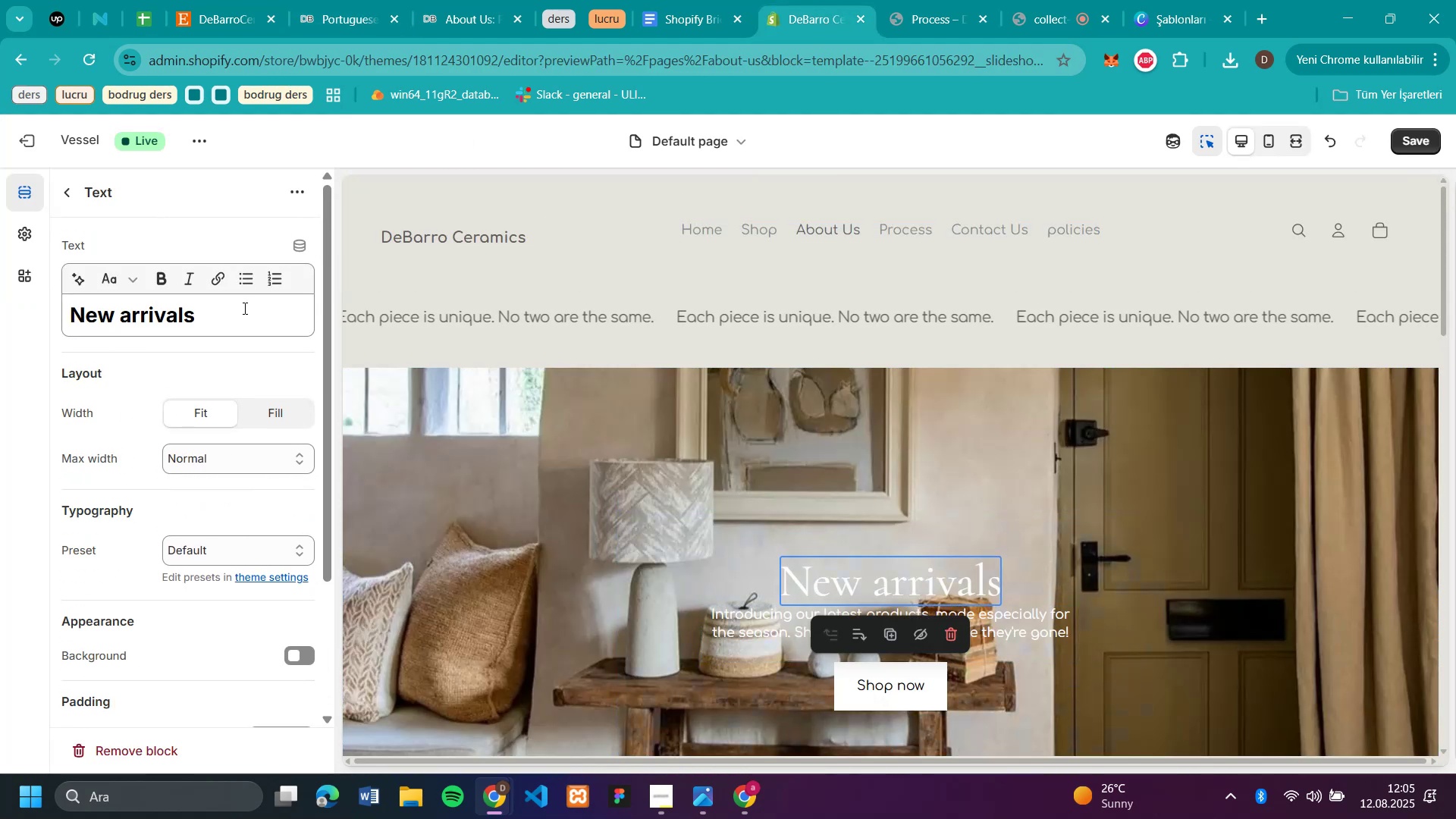 
left_click_drag(start_coordinate=[232, 319], to_coordinate=[0, 290])
 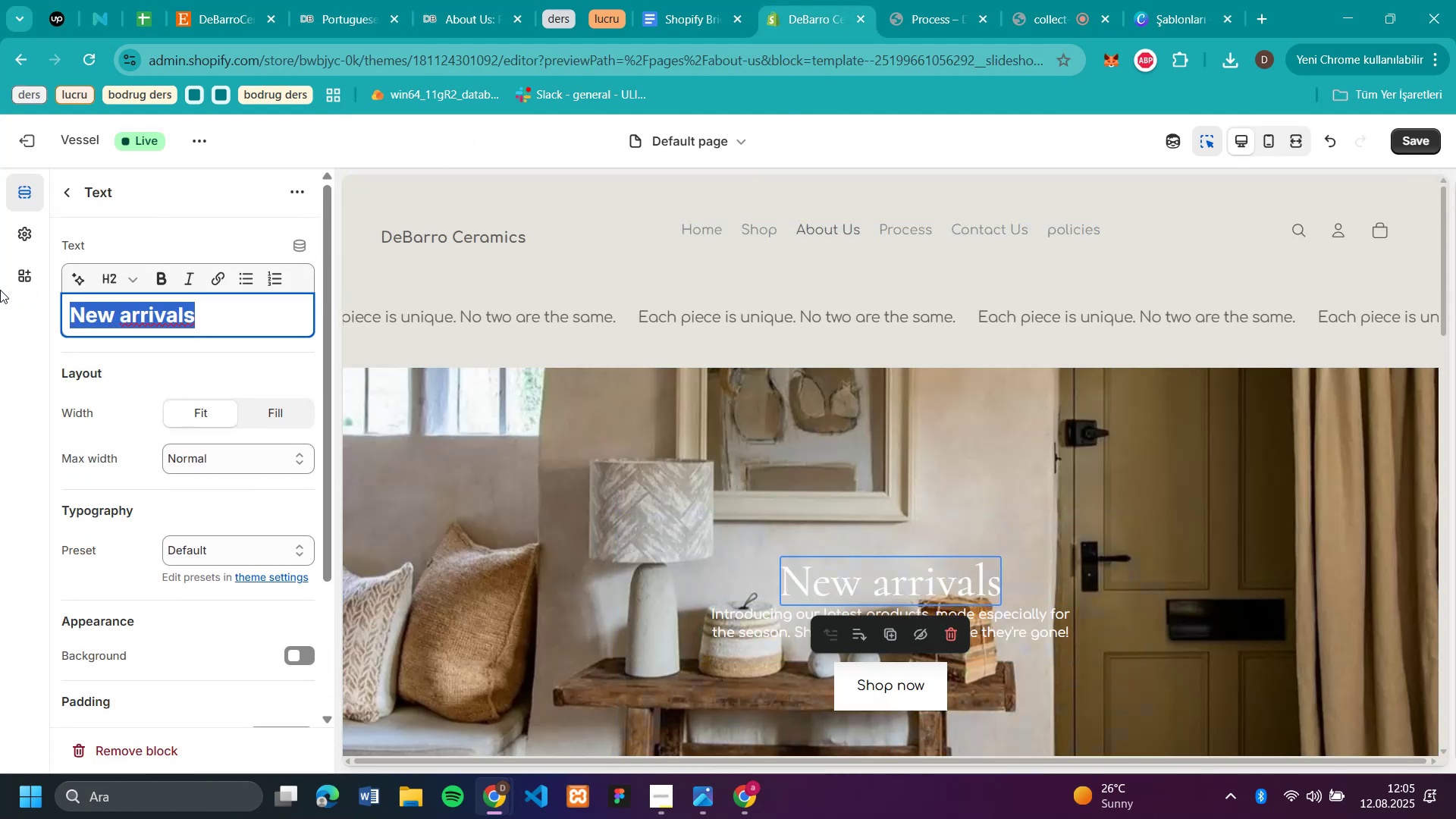 
key(Control+V)
 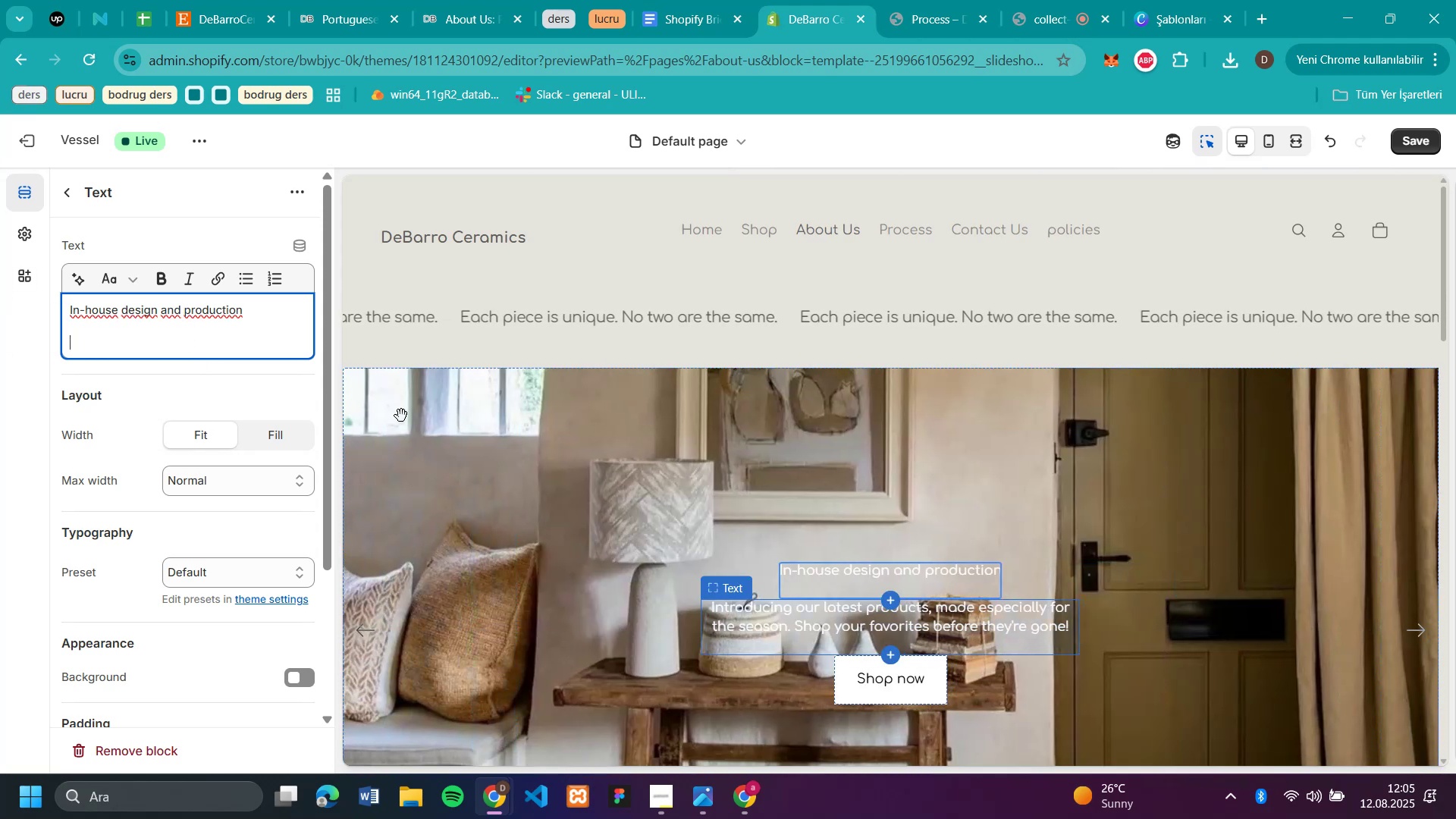 
left_click_drag(start_coordinate=[90, 339], to_coordinate=[54, 297])
 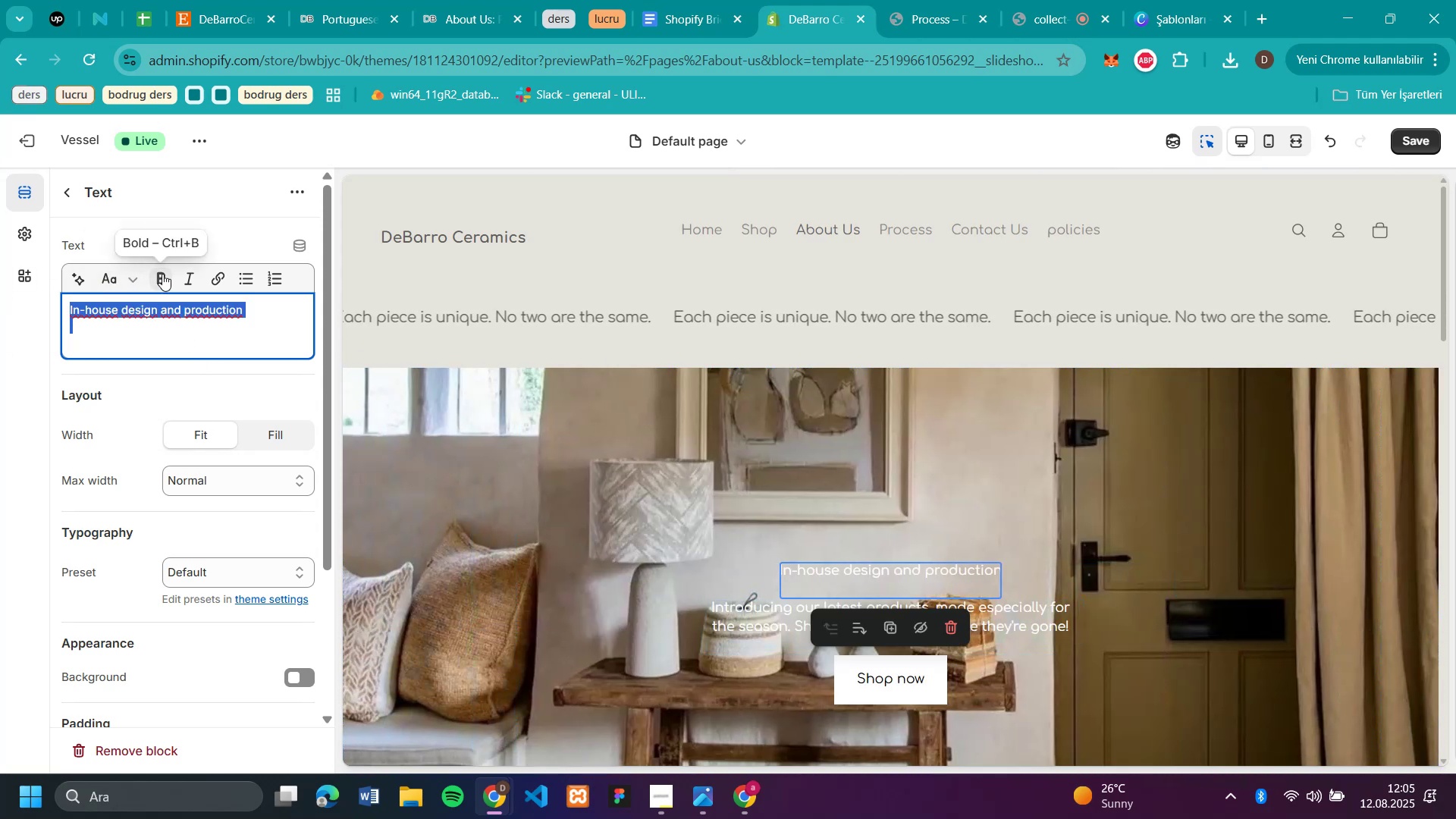 
left_click([162, 274])
 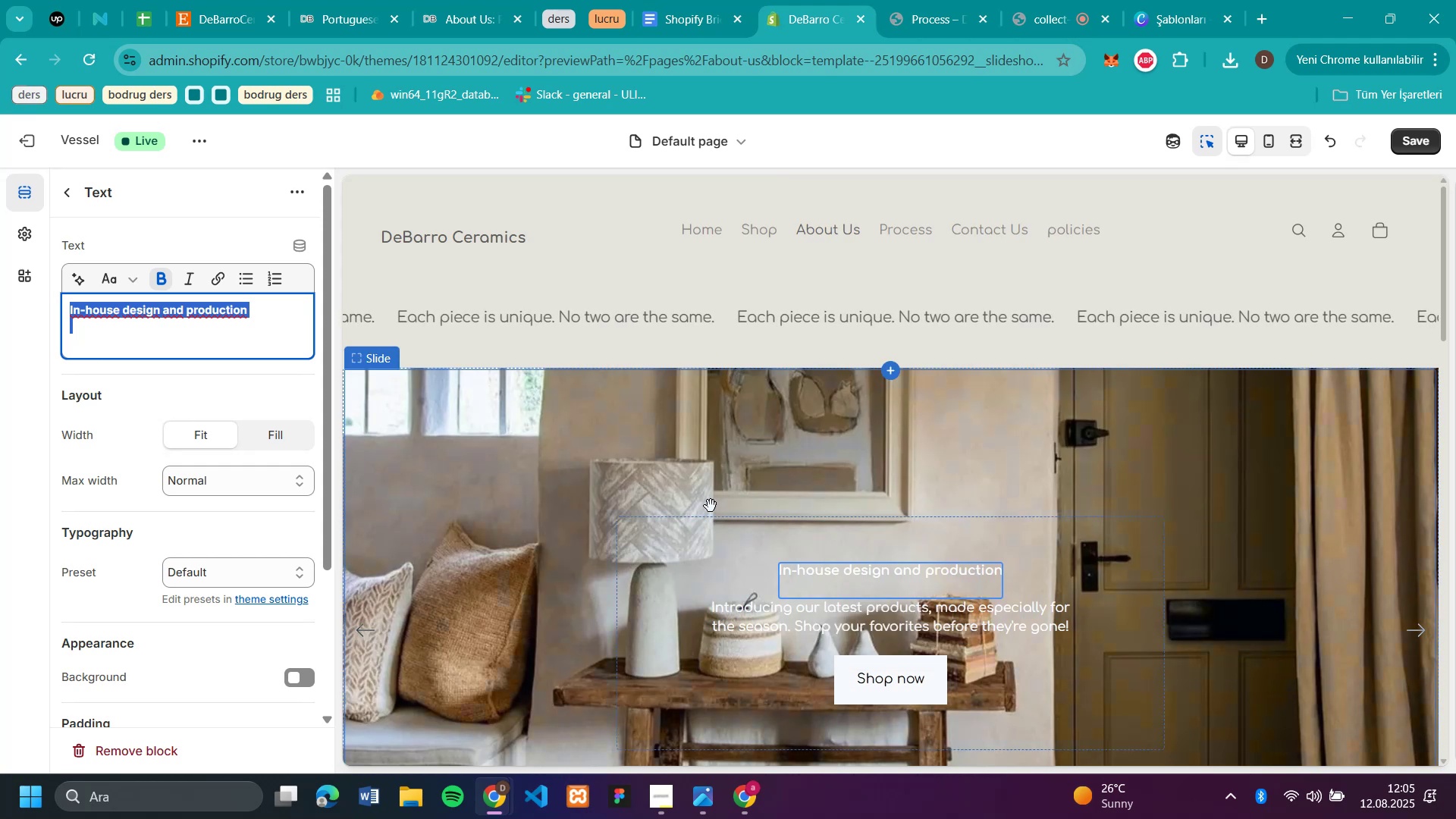 
wait(7.41)
 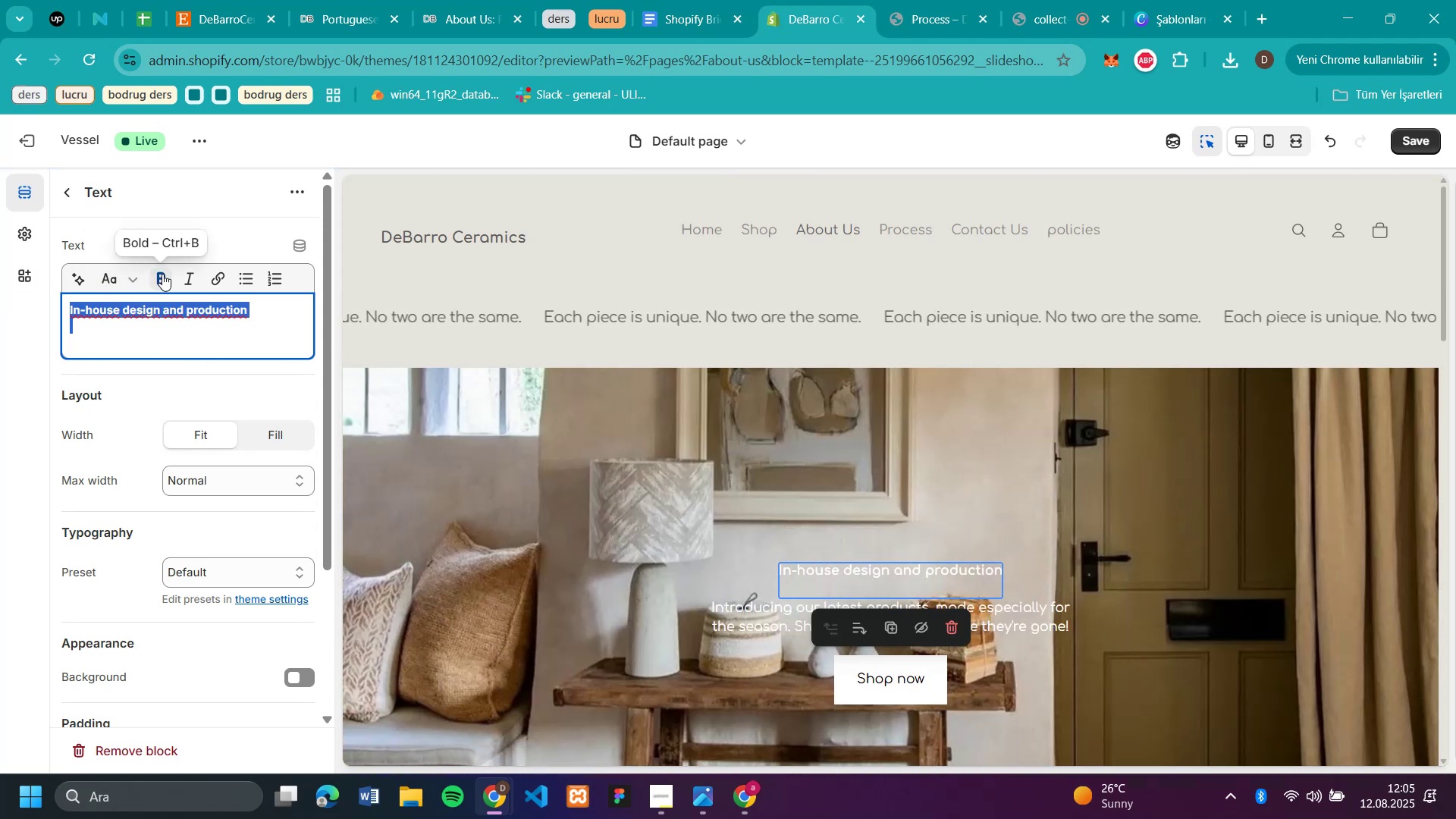 
left_click([209, 482])
 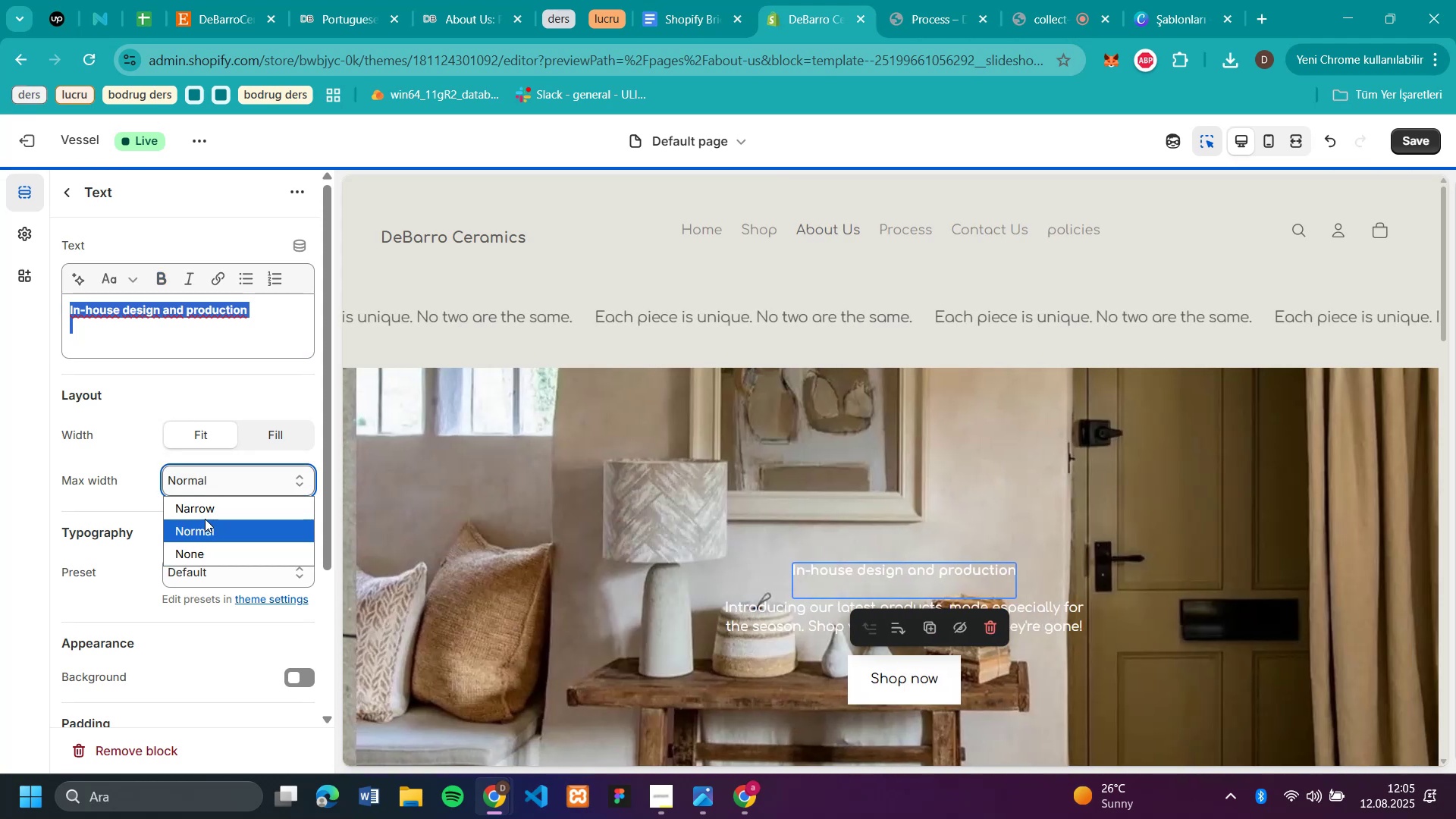 
left_click([205, 514])
 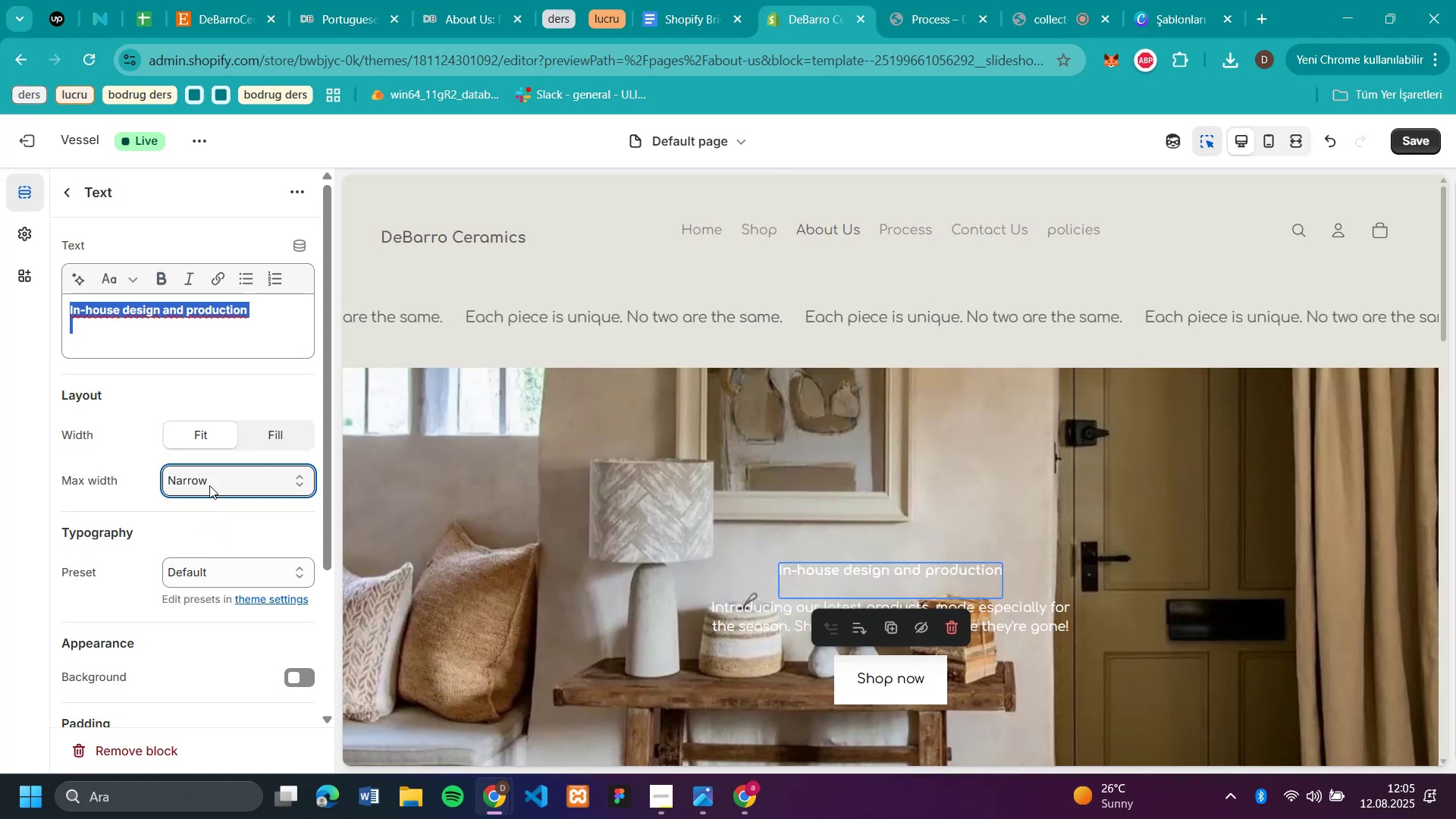 
left_click([287, 436])
 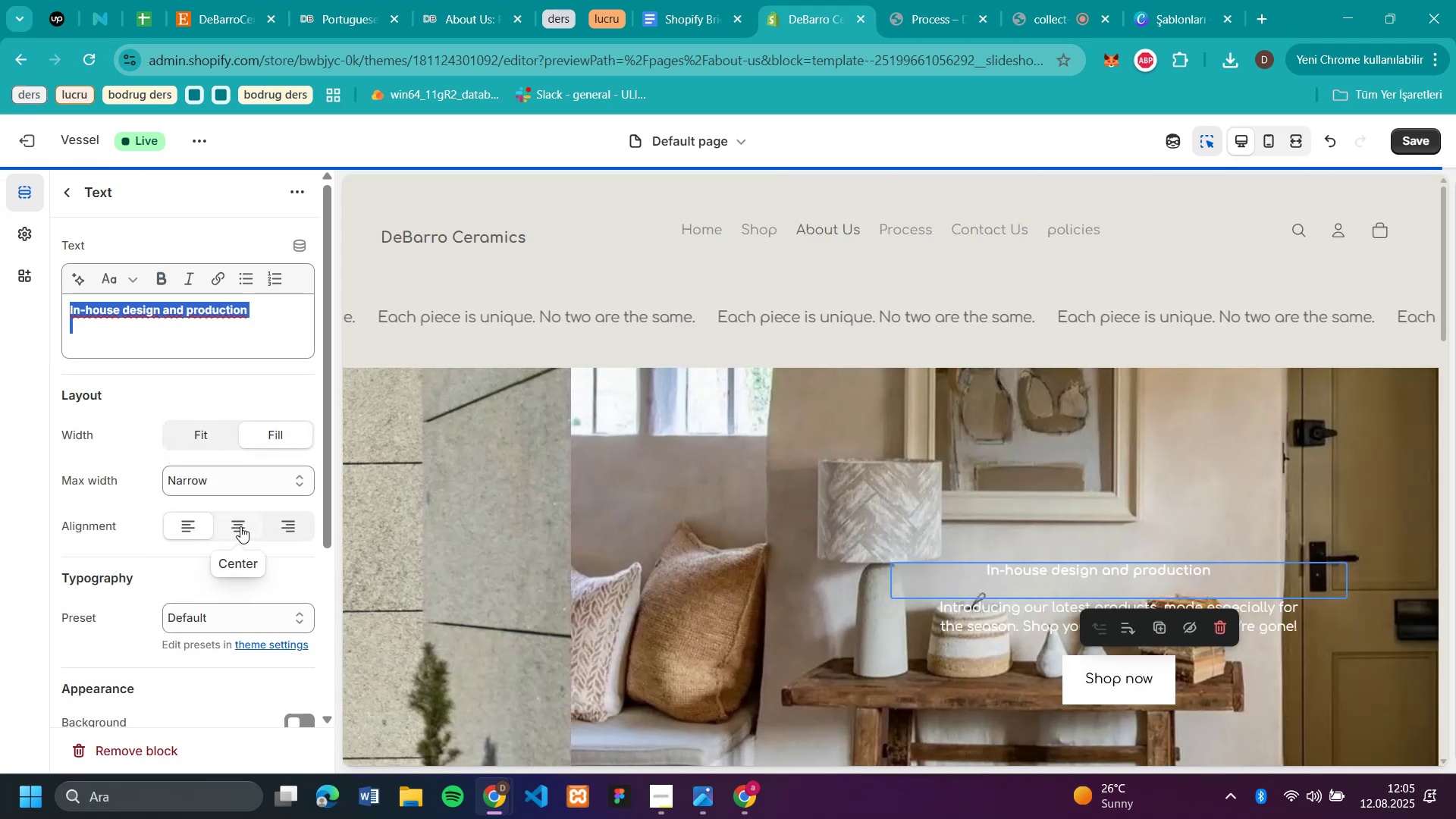 
left_click([241, 526])
 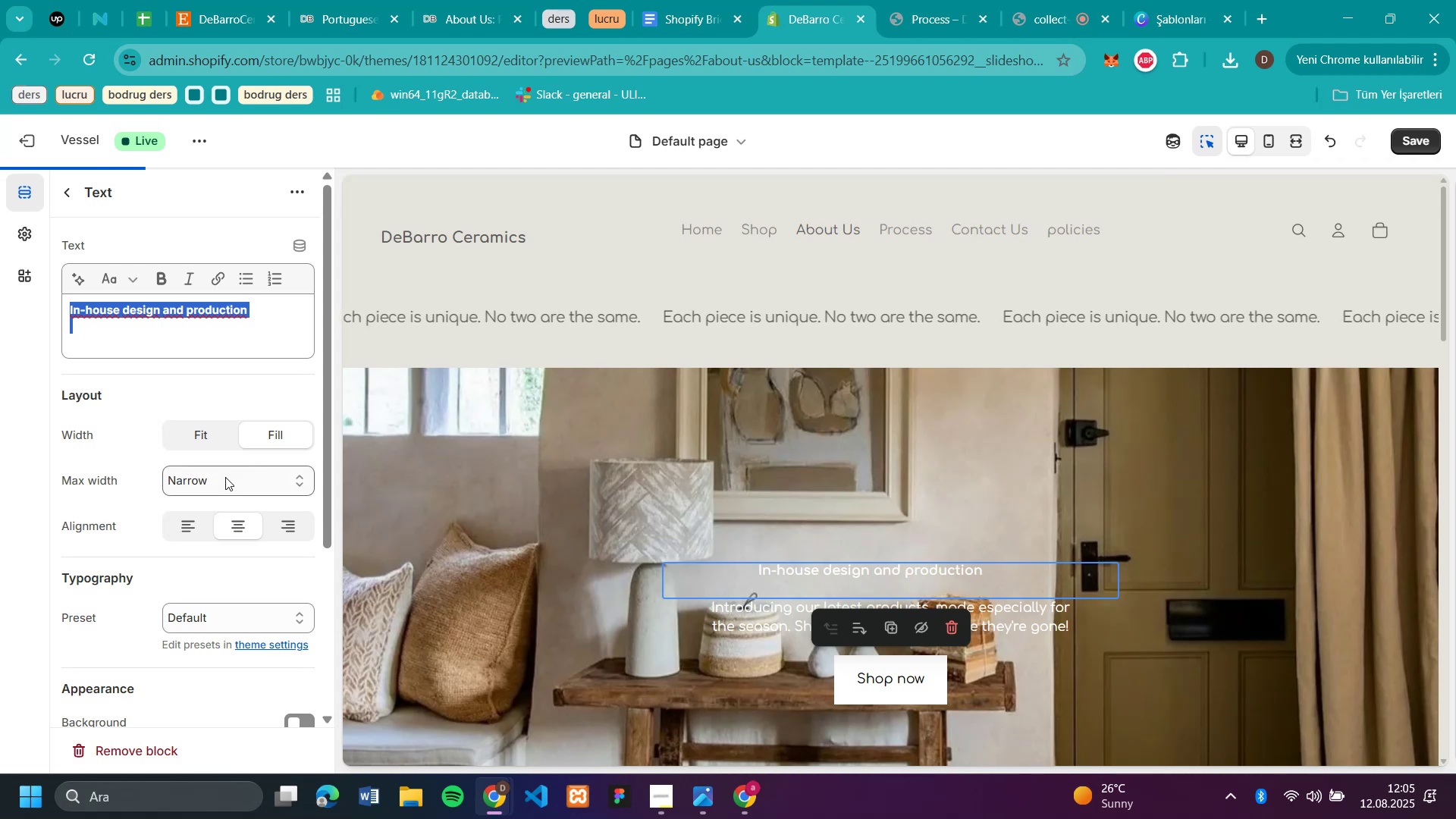 
left_click([225, 476])
 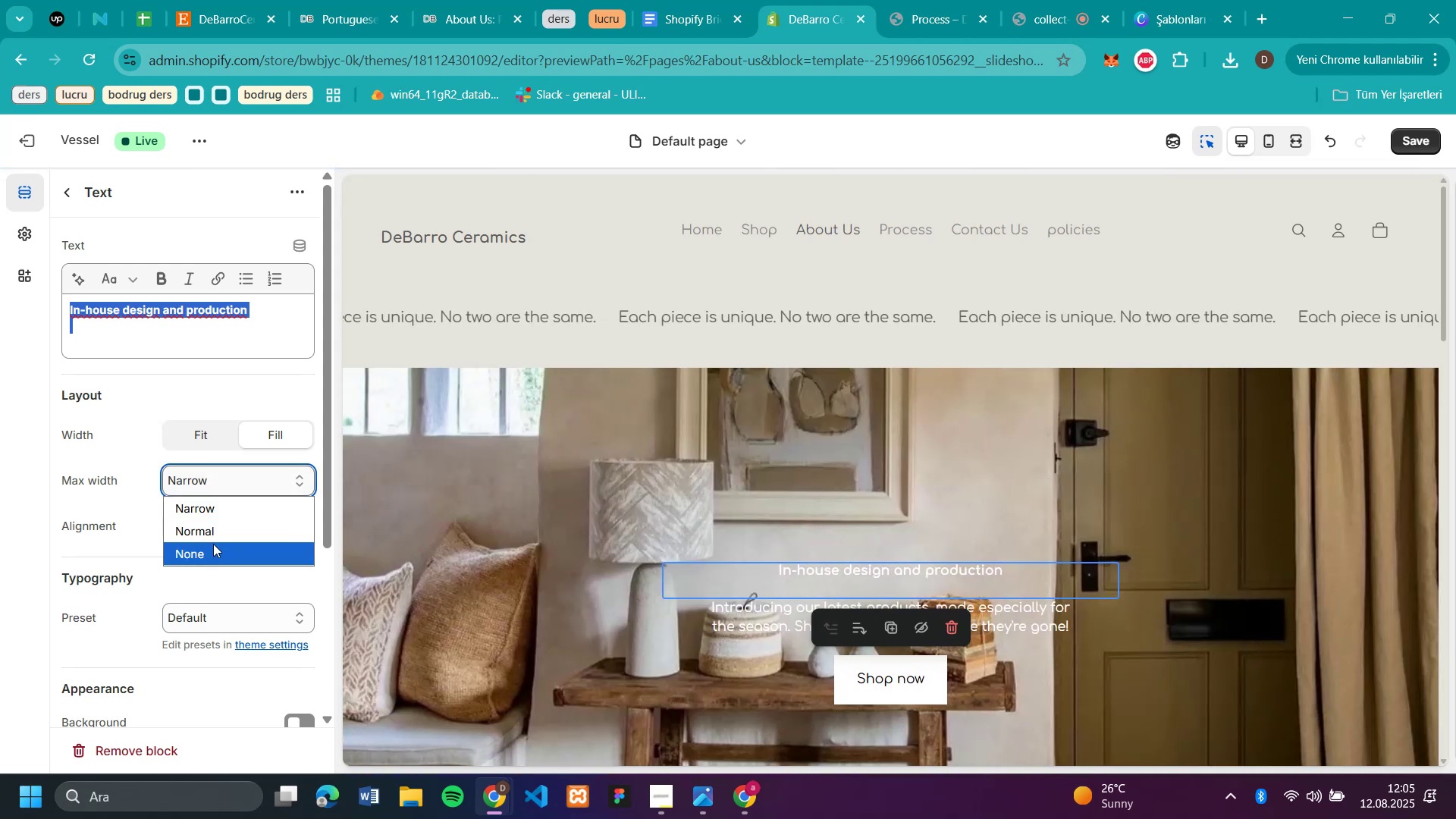 
left_click([213, 544])
 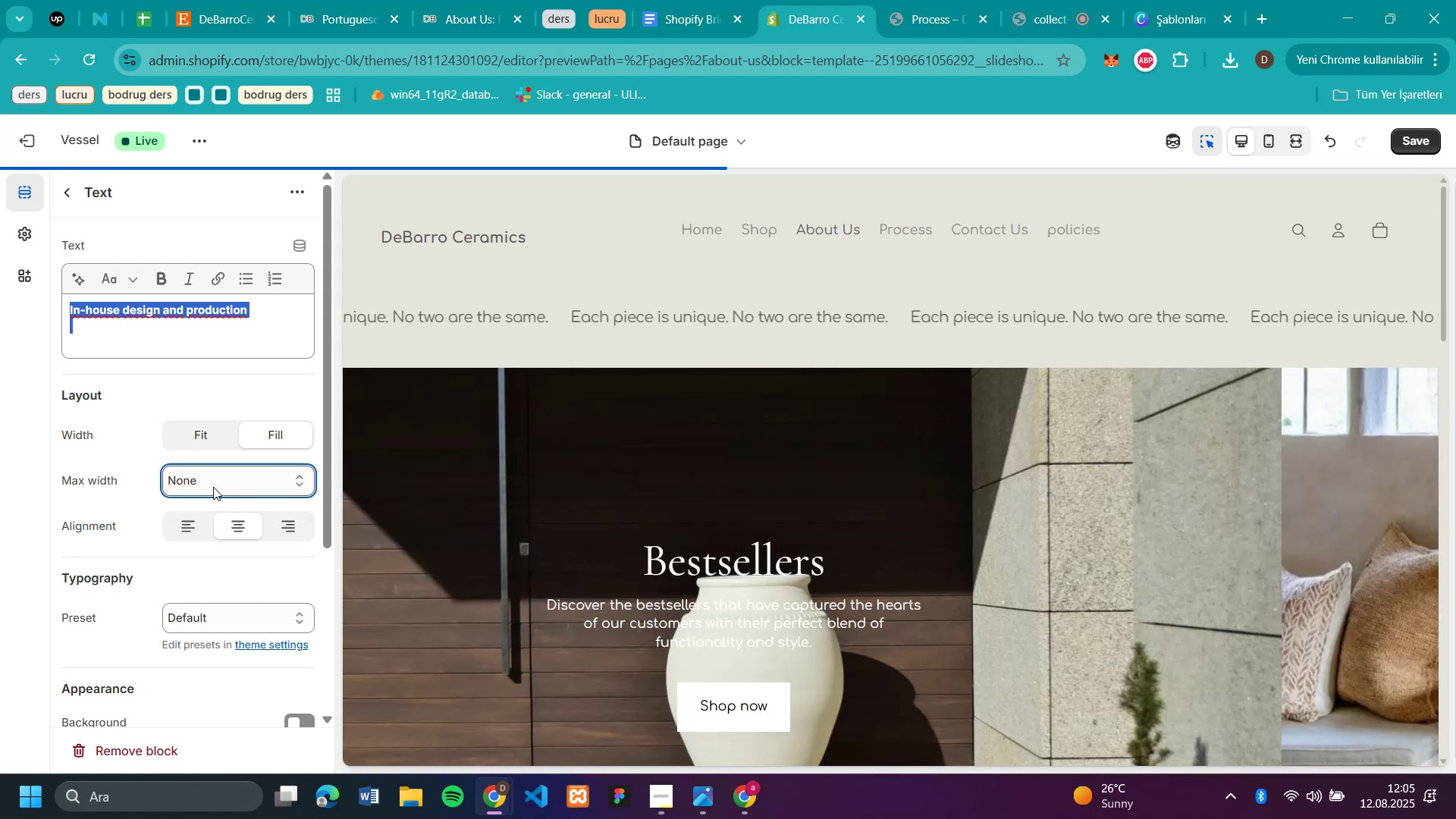 
left_click([213, 479])
 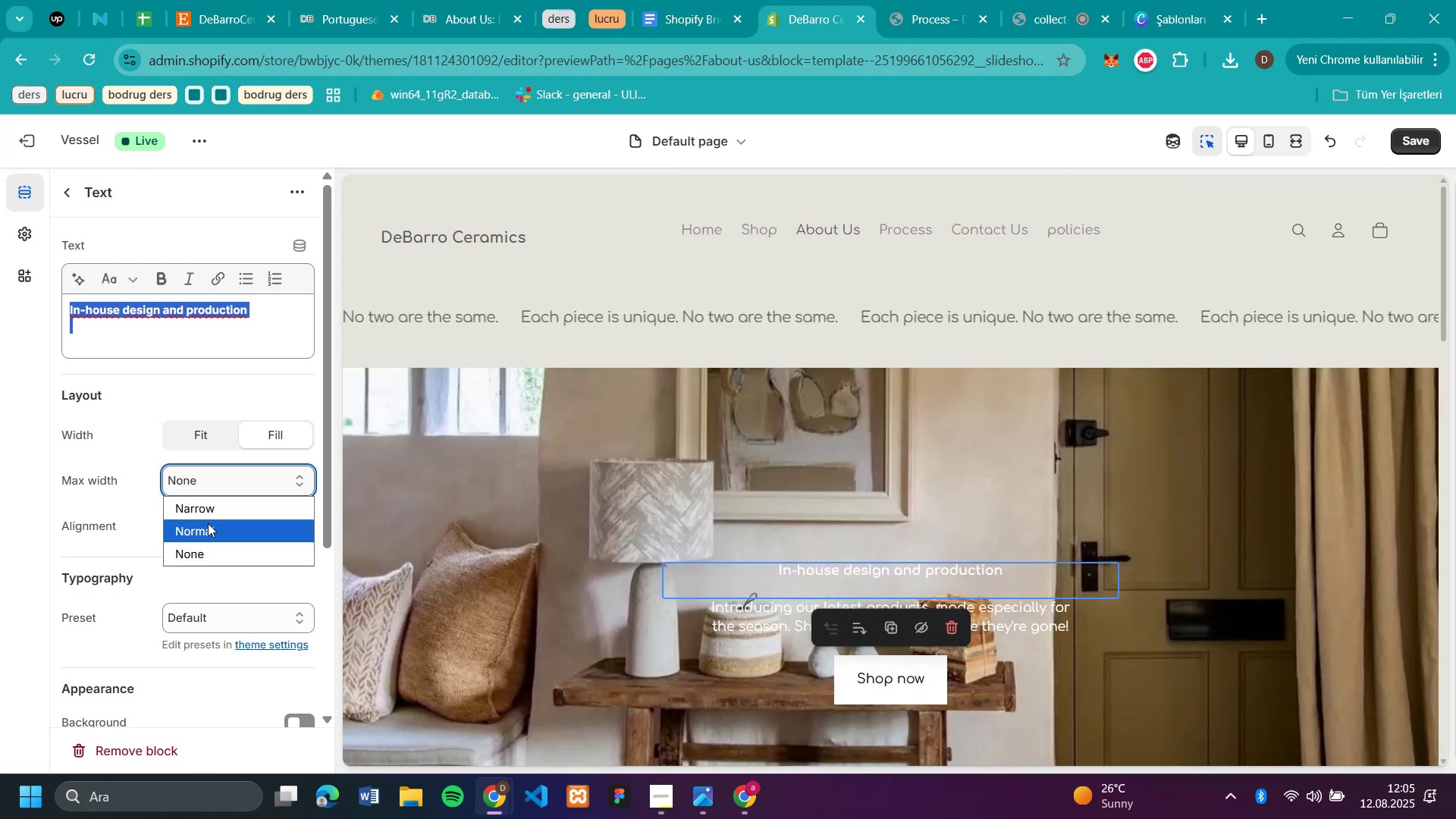 
left_click([208, 526])
 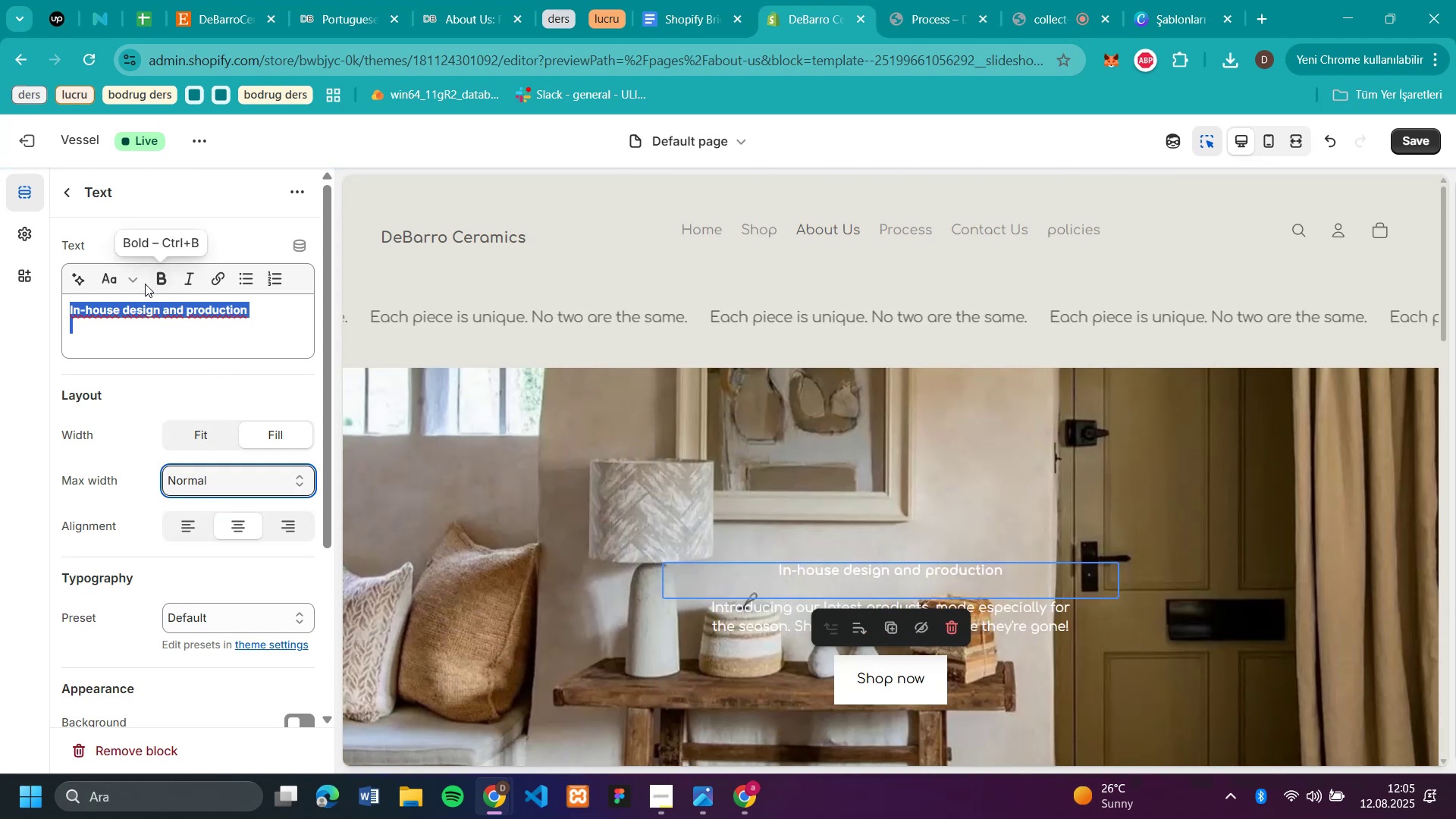 
left_click([128, 279])
 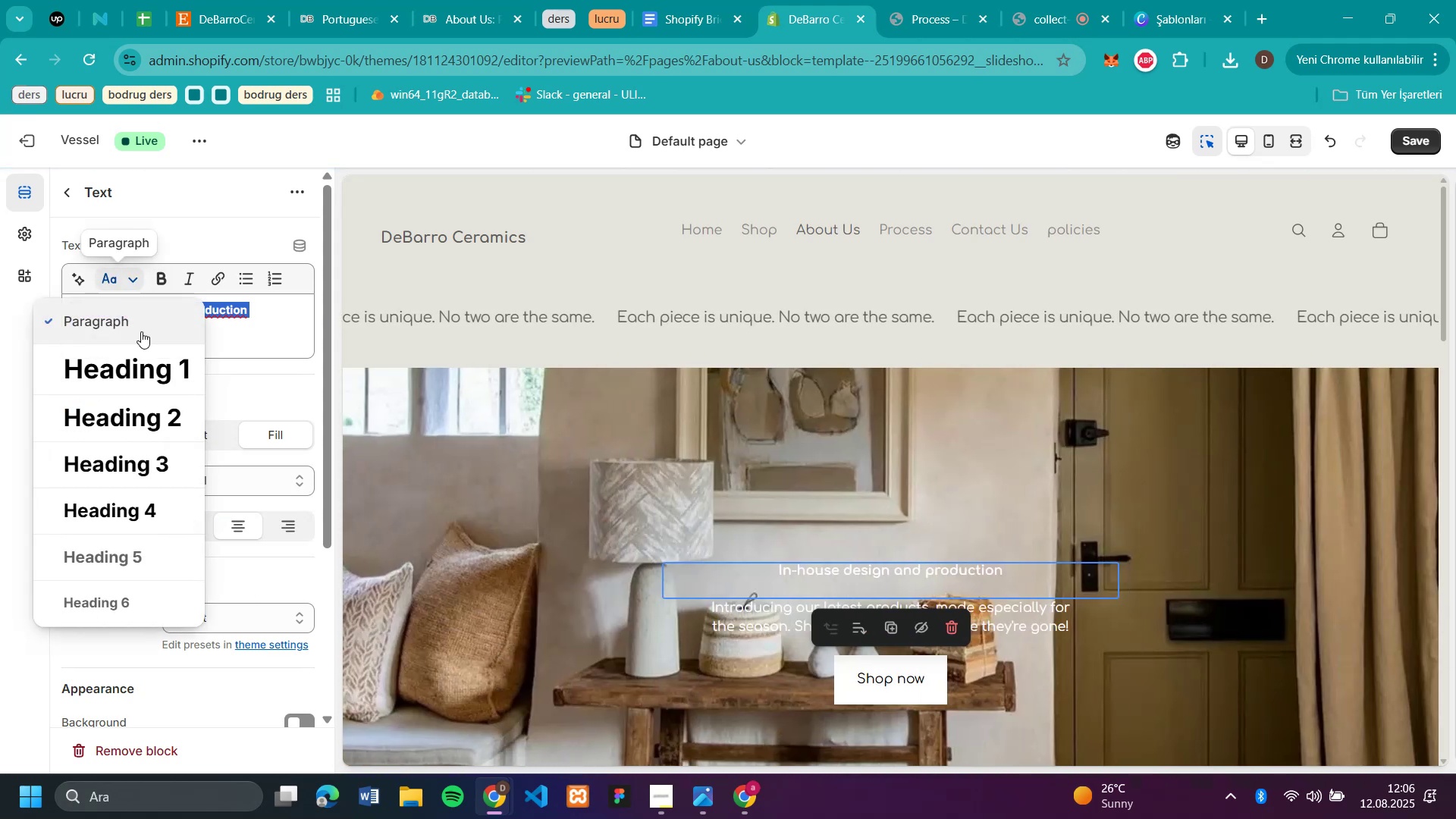 
left_click([143, 368])
 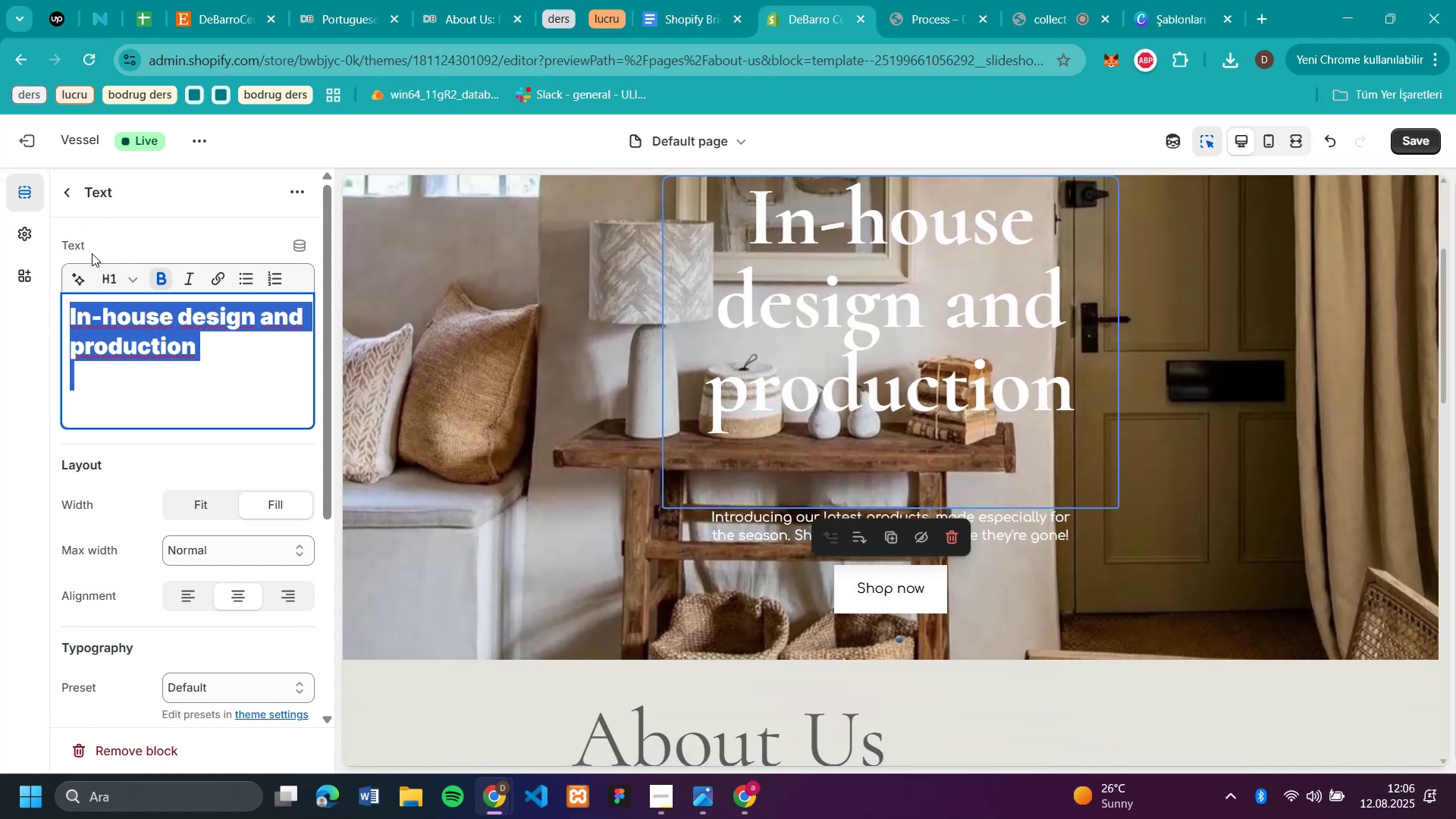 
left_click([114, 275])
 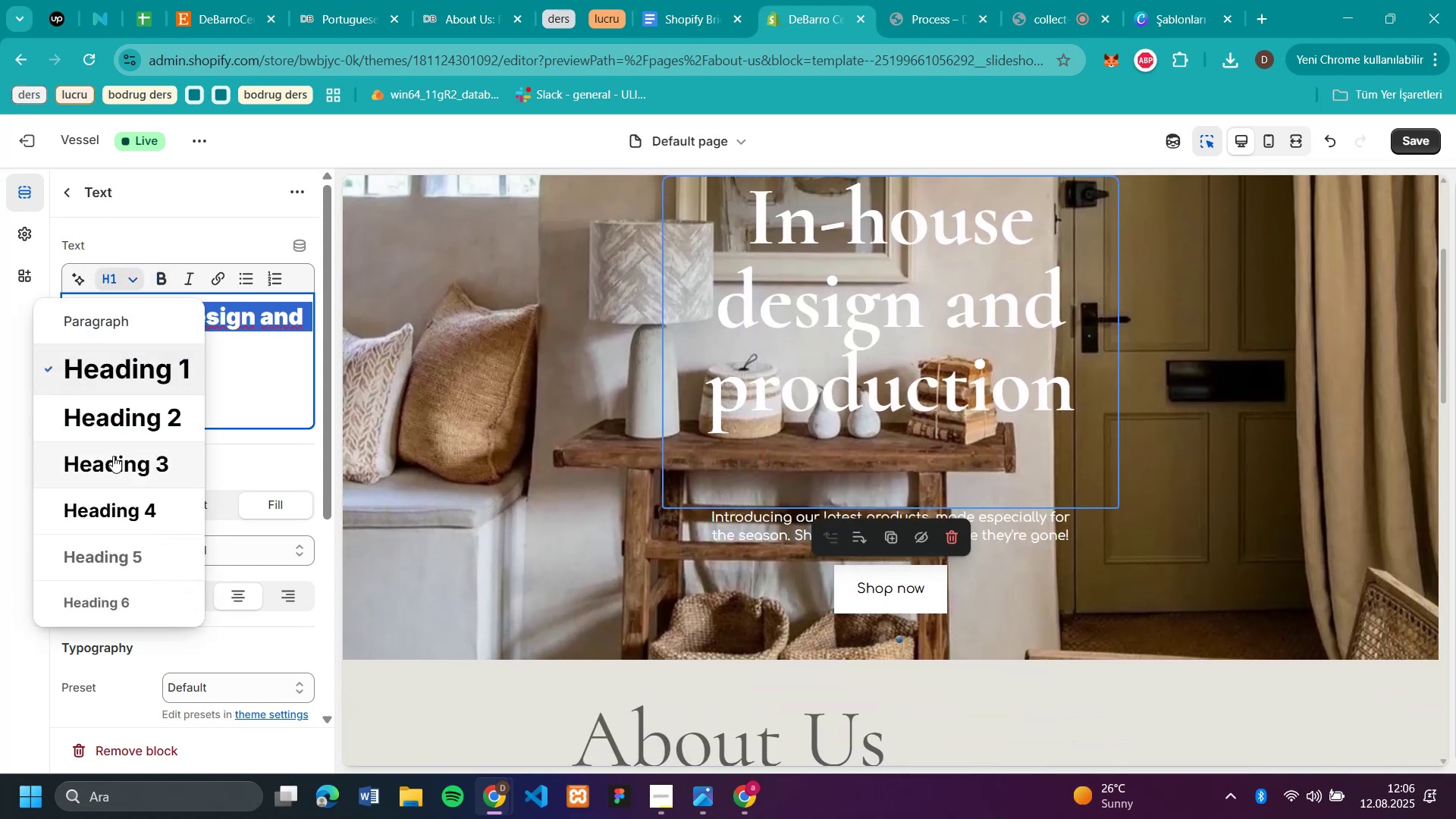 
left_click([113, 457])
 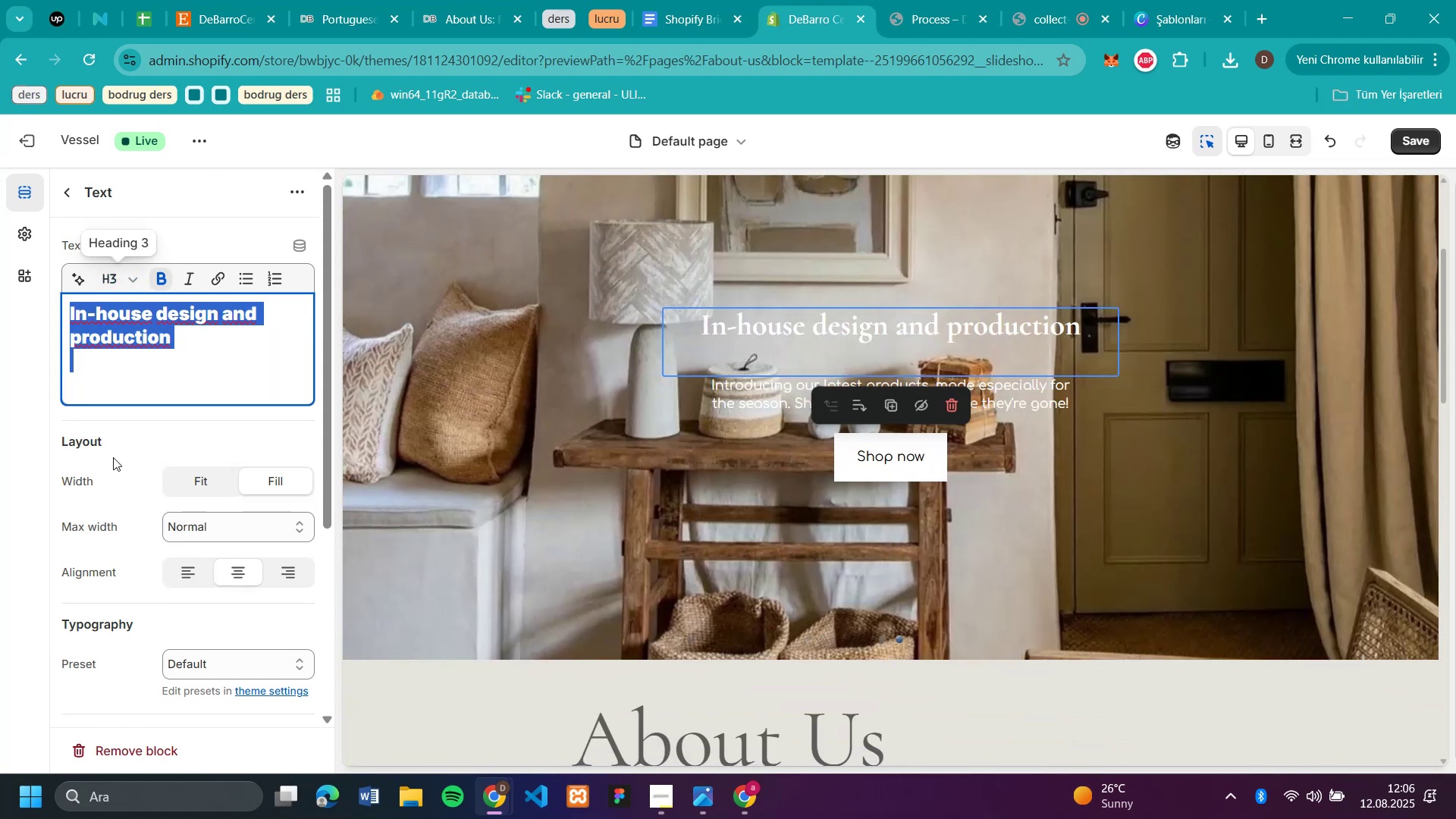 
scroll: coordinate [910, 426], scroll_direction: up, amount: 2.0
 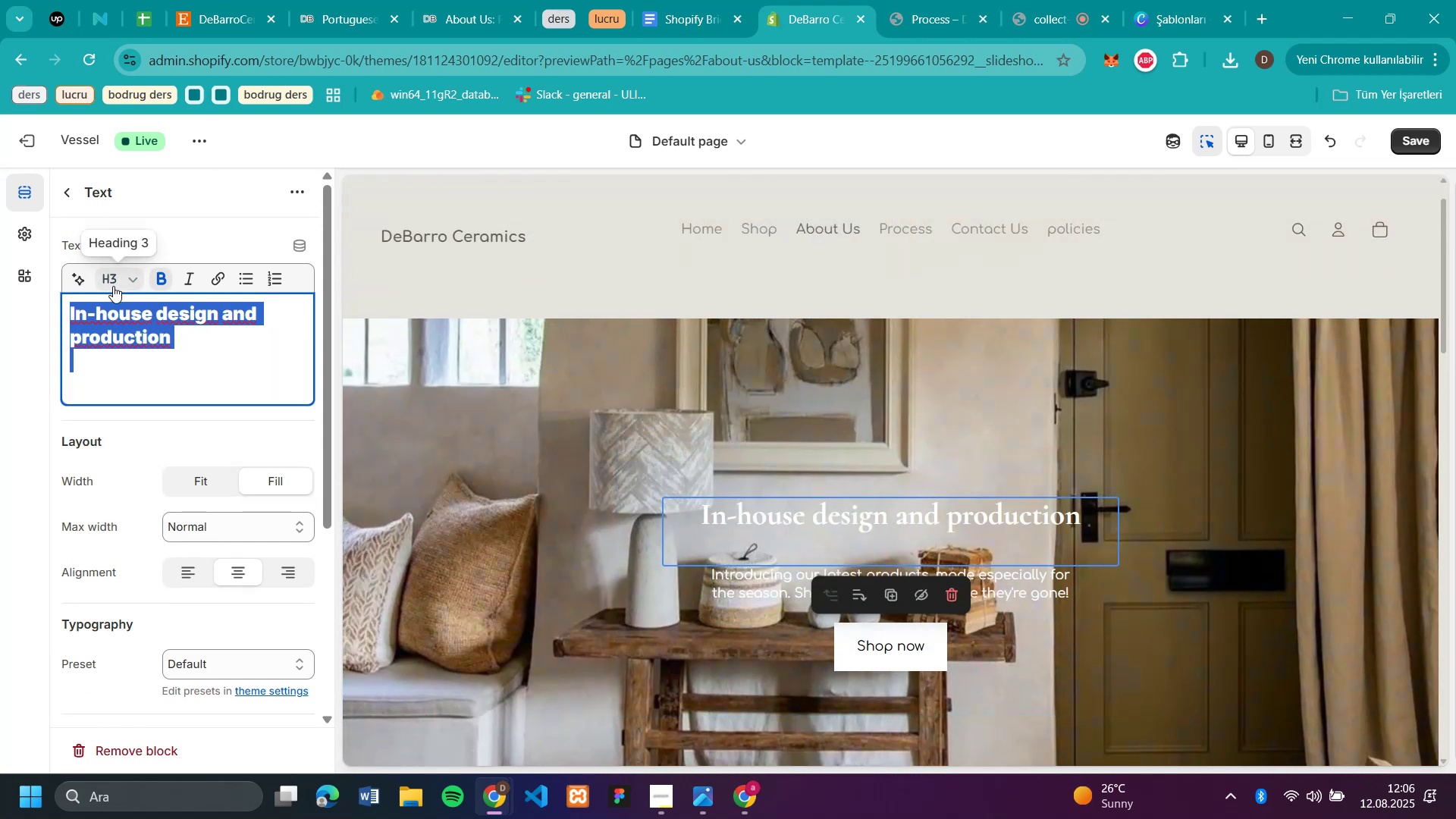 
left_click([111, 283])
 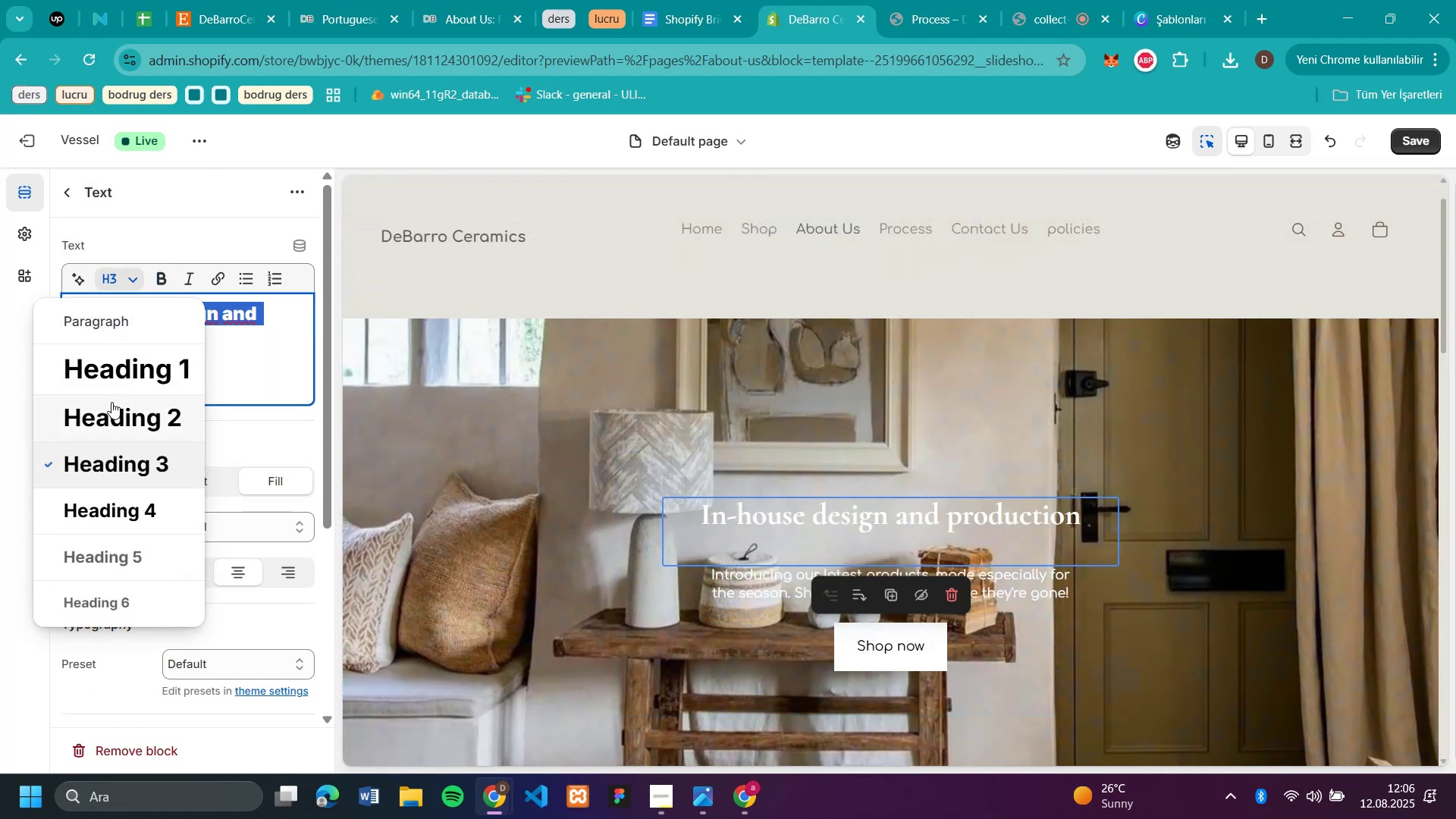 
left_click([115, 414])
 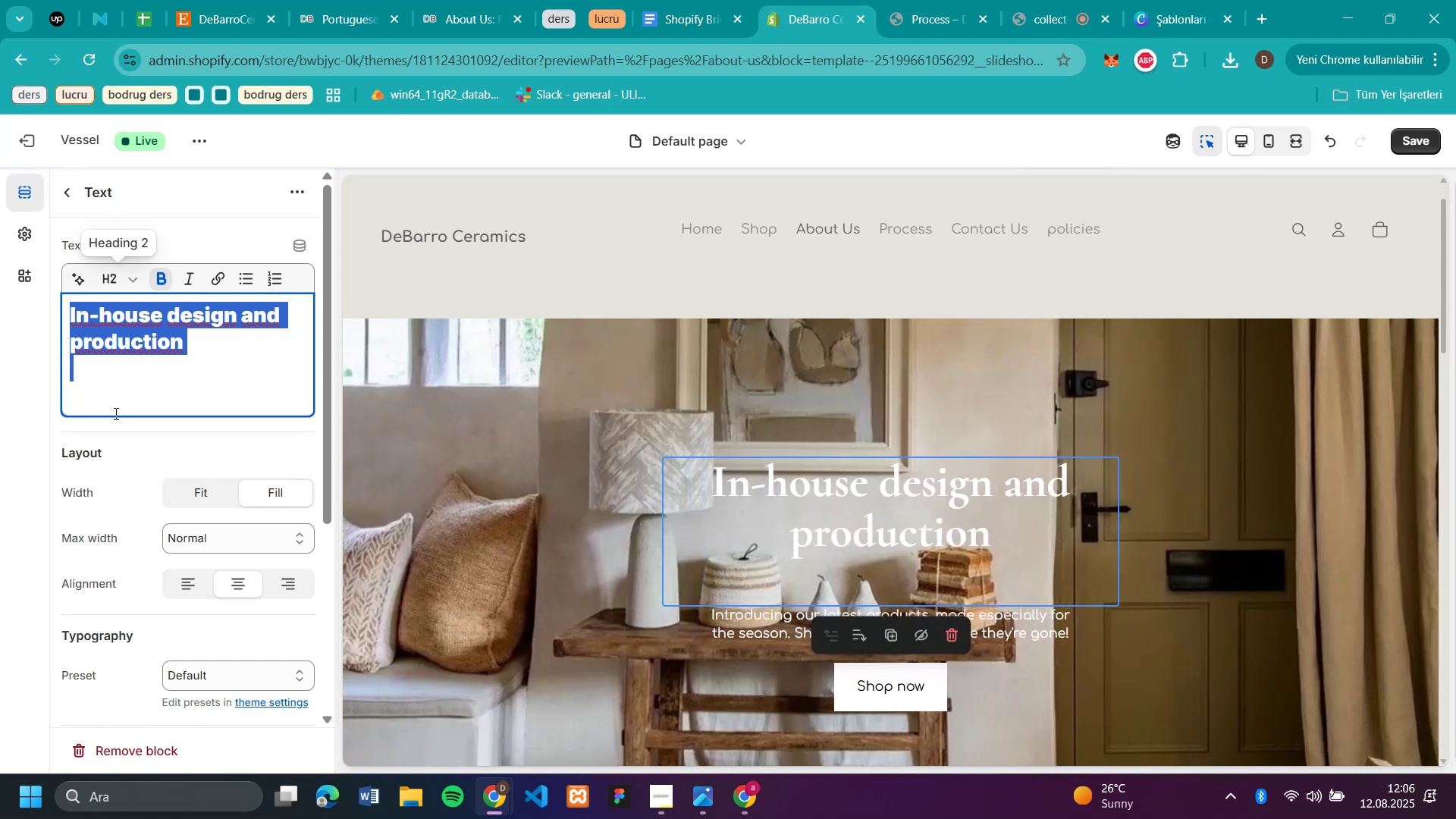 
scroll: coordinate [1384, 451], scroll_direction: down, amount: 1.0
 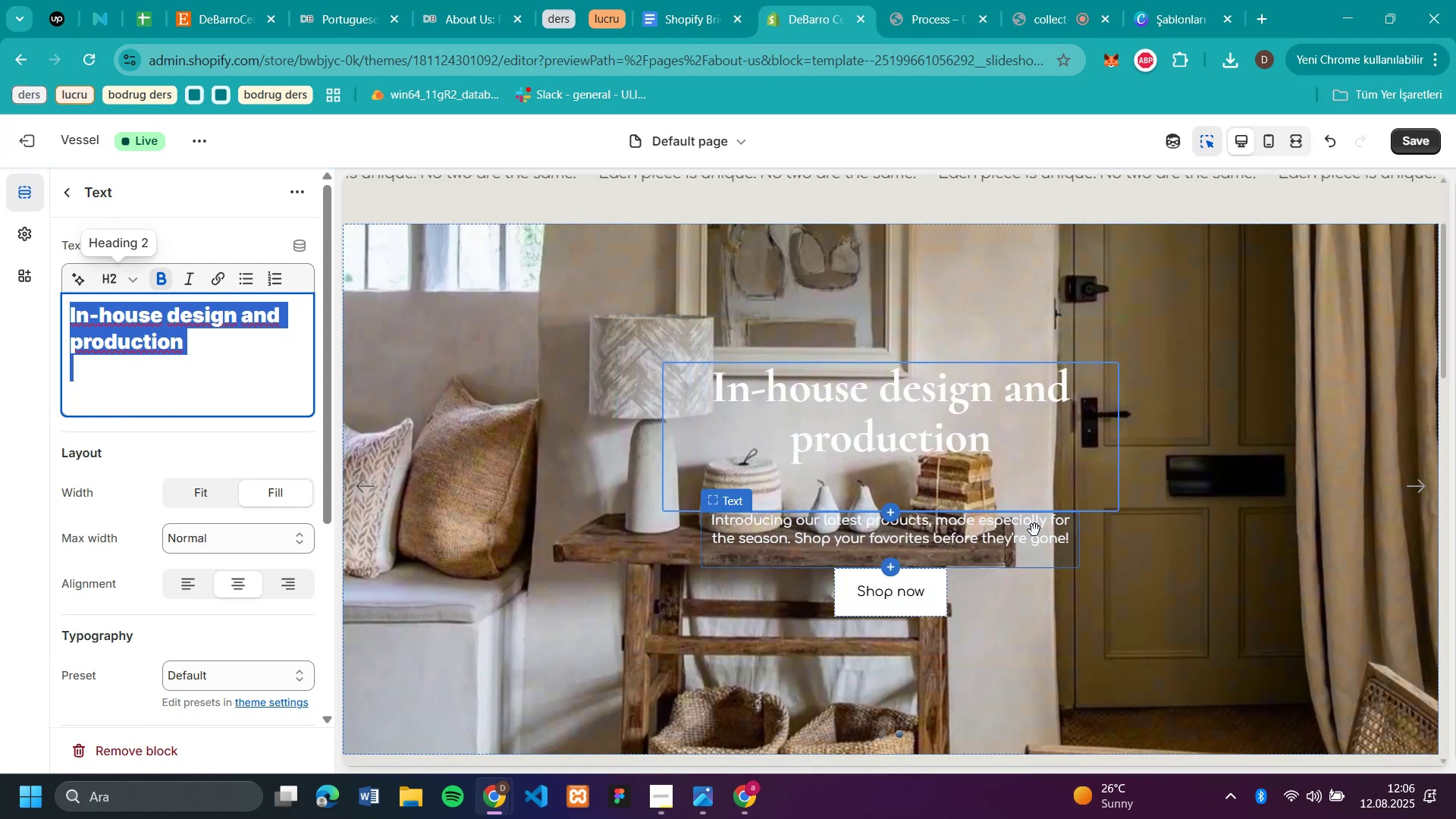 
left_click([1034, 537])
 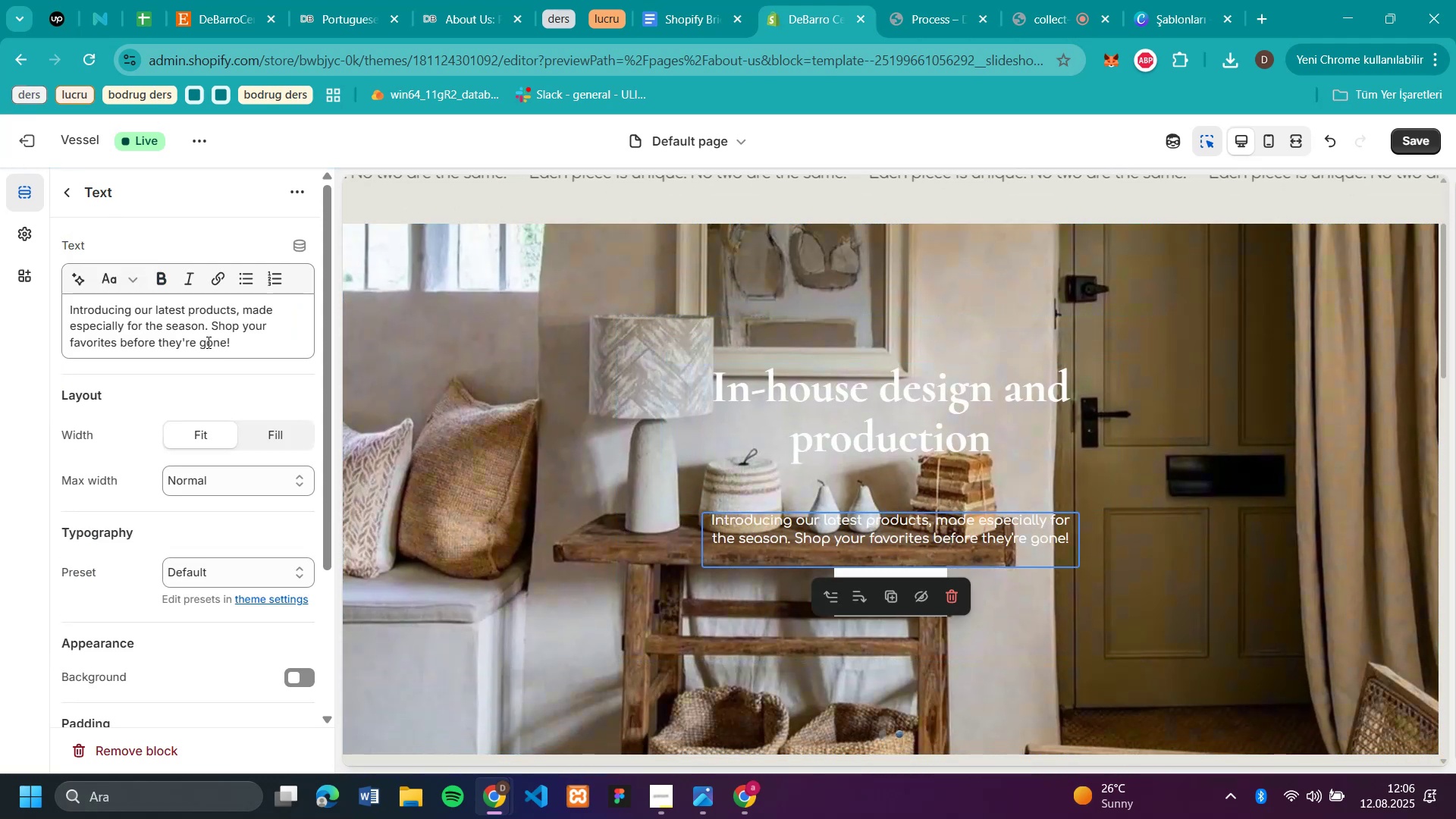 
left_click_drag(start_coordinate=[246, 342], to_coordinate=[0, 297])
 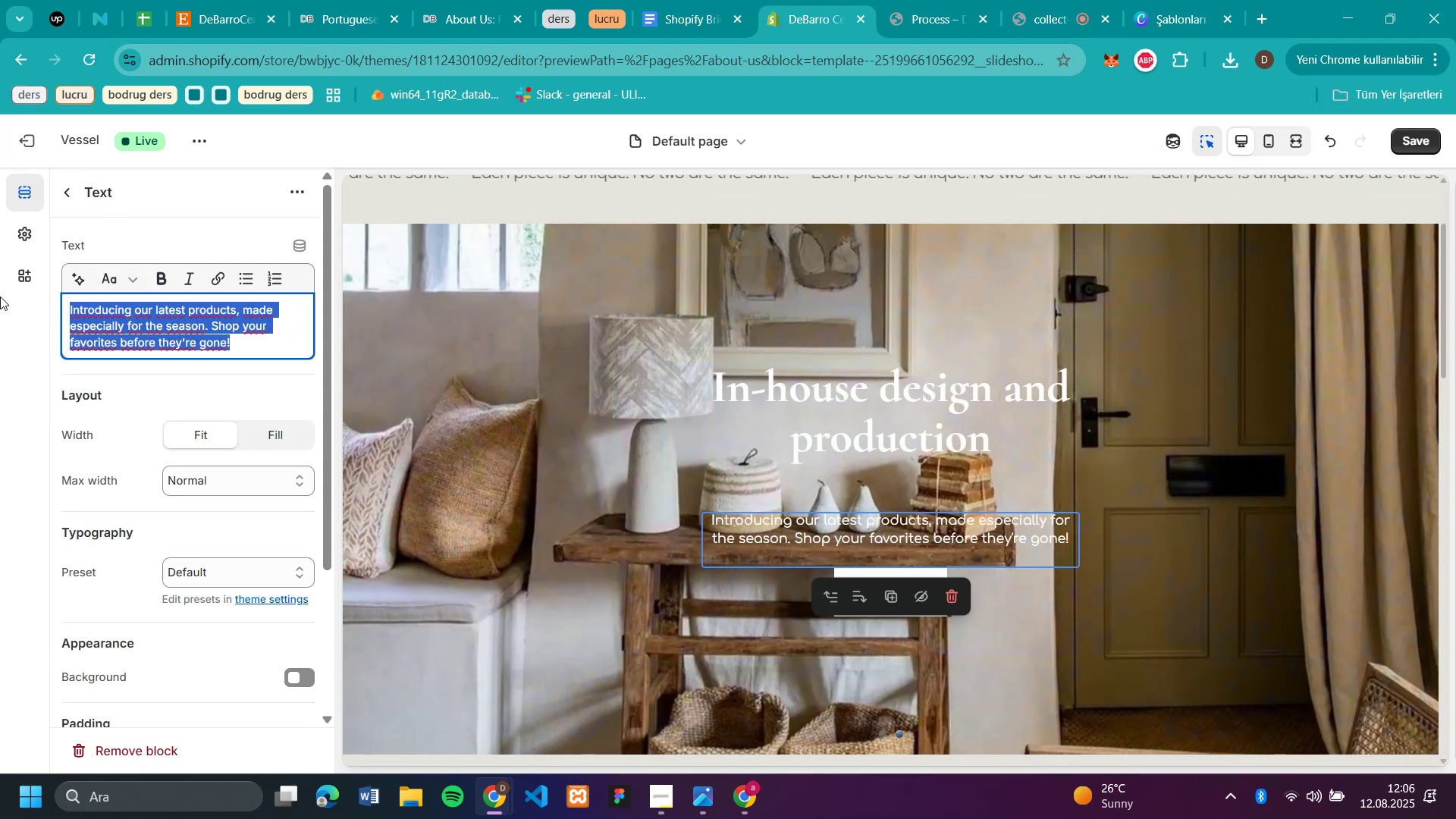 
key(Backspace)
 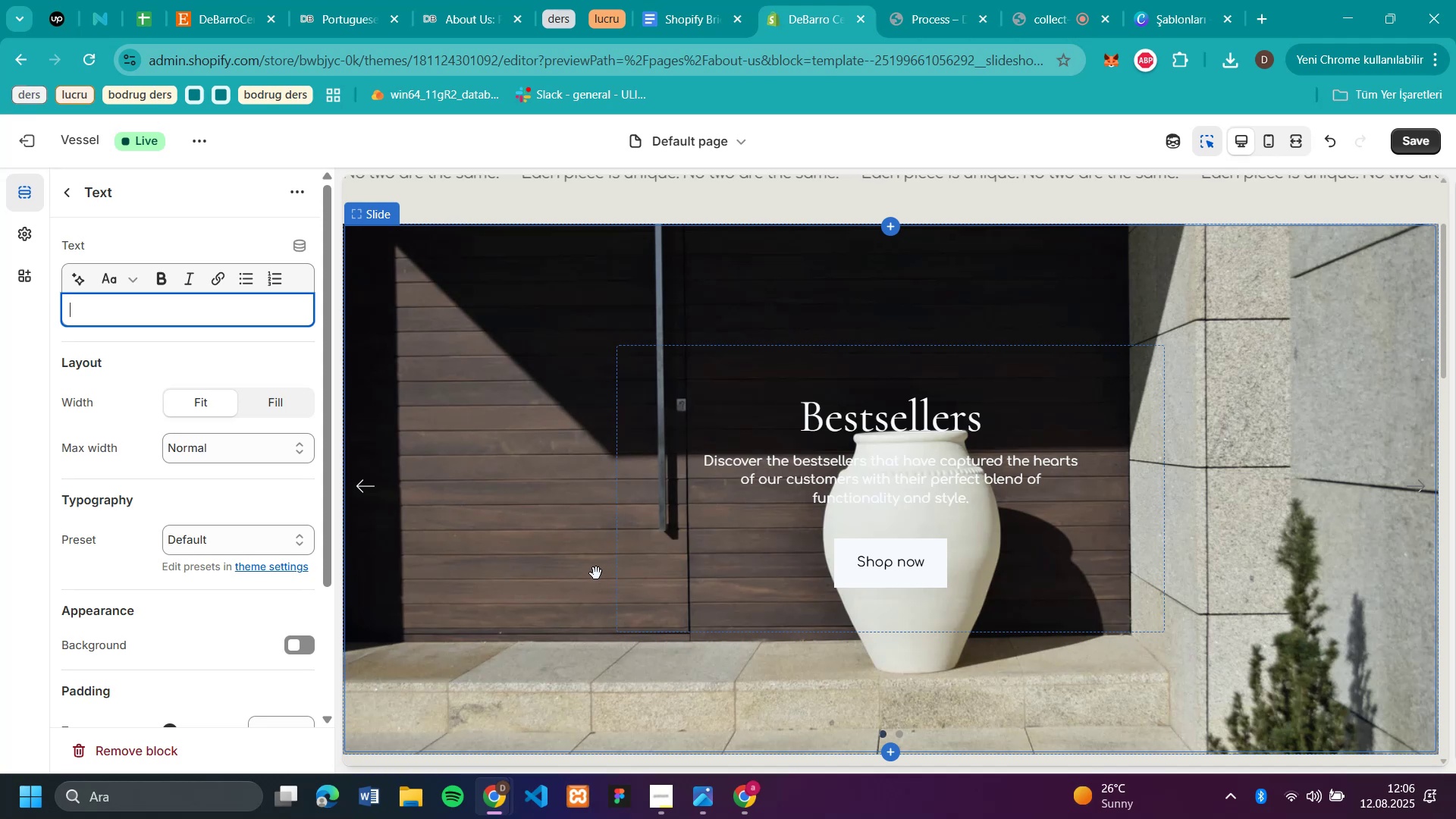 
wait(11.05)
 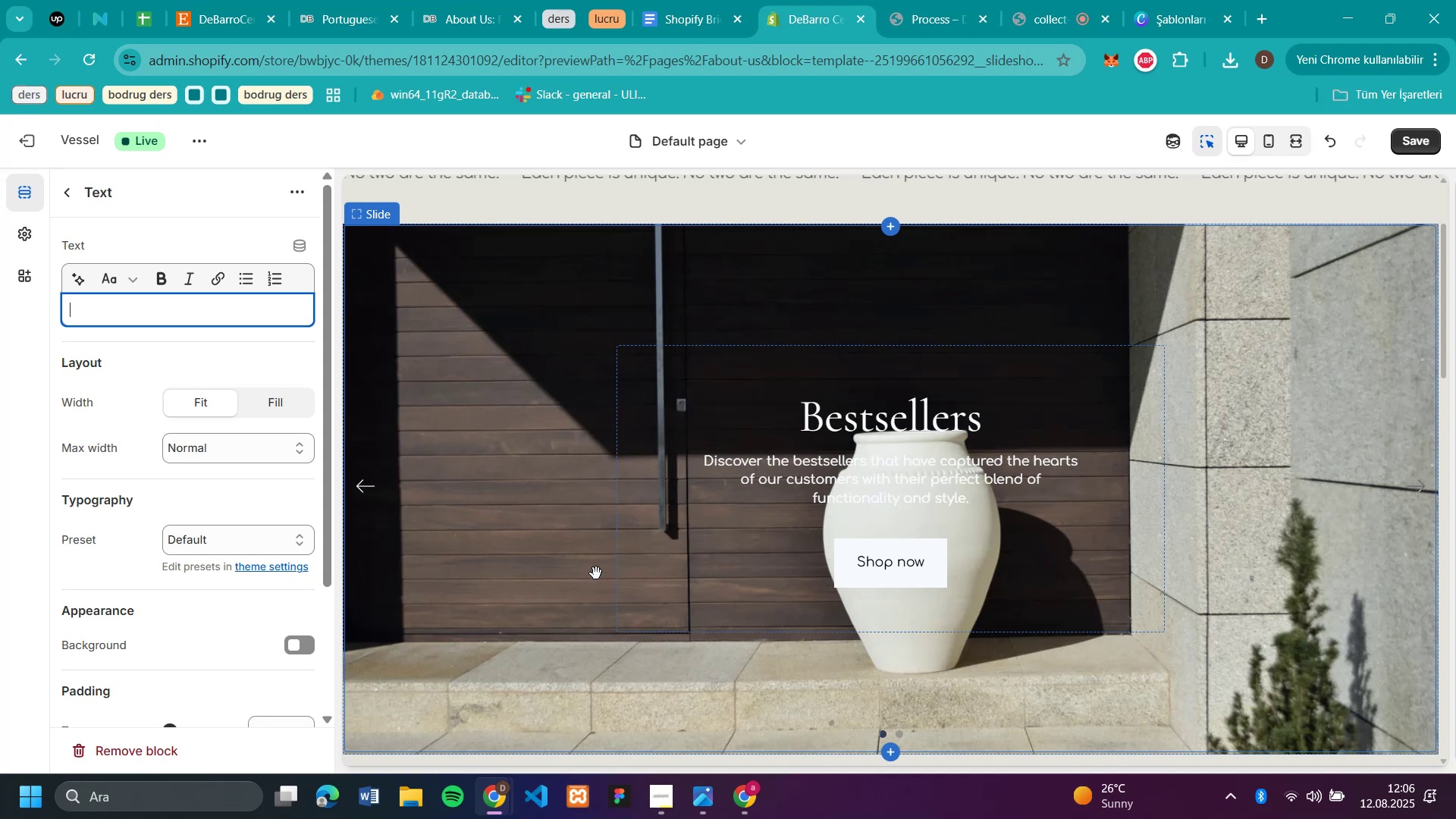 
left_click([61, 196])
 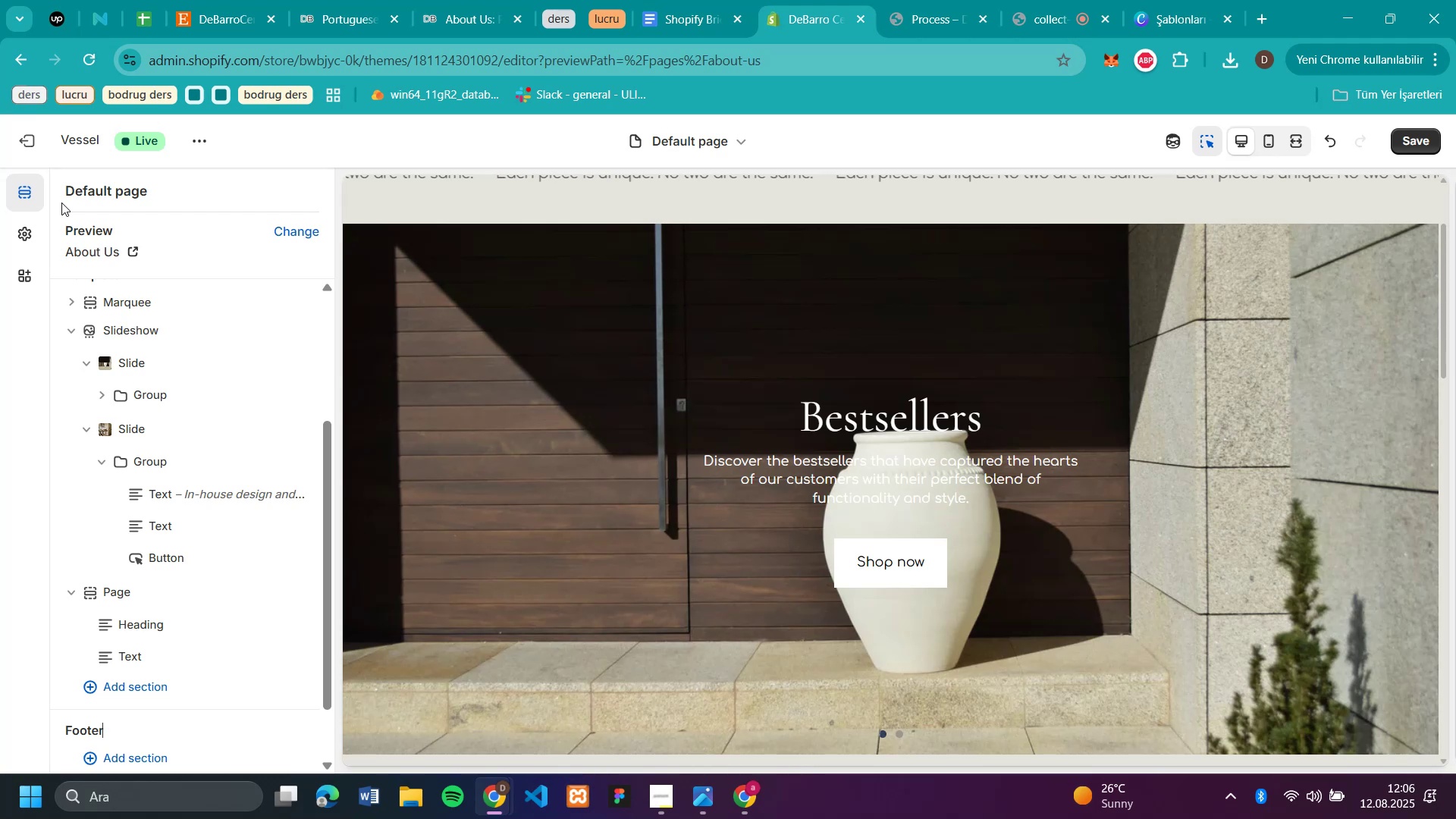 
scroll: coordinate [1072, 577], scroll_direction: down, amount: 1.0
 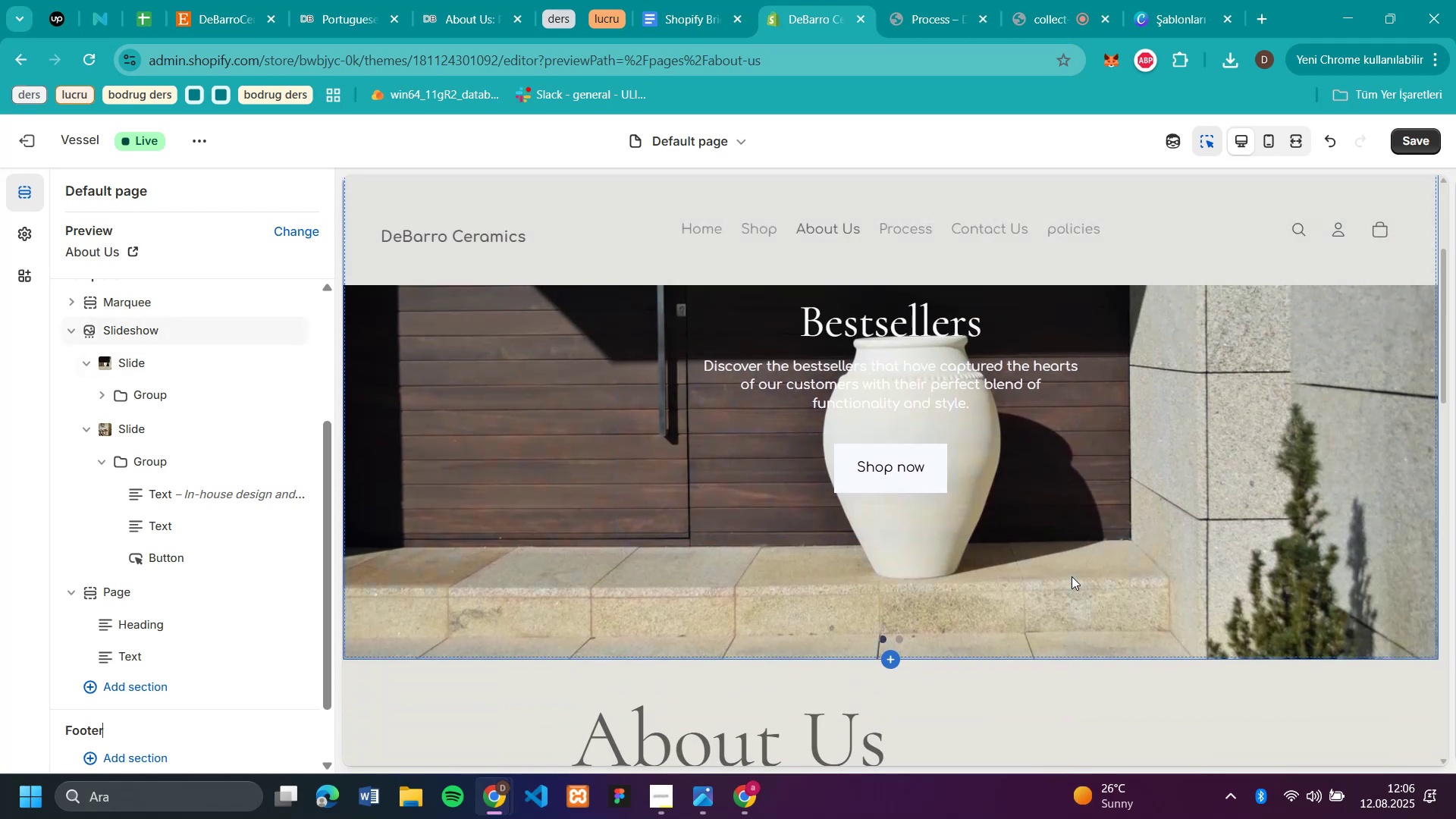 
scroll: coordinate [1072, 576], scroll_direction: up, amount: 1.0
 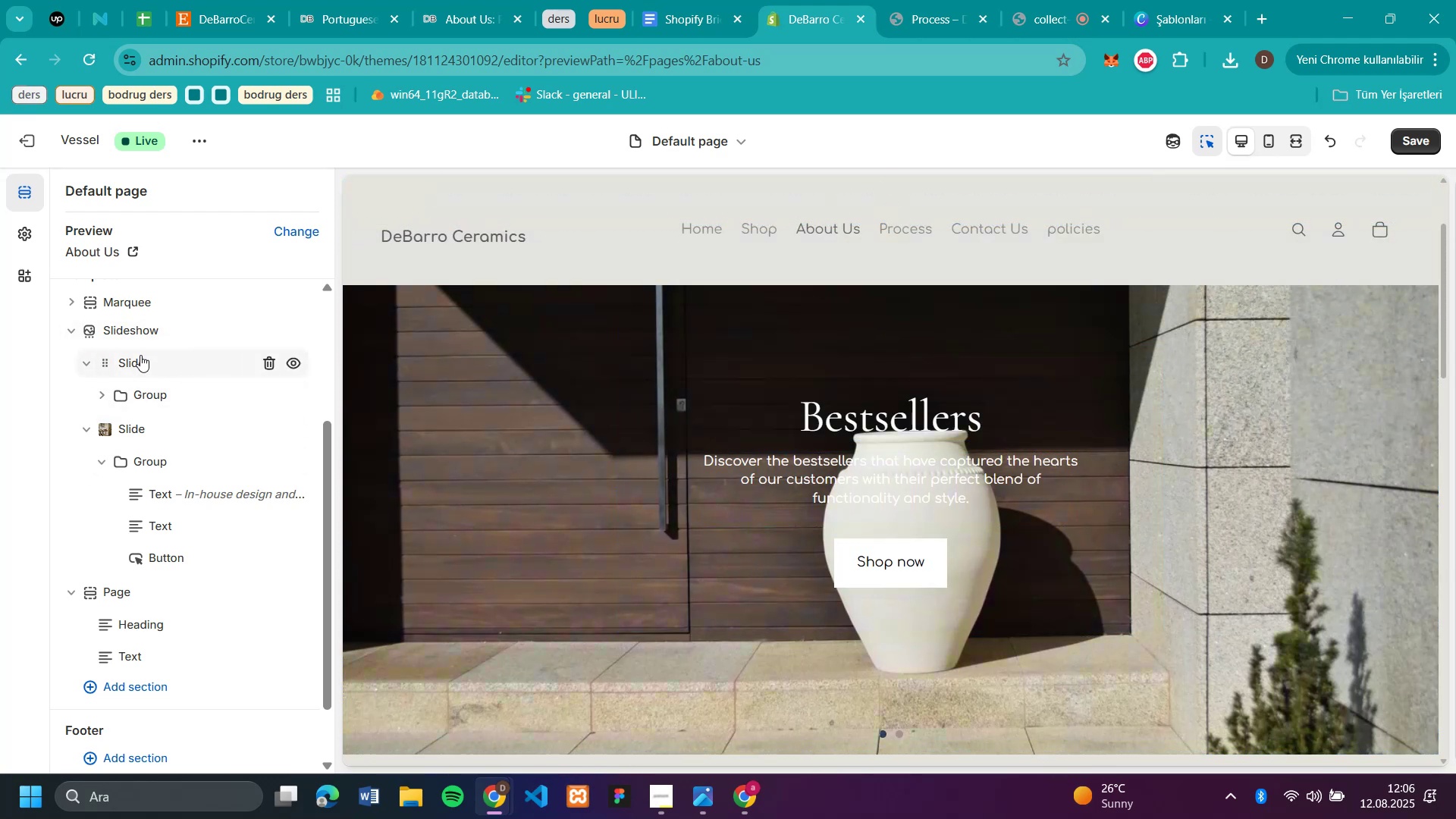 
left_click([149, 430])
 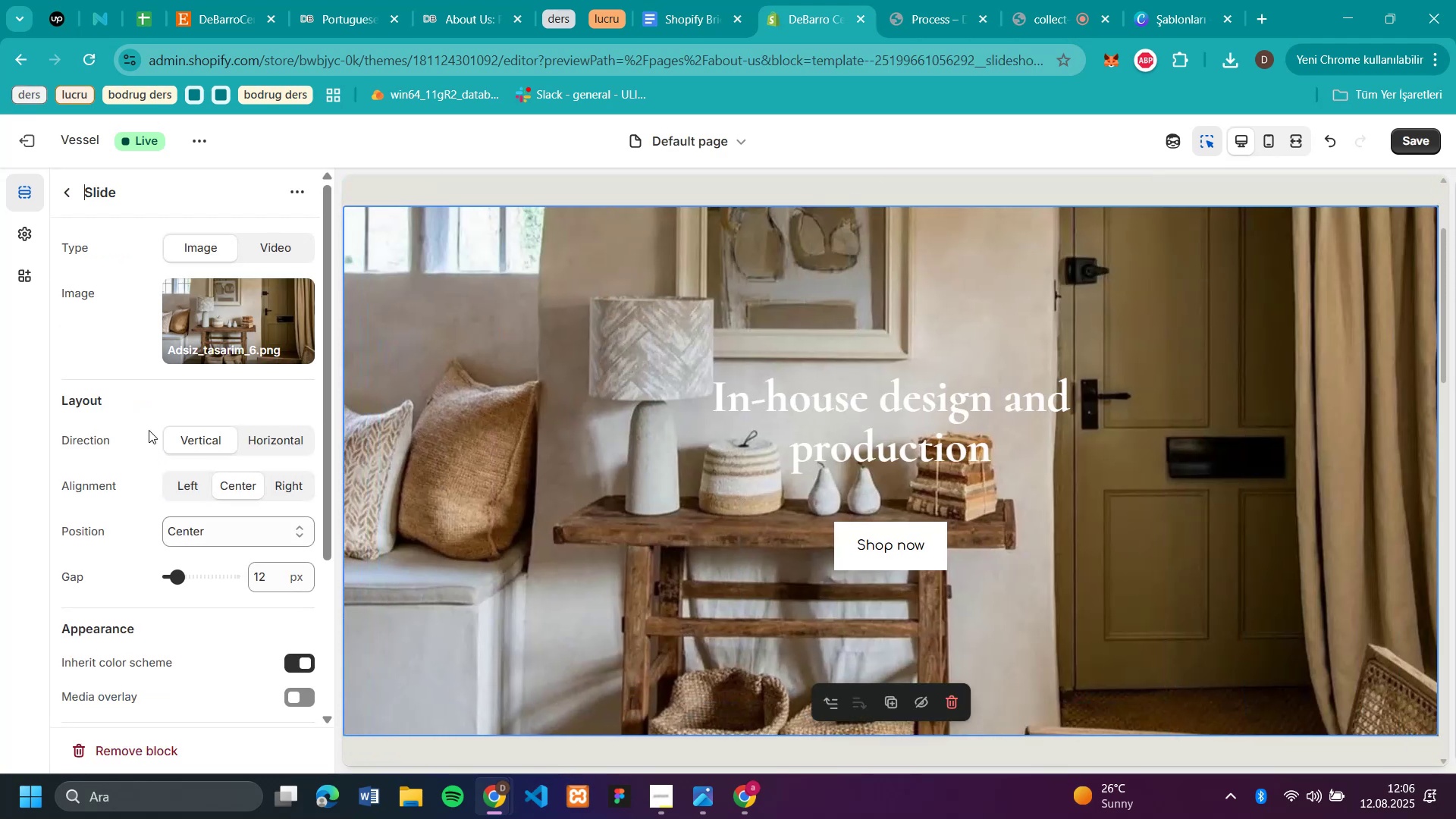 
scroll: coordinate [372, 484], scroll_direction: up, amount: 1.0
 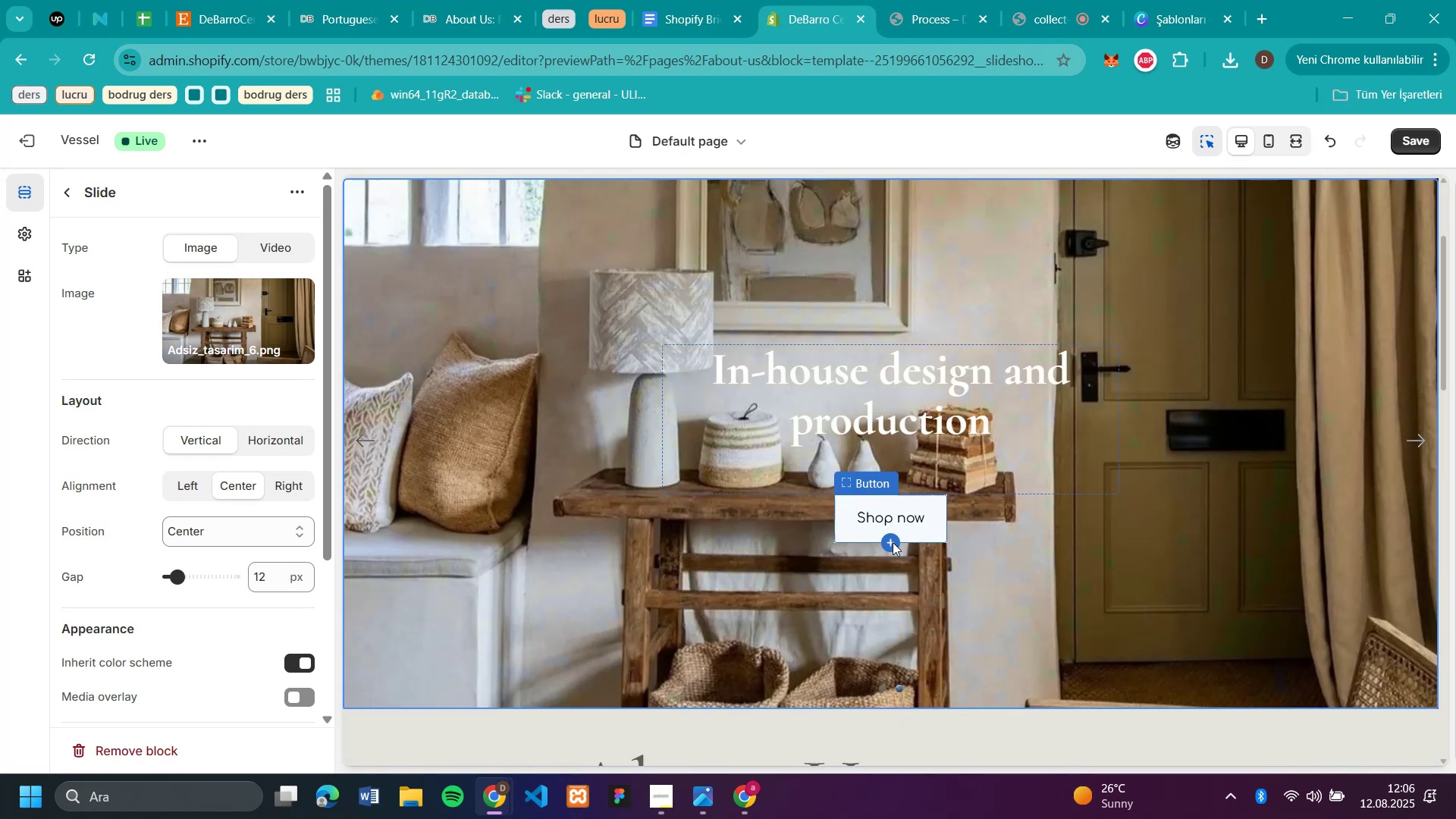 
left_click([893, 542])
 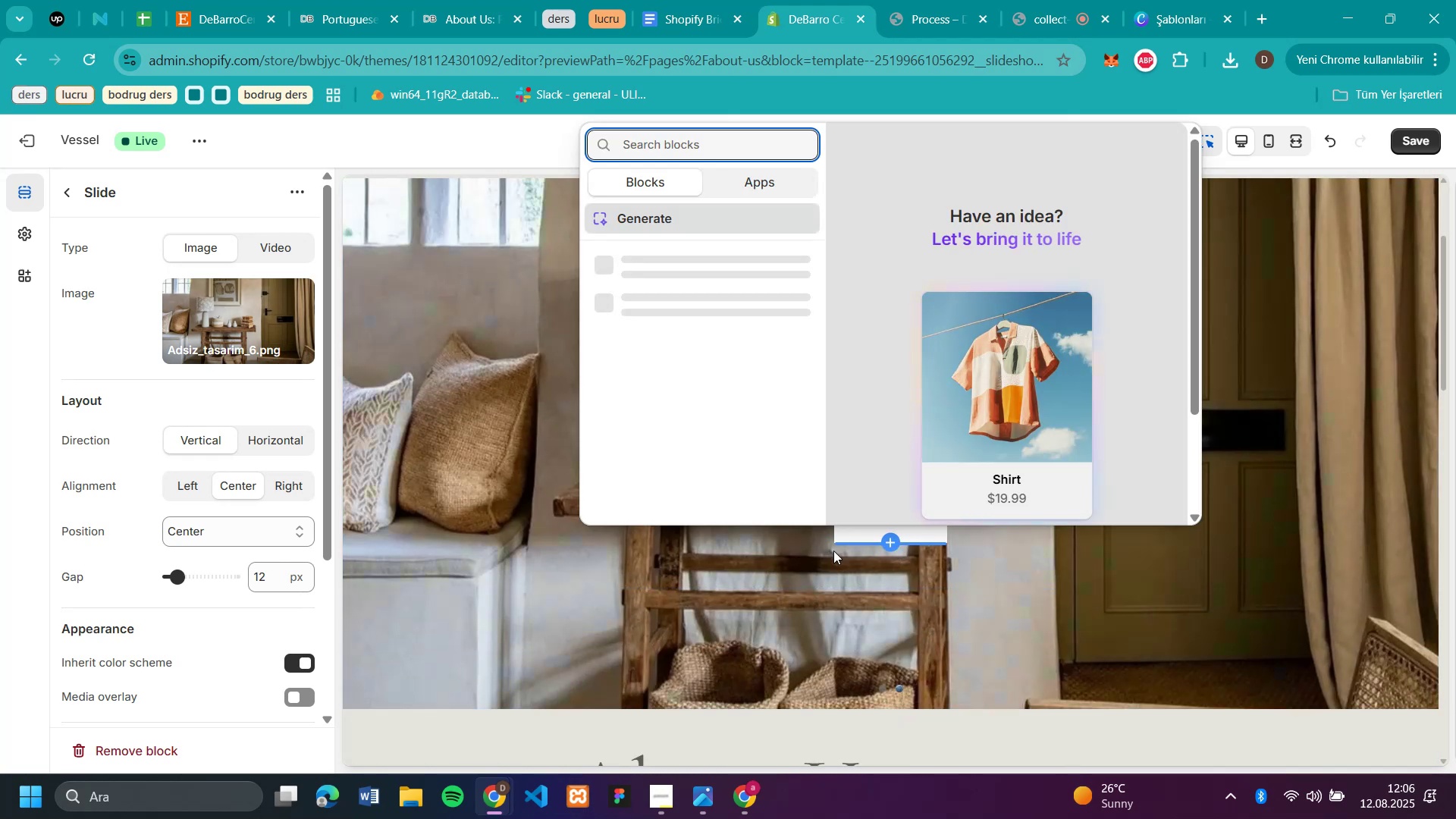 
left_click([705, 575])
 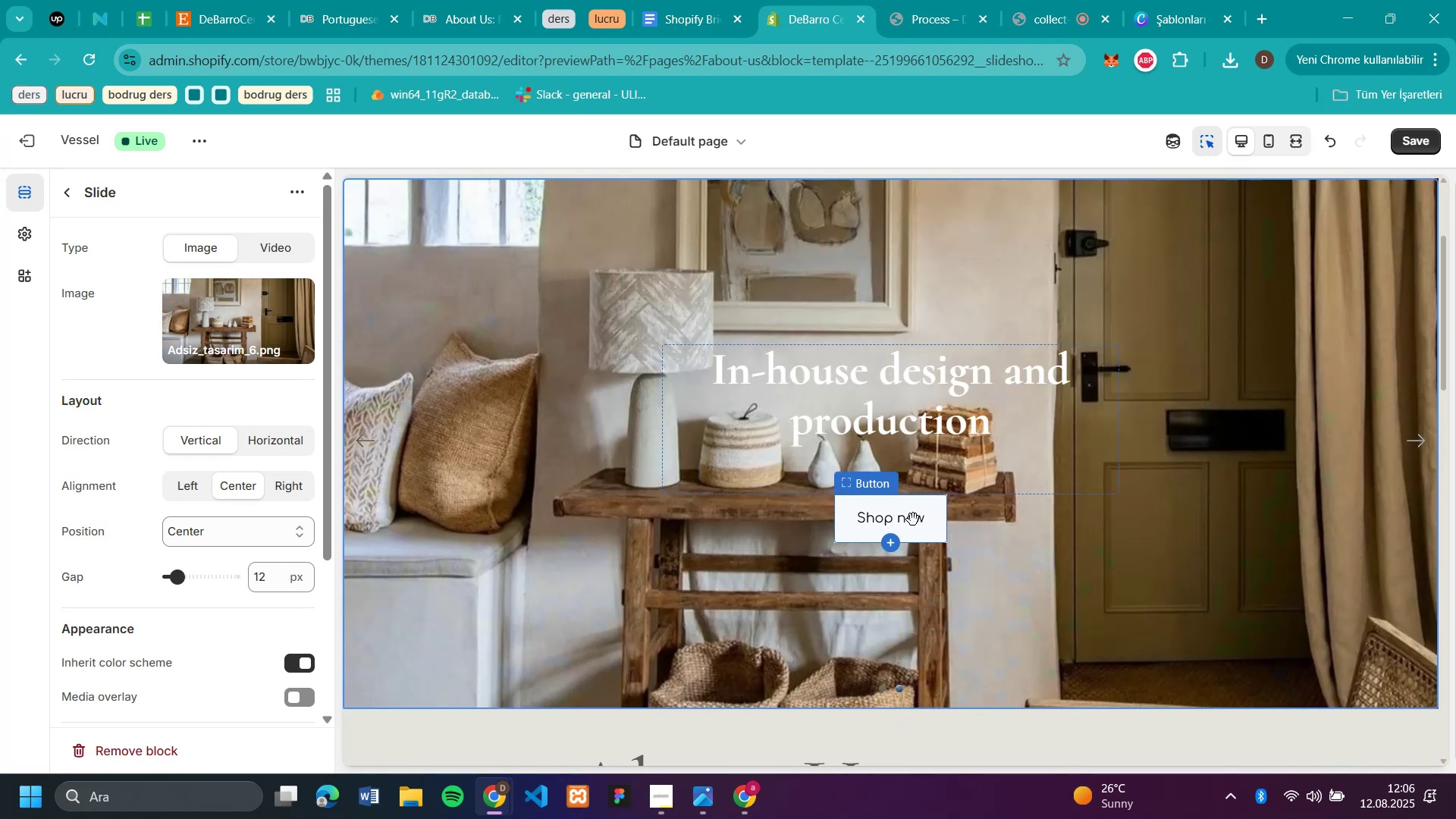 
left_click([913, 519])
 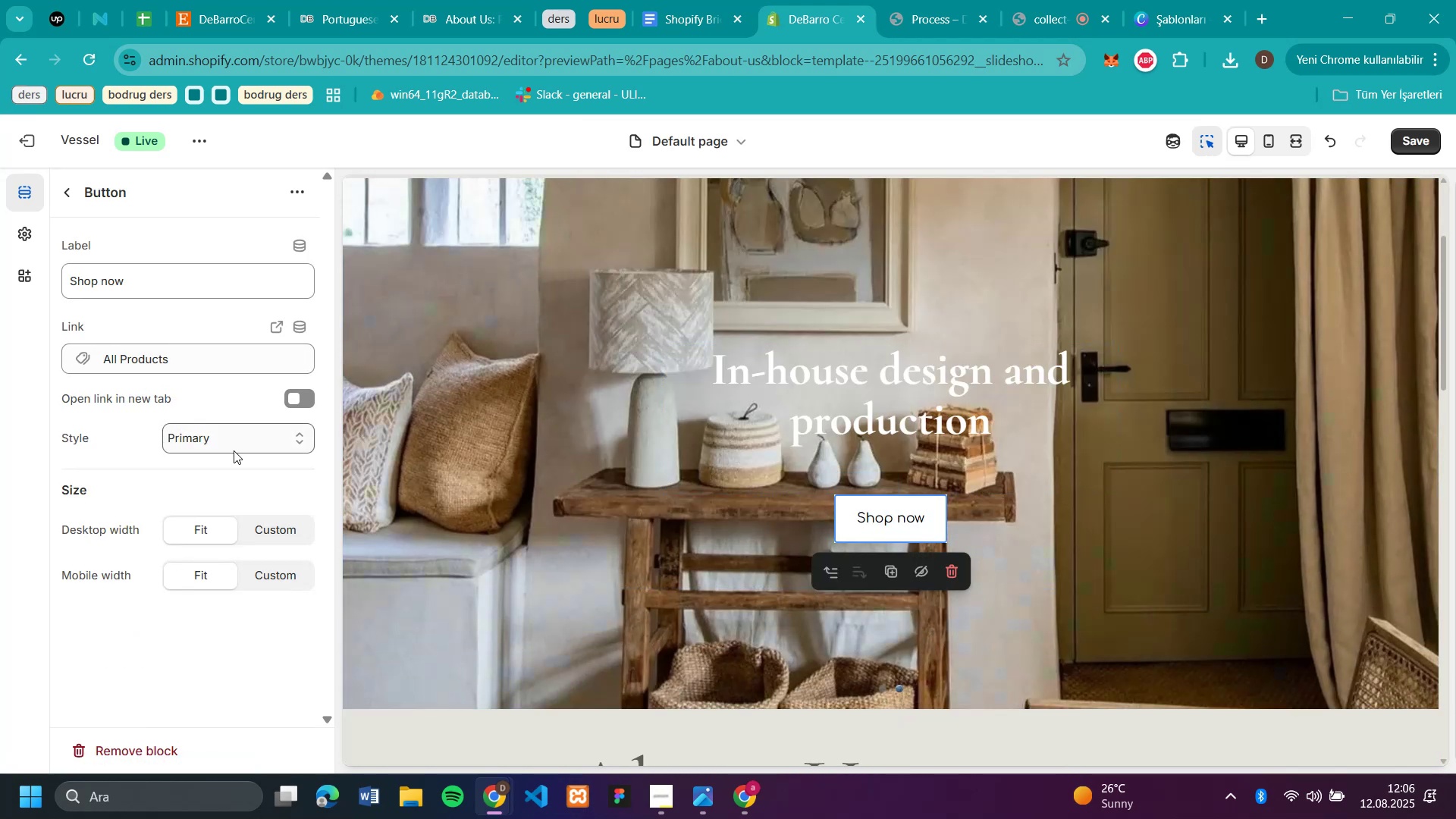 
wait(5.2)
 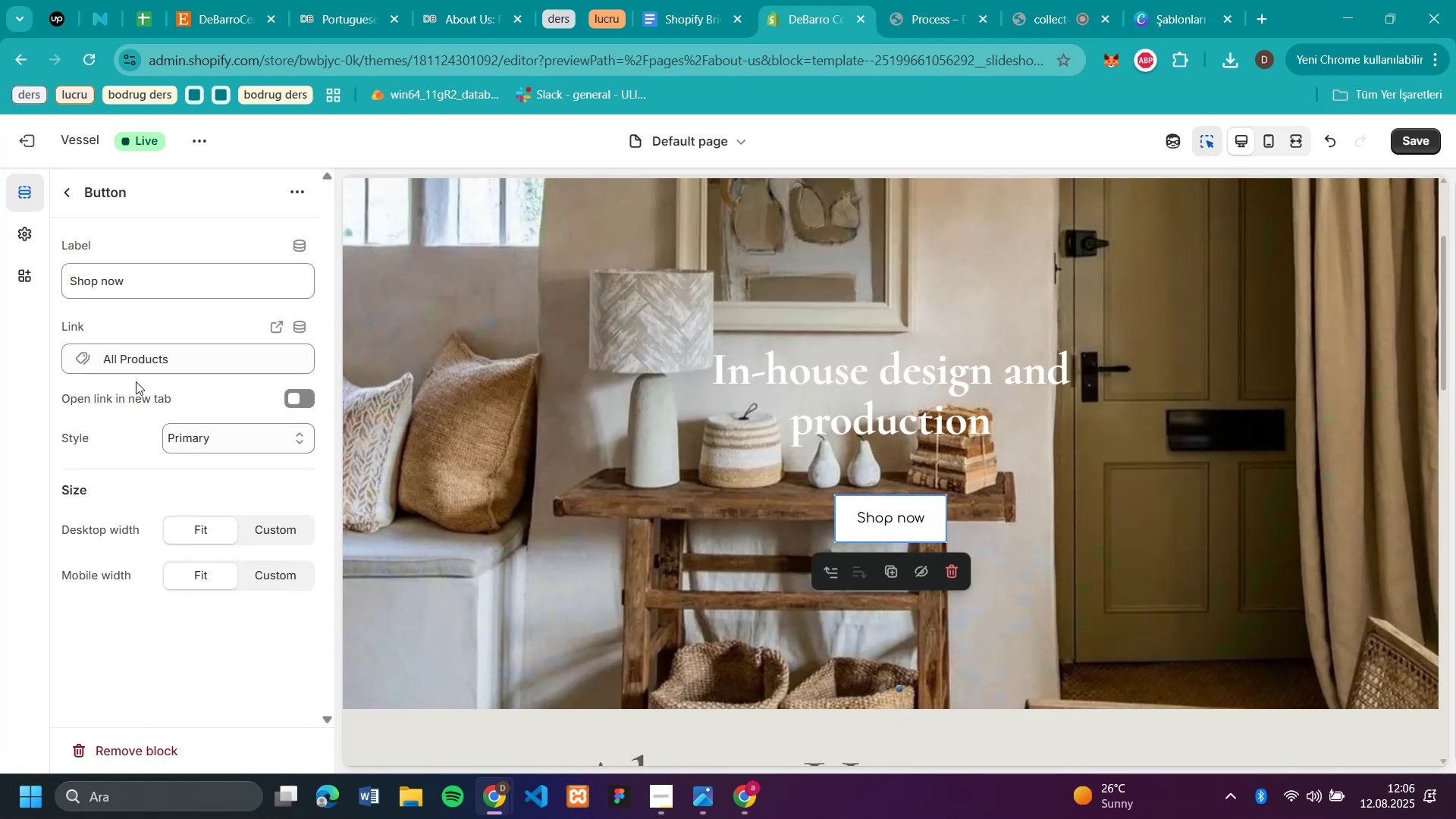 
scroll: coordinate [1021, 551], scroll_direction: up, amount: 1.0
 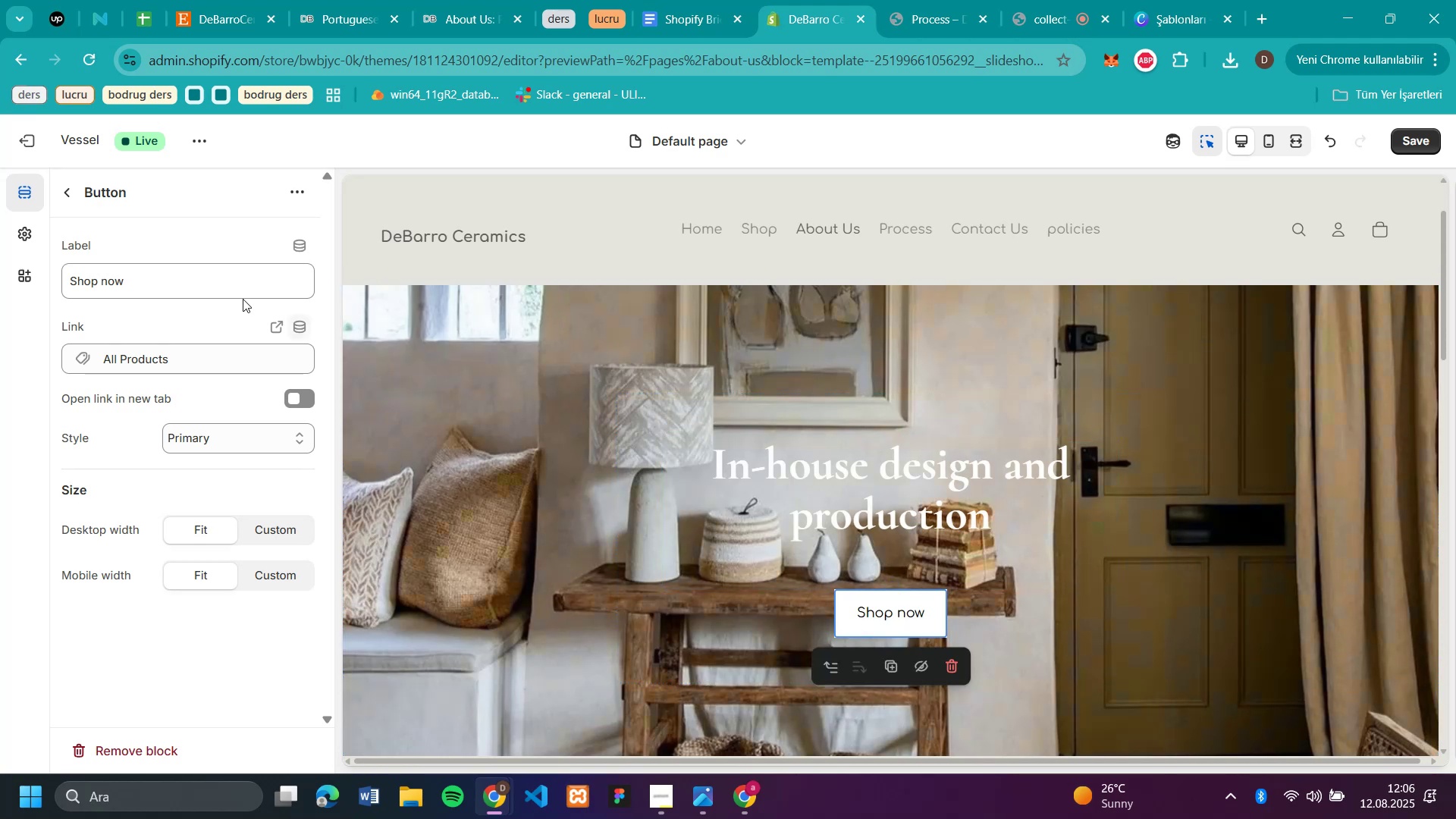 
left_click([990, 533])
 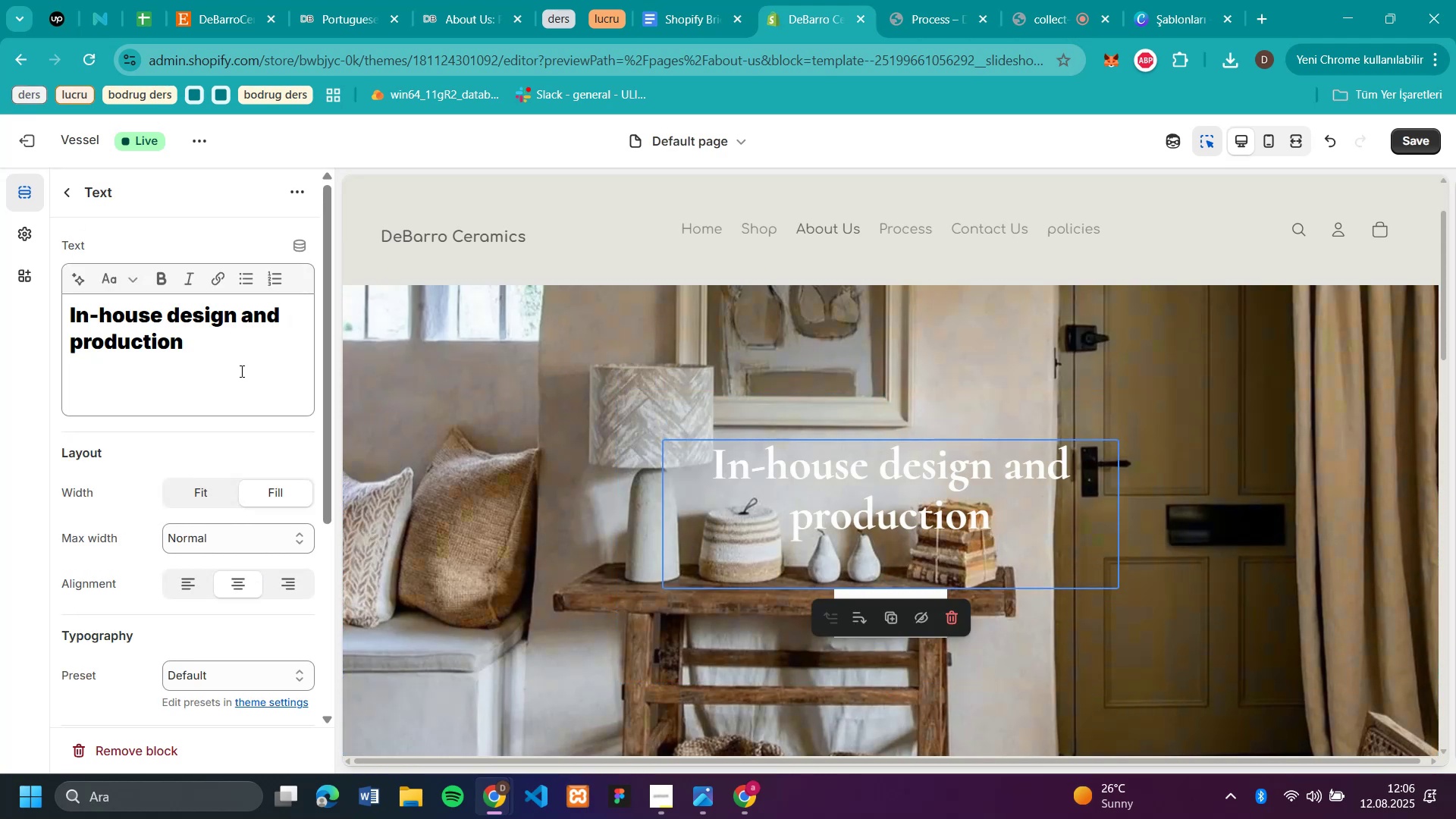 
left_click_drag(start_coordinate=[231, 354], to_coordinate=[50, 301])
 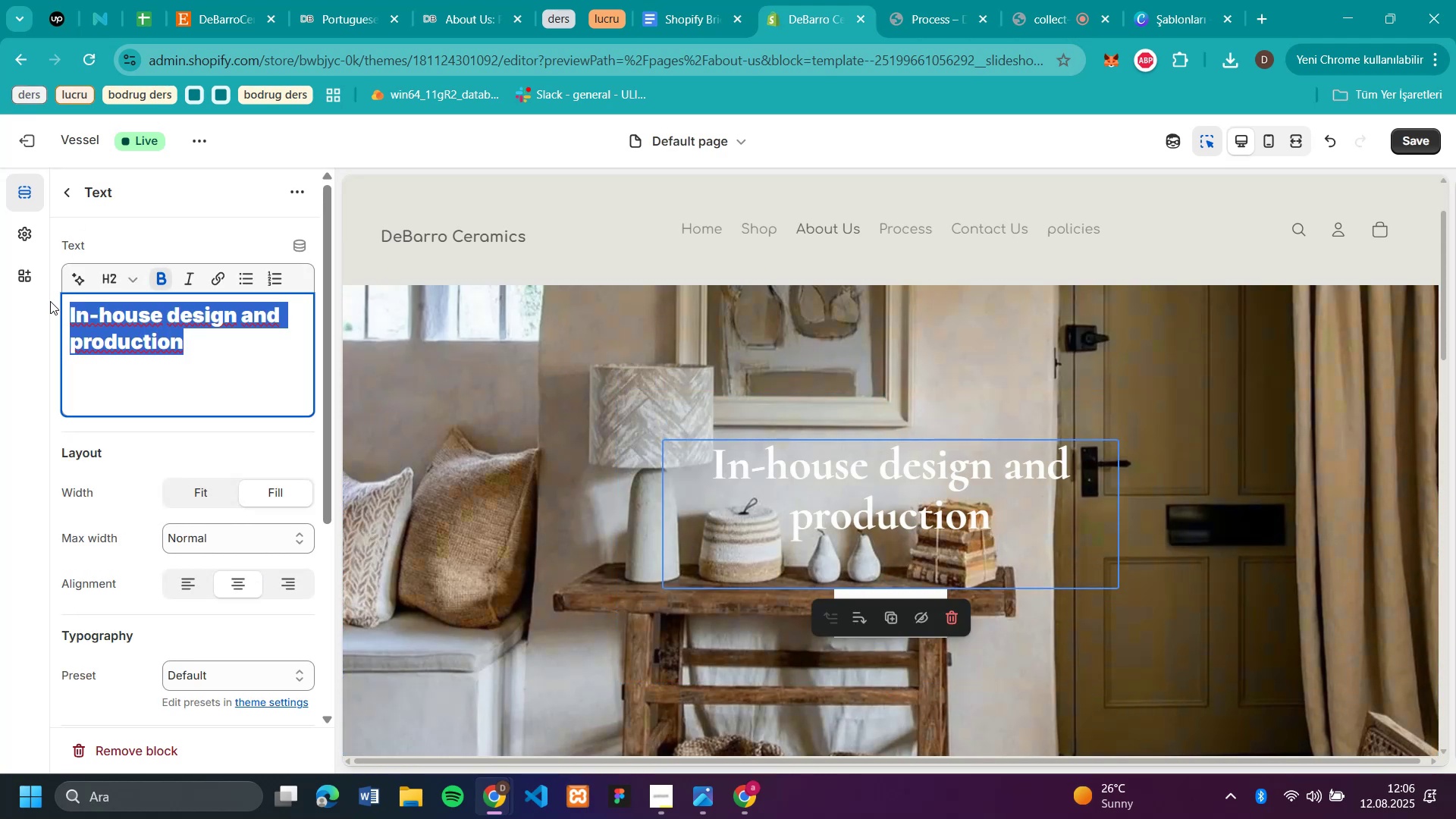 
key(Control+C)
 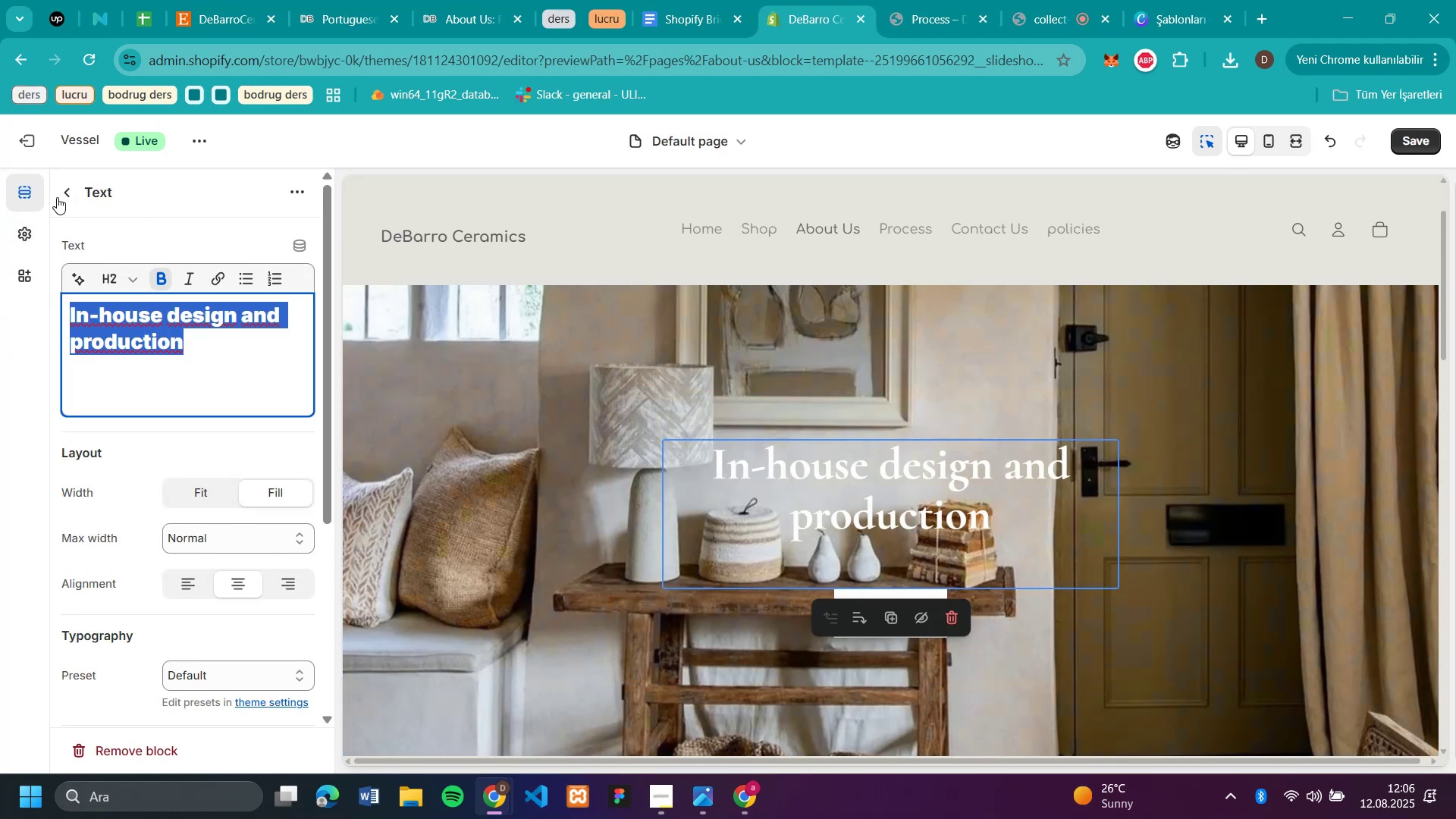 
left_click([64, 196])
 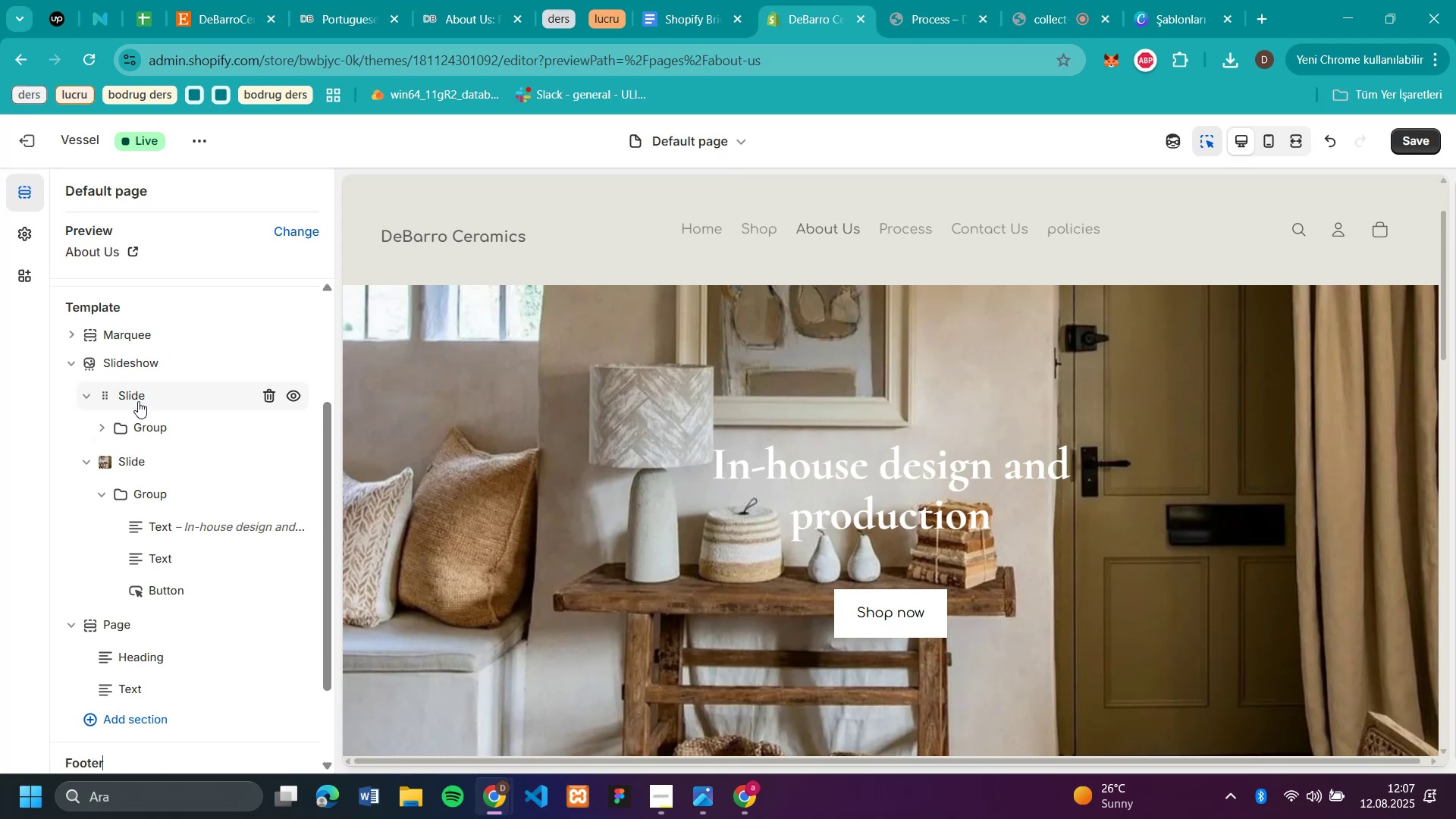 
wait(6.09)
 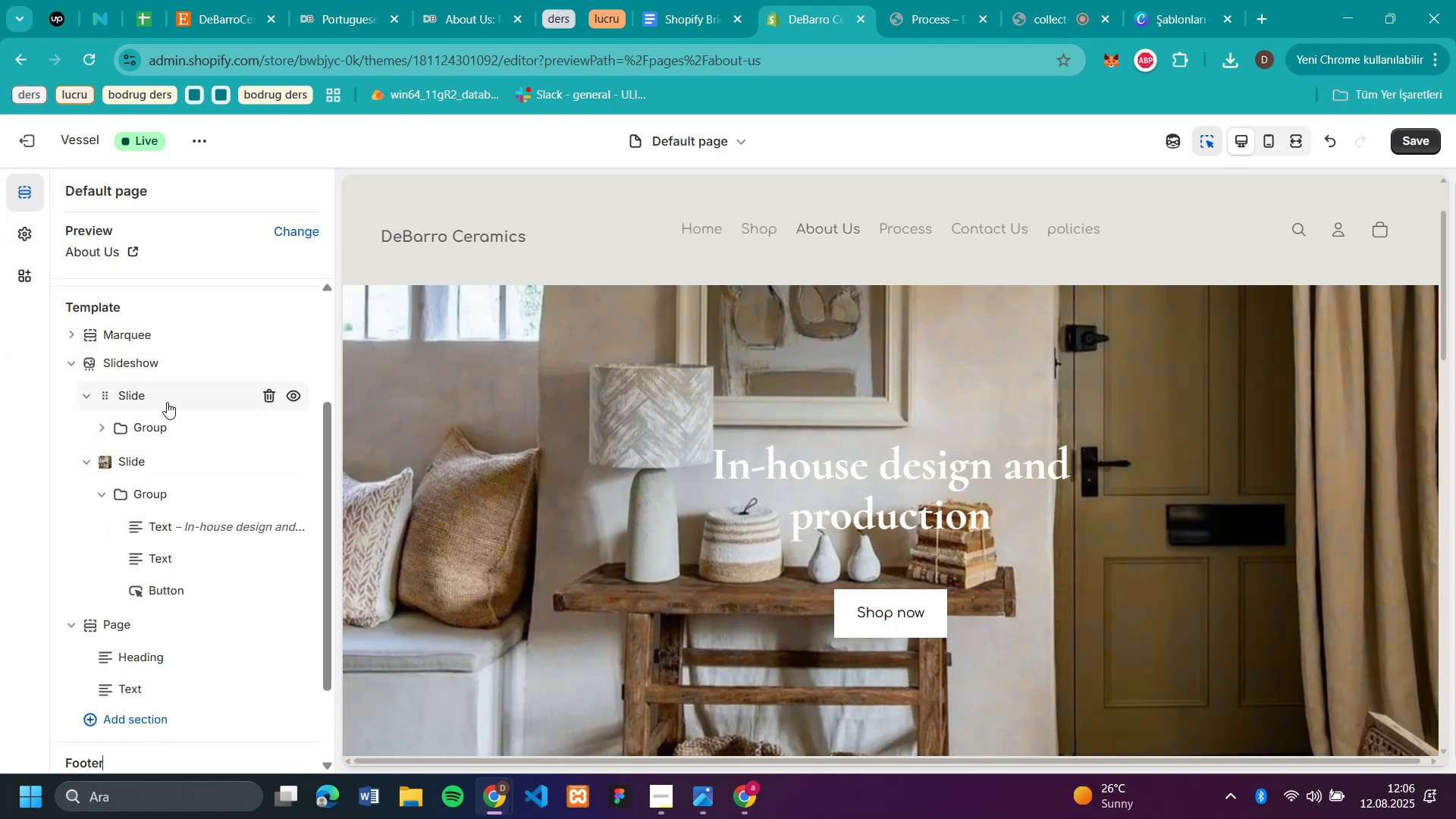 
left_click([174, 459])
 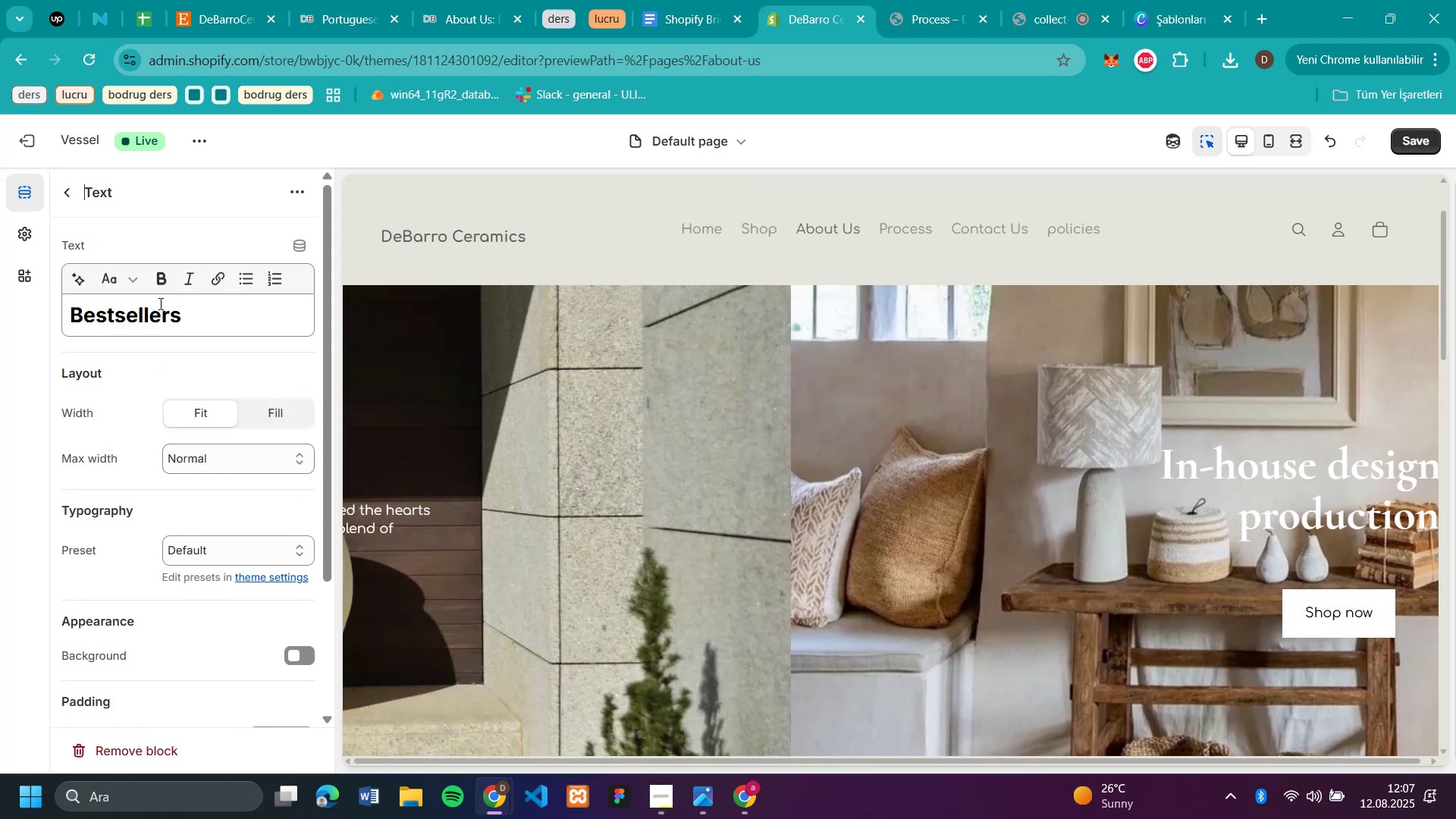 
left_click_drag(start_coordinate=[186, 314], to_coordinate=[13, 298])
 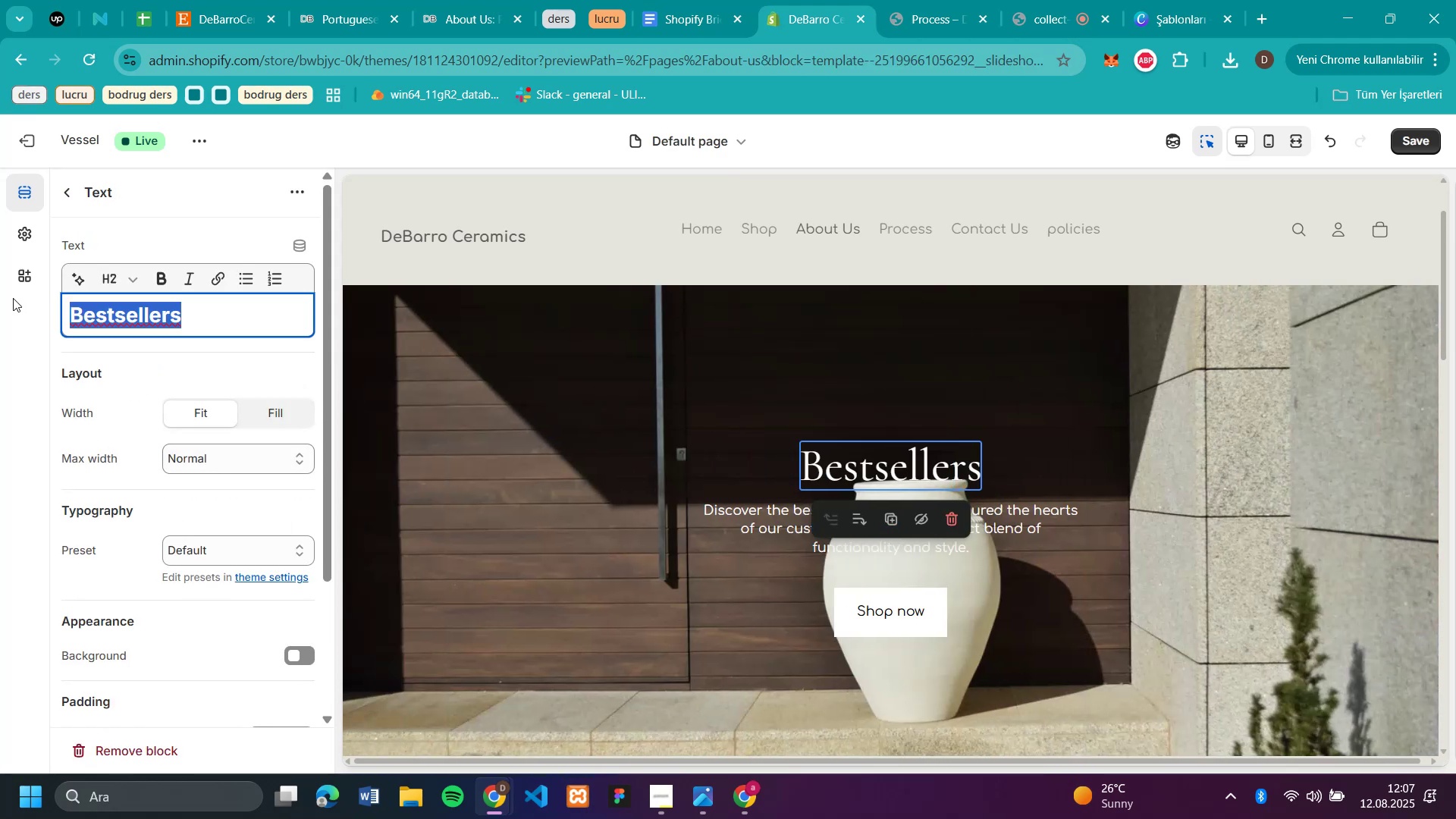 
key(Control+V)
 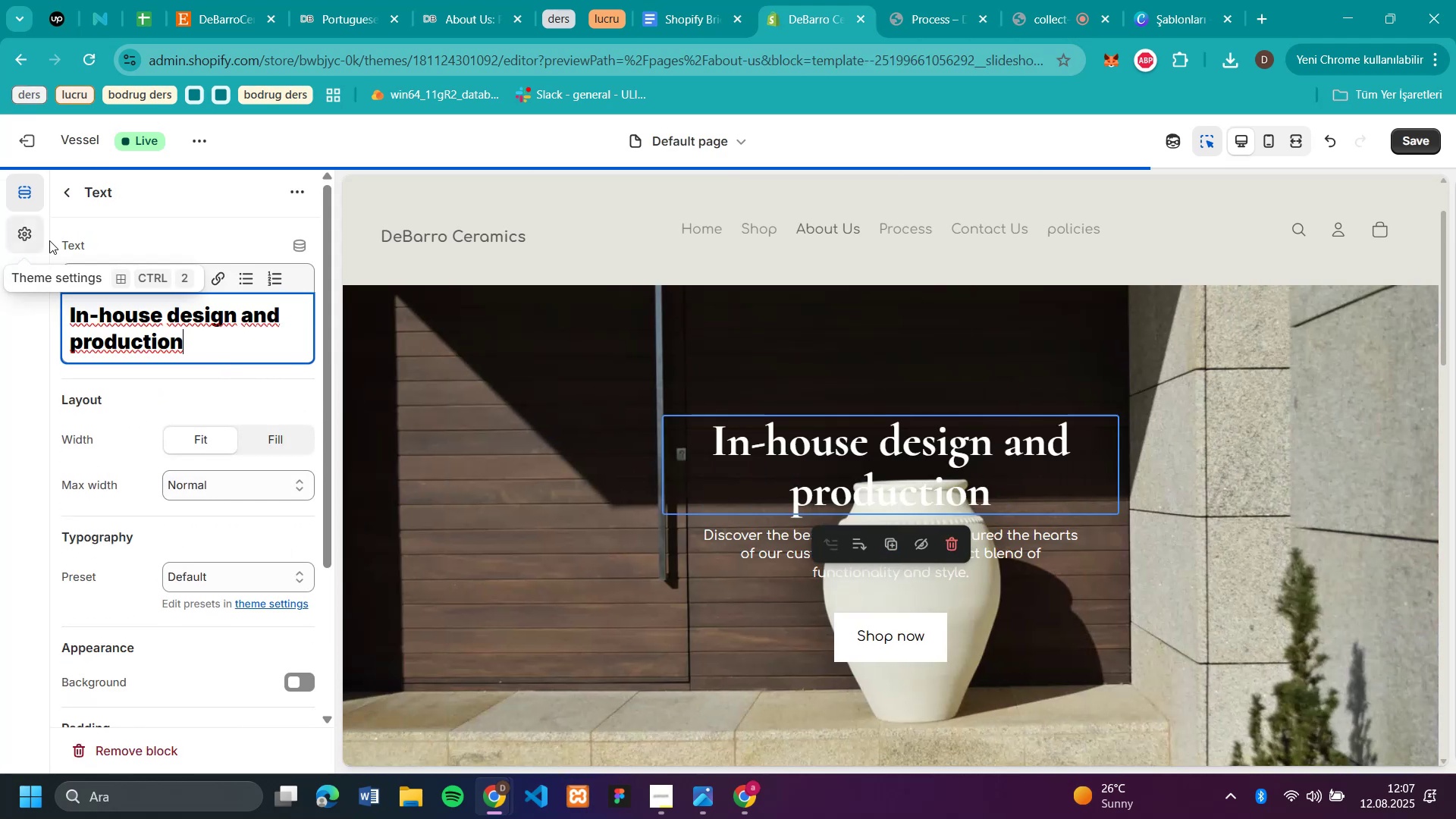 
left_click([69, 193])
 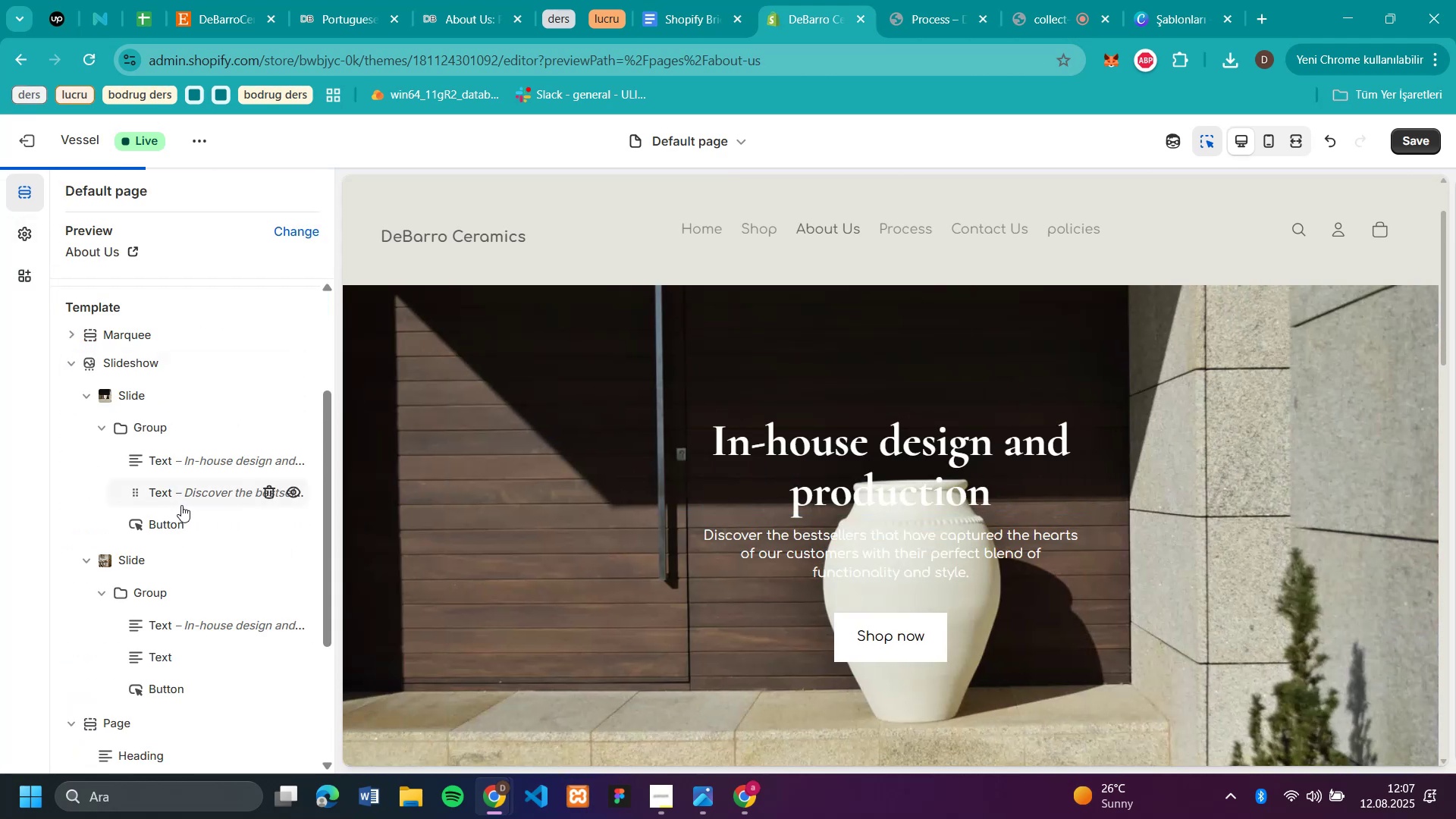 
left_click([185, 492])
 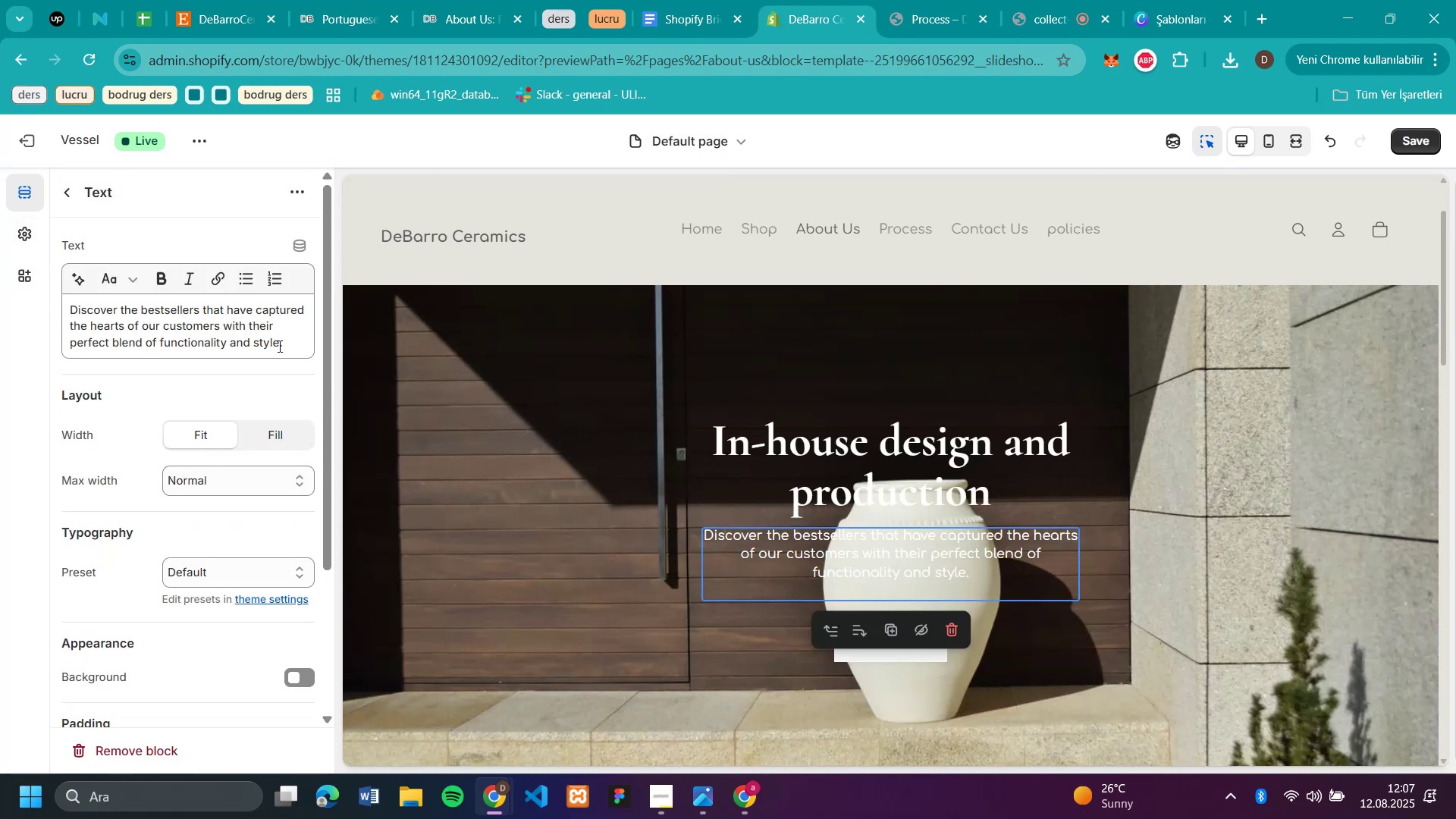 
left_click_drag(start_coordinate=[281, 341], to_coordinate=[2, 285])
 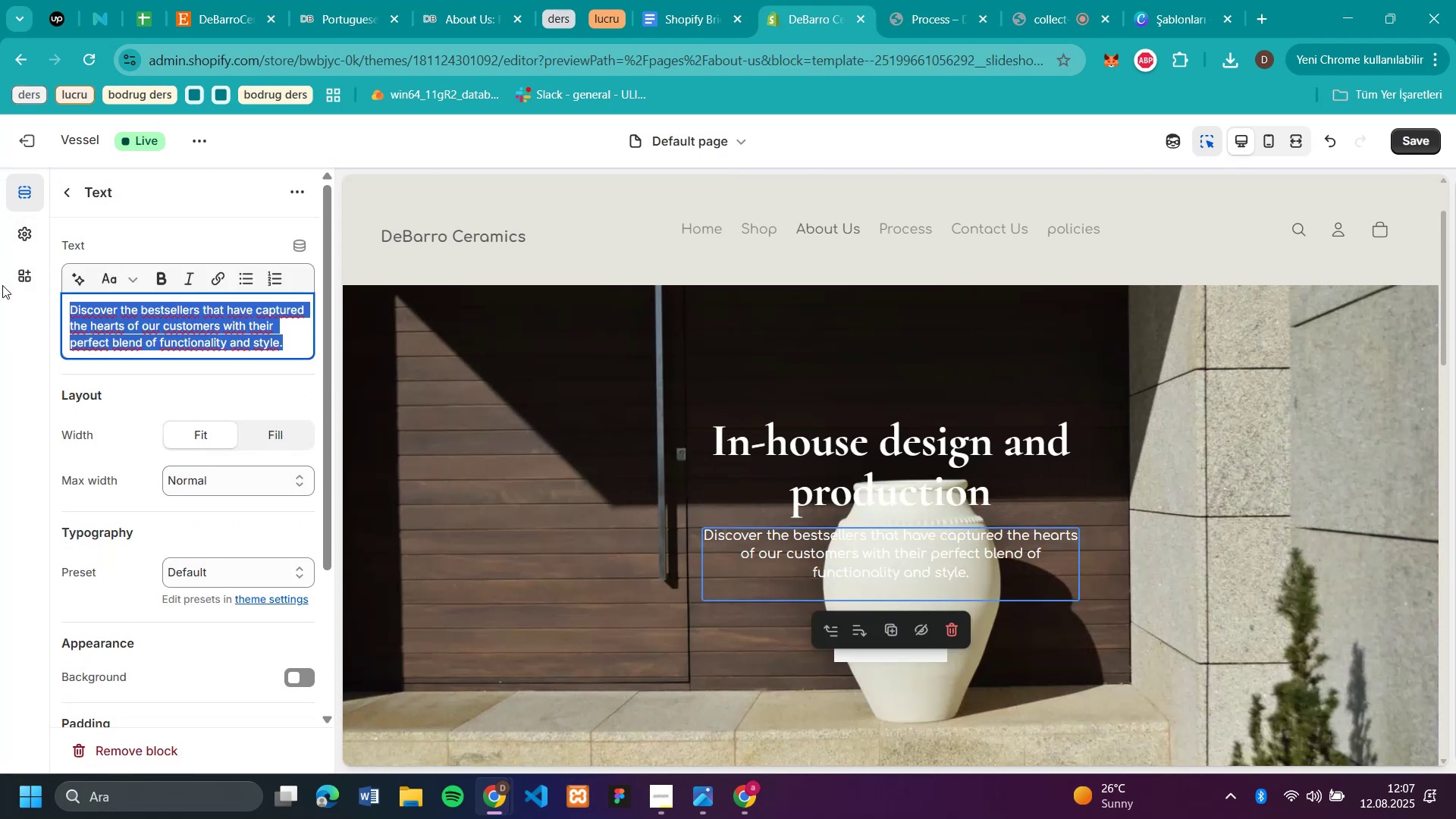 
key(Backspace)
 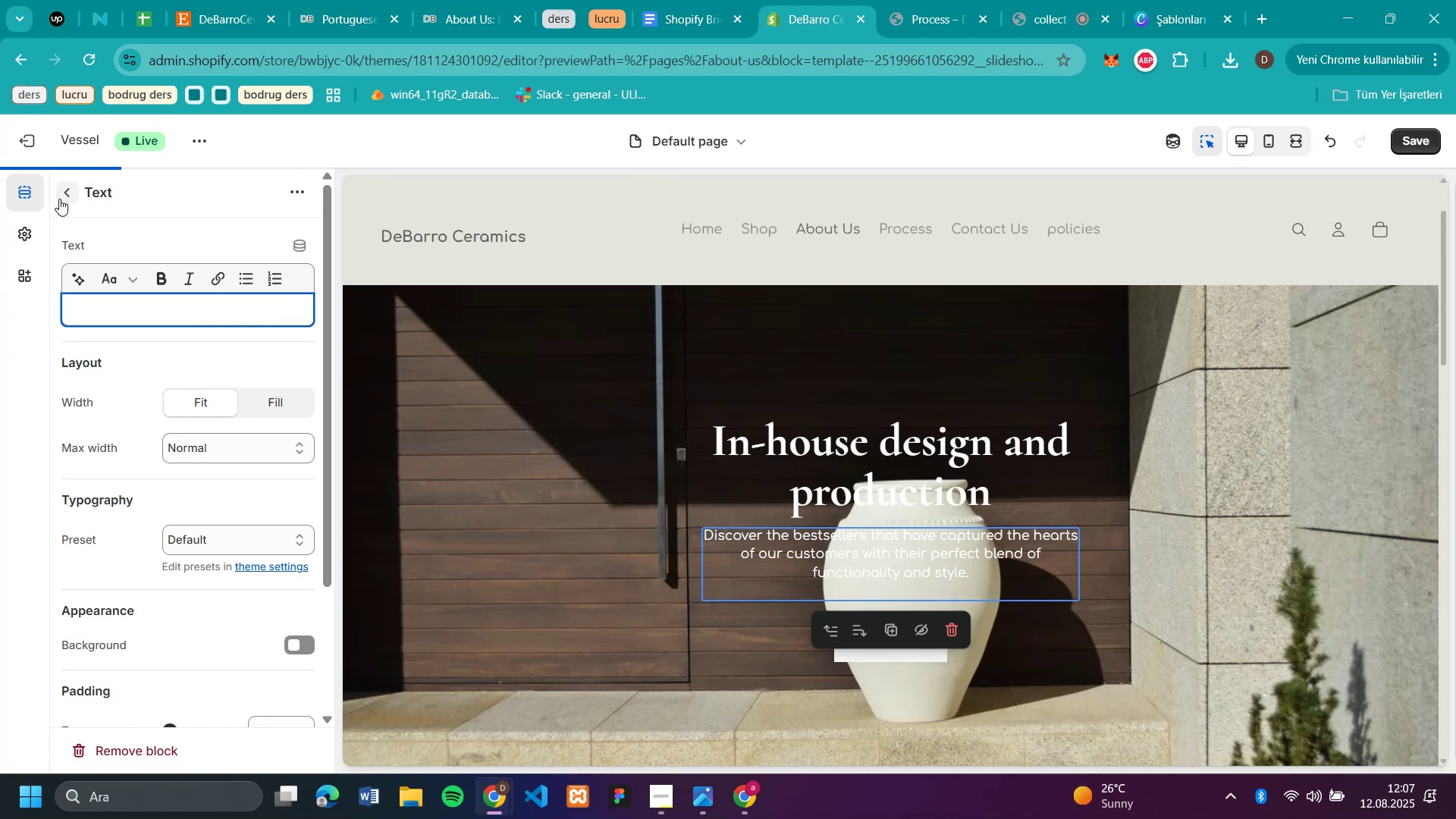 
left_click([62, 196])
 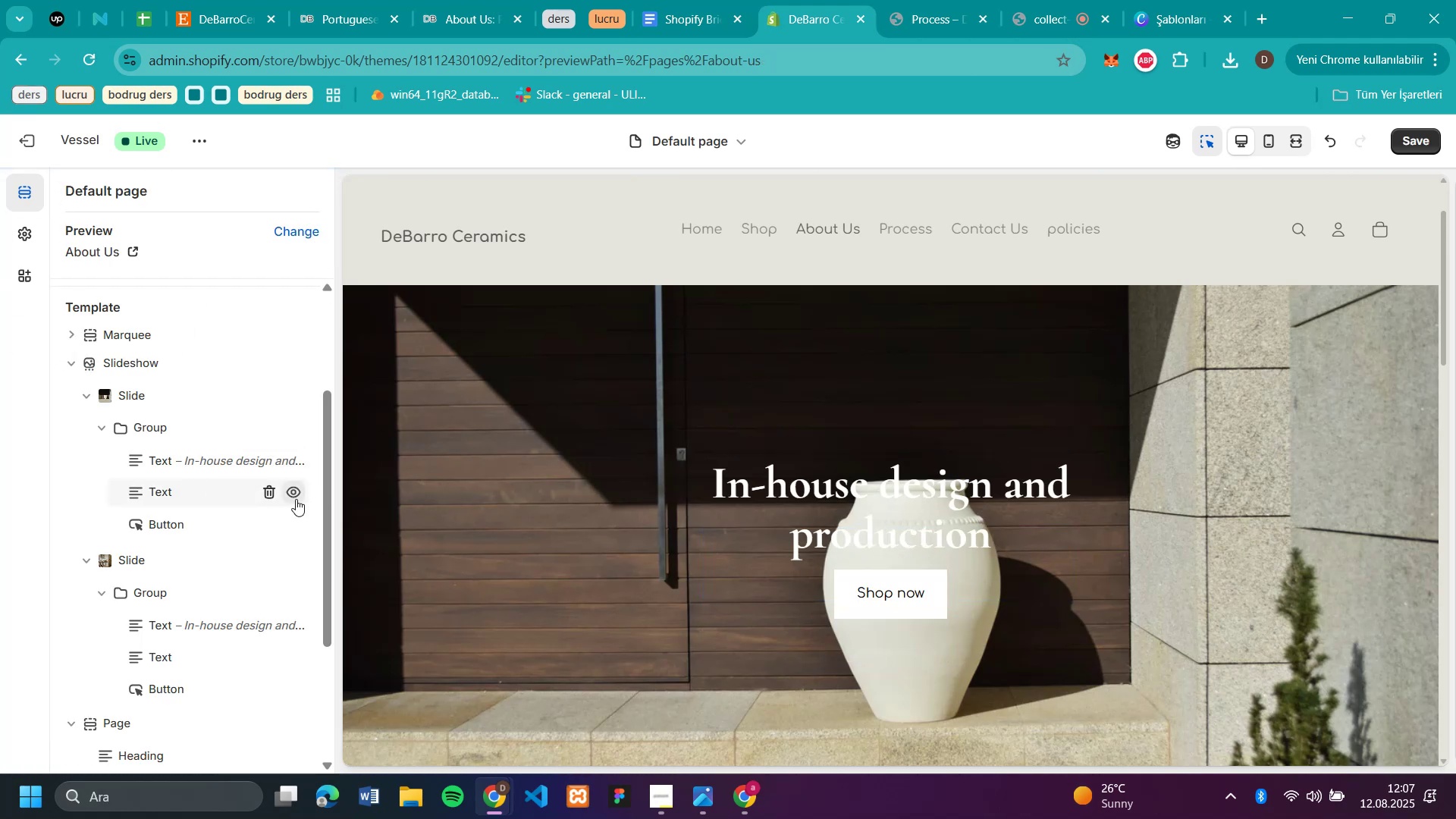 
left_click([272, 492])
 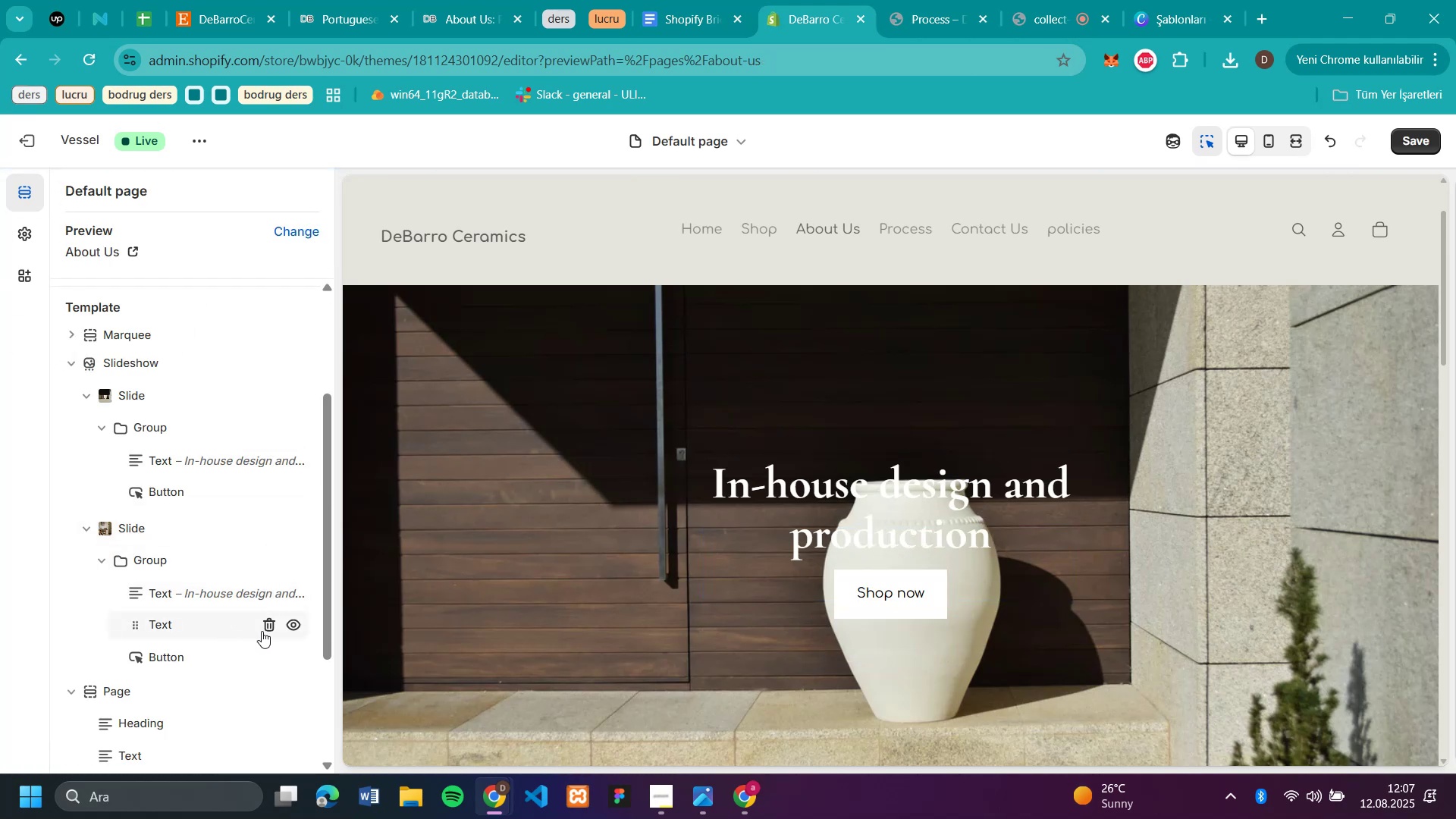 
left_click([270, 626])
 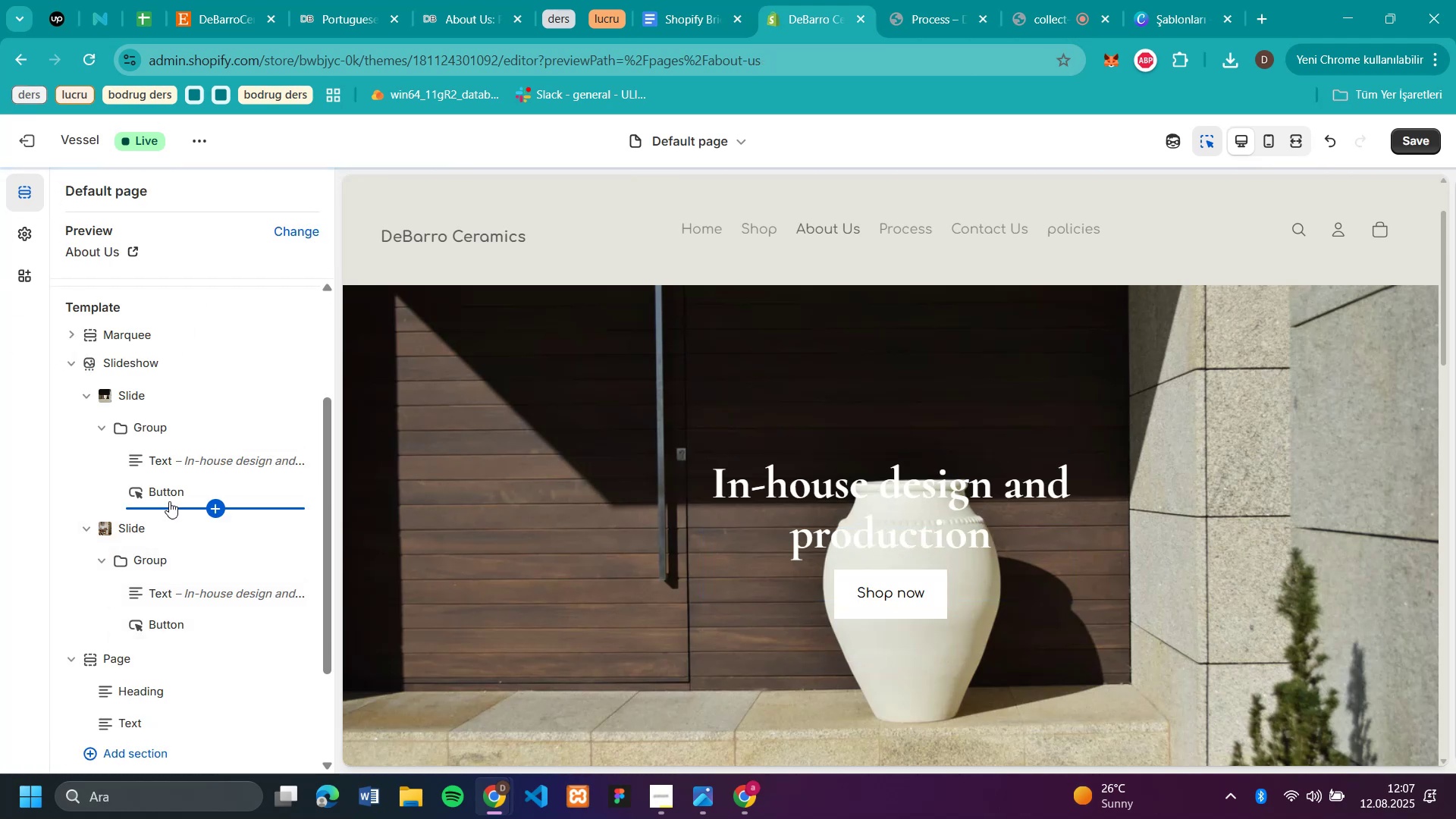 
left_click([165, 492])
 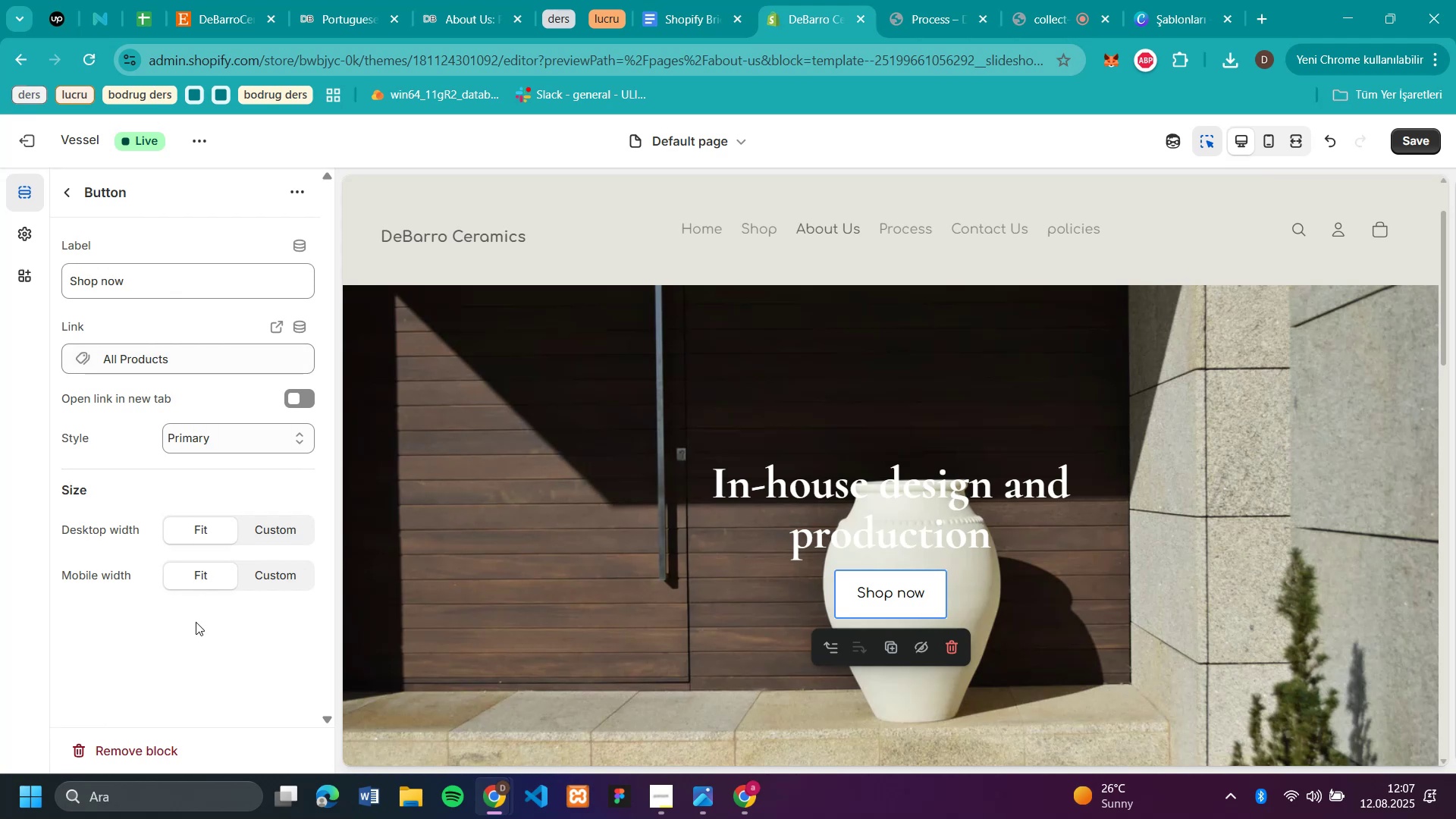 
scroll: coordinate [1274, 451], scroll_direction: down, amount: 1.0
 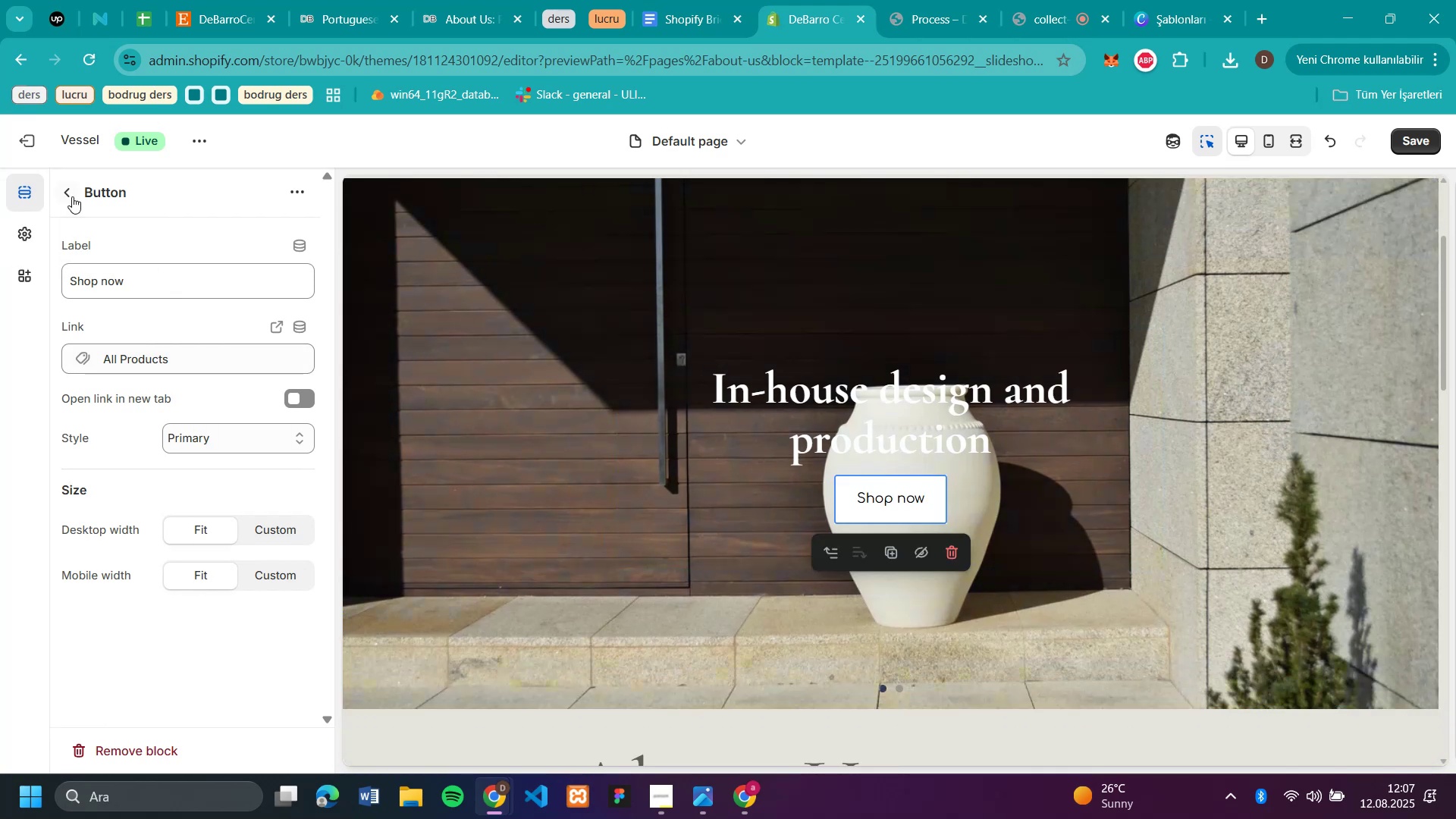 
left_click([72, 196])
 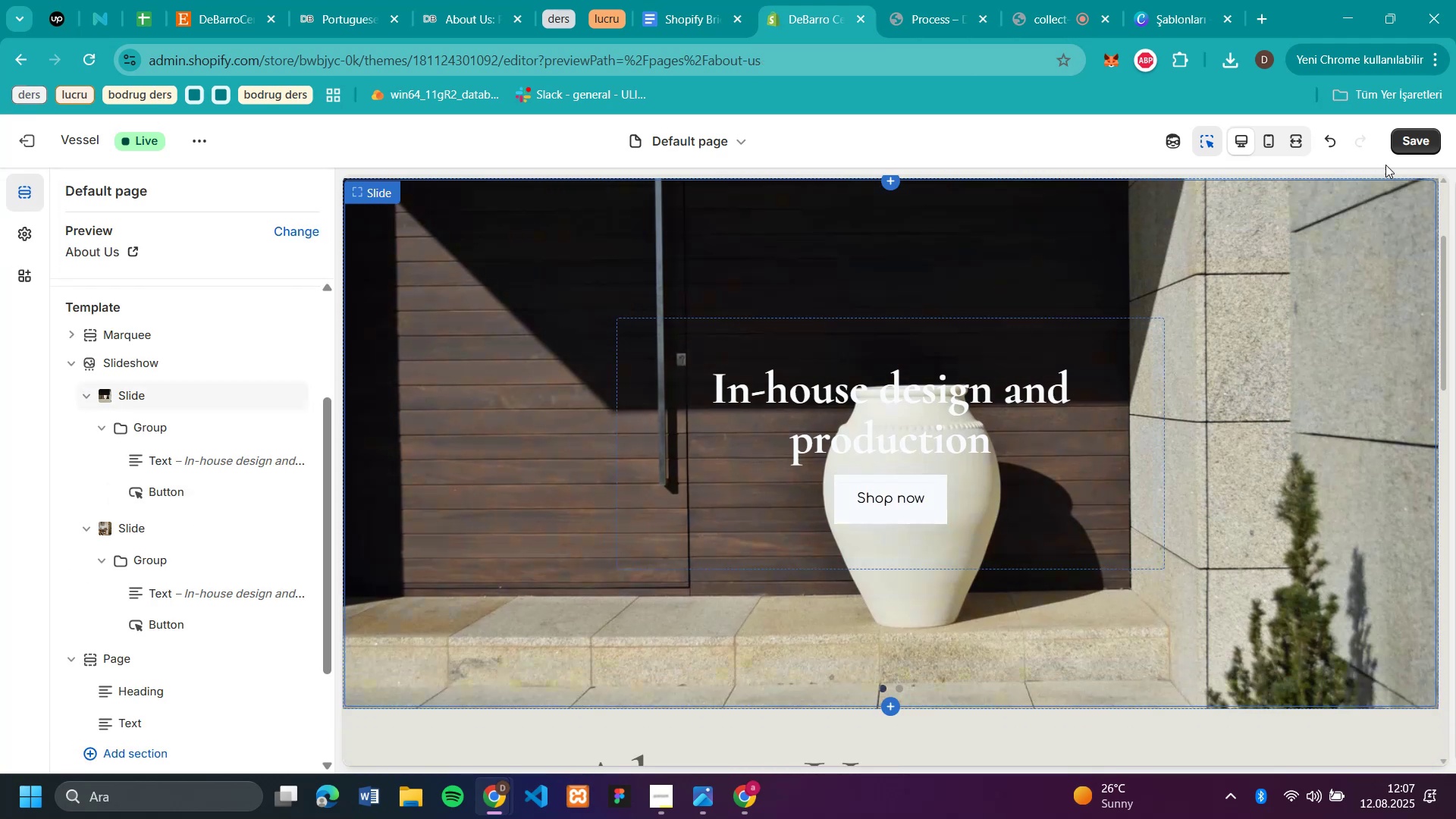 
left_click([1410, 136])
 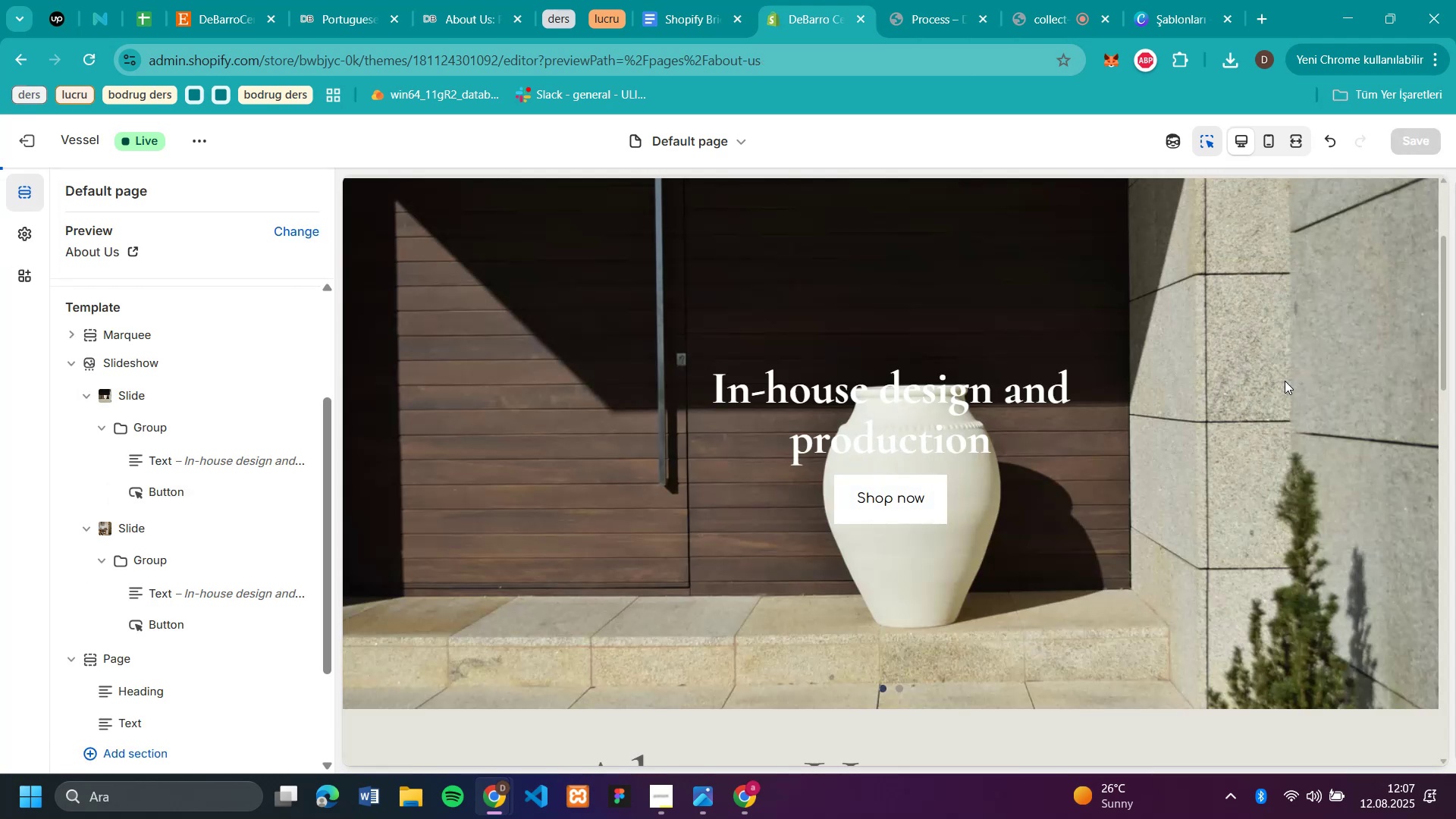 
scroll: coordinate [1160, 456], scroll_direction: up, amount: 3.0
 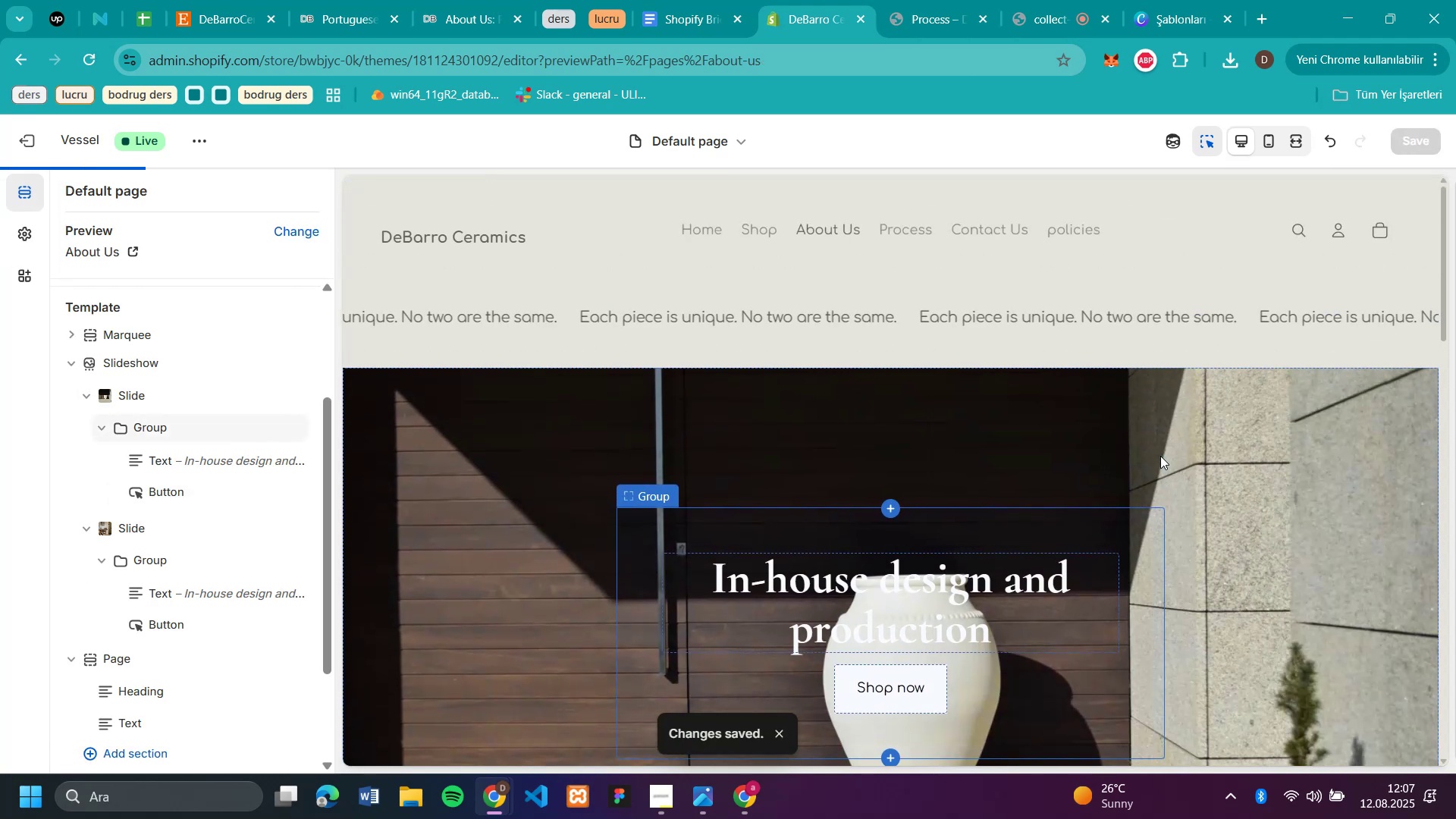 
scroll: coordinate [1160, 456], scroll_direction: down, amount: 7.0
 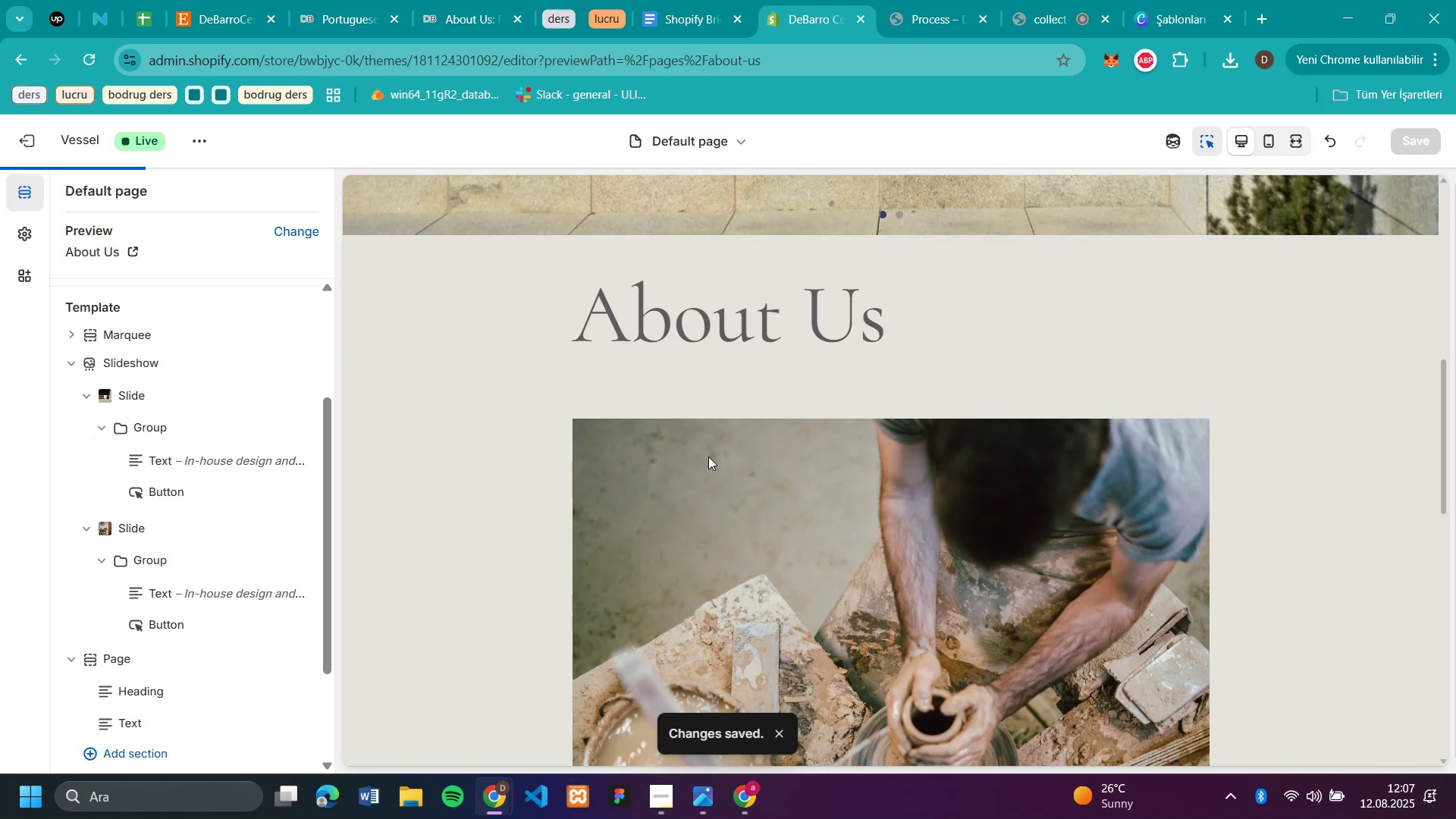 
left_click([833, 505])
 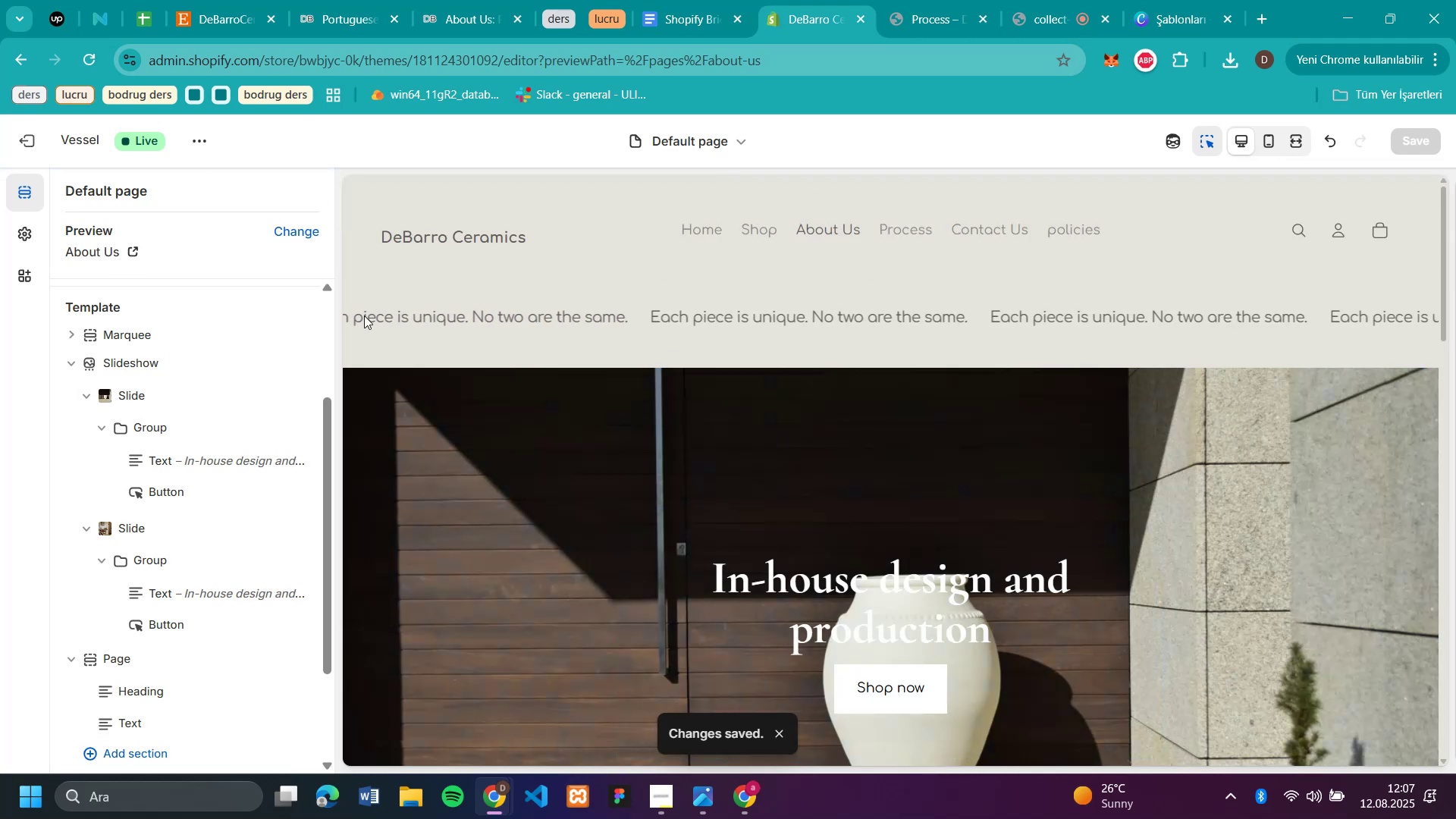 
scroll: coordinate [172, 415], scroll_direction: down, amount: 2.0
 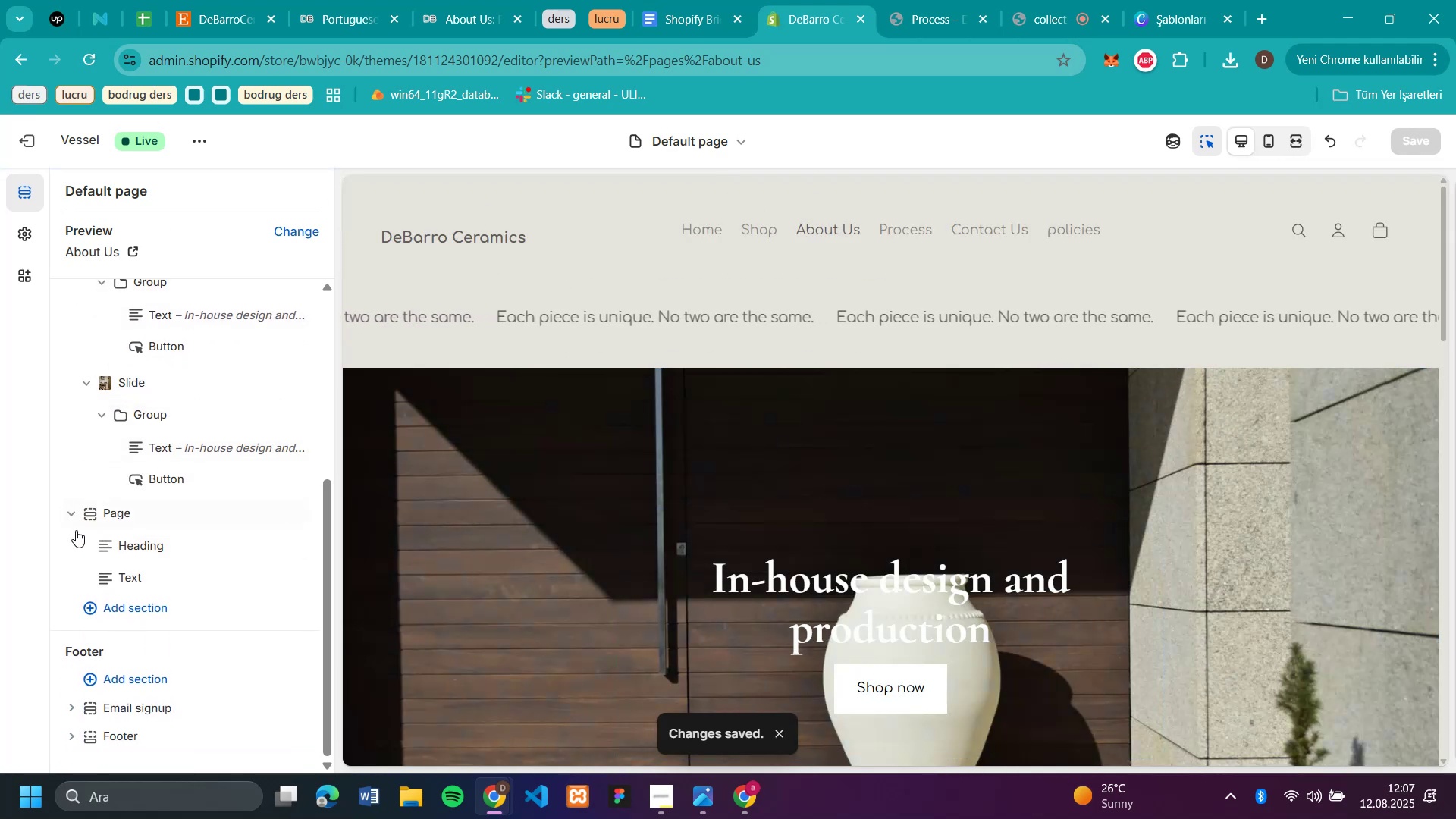 
left_click([127, 514])
 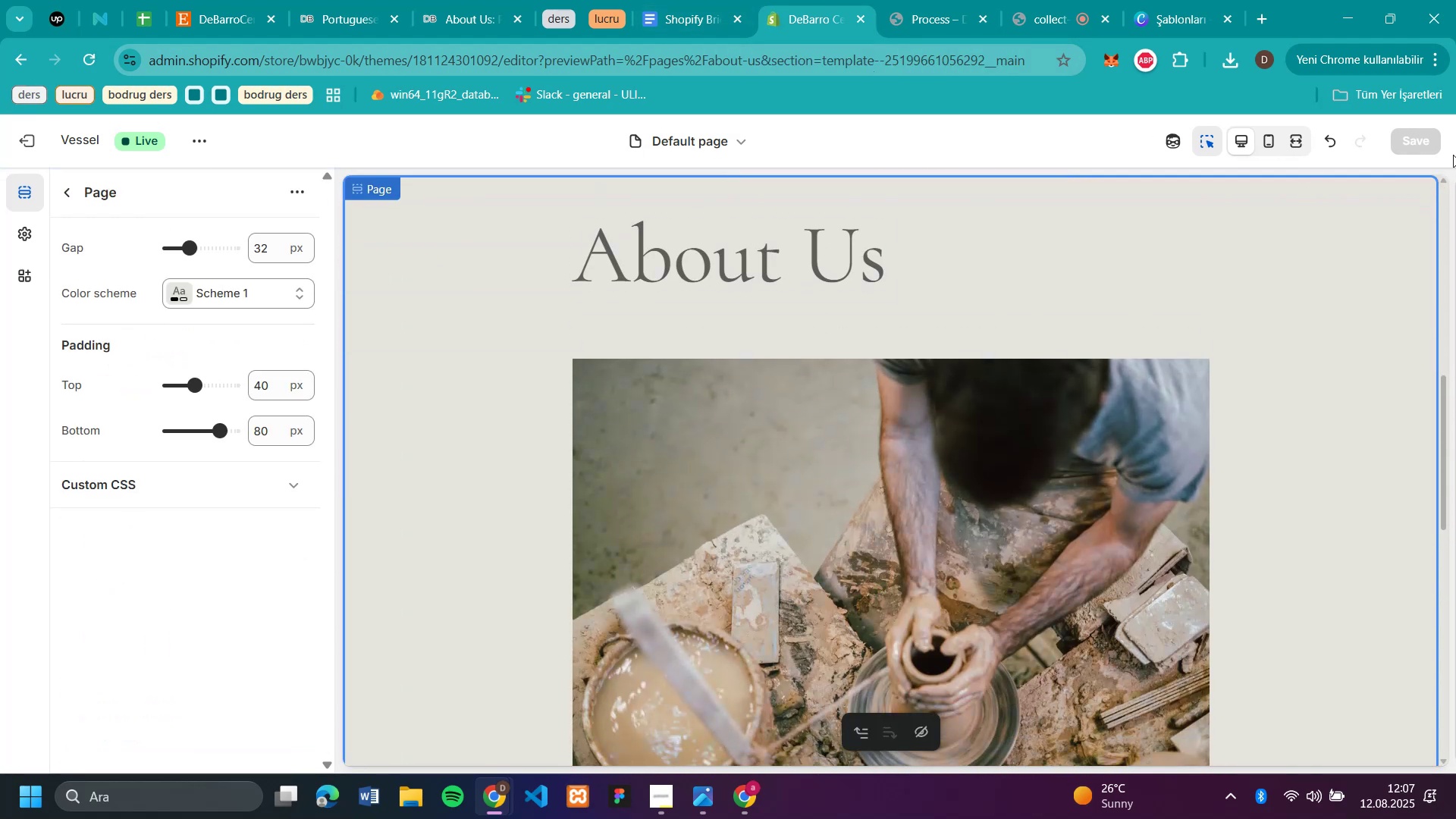 
left_click([13, 145])
 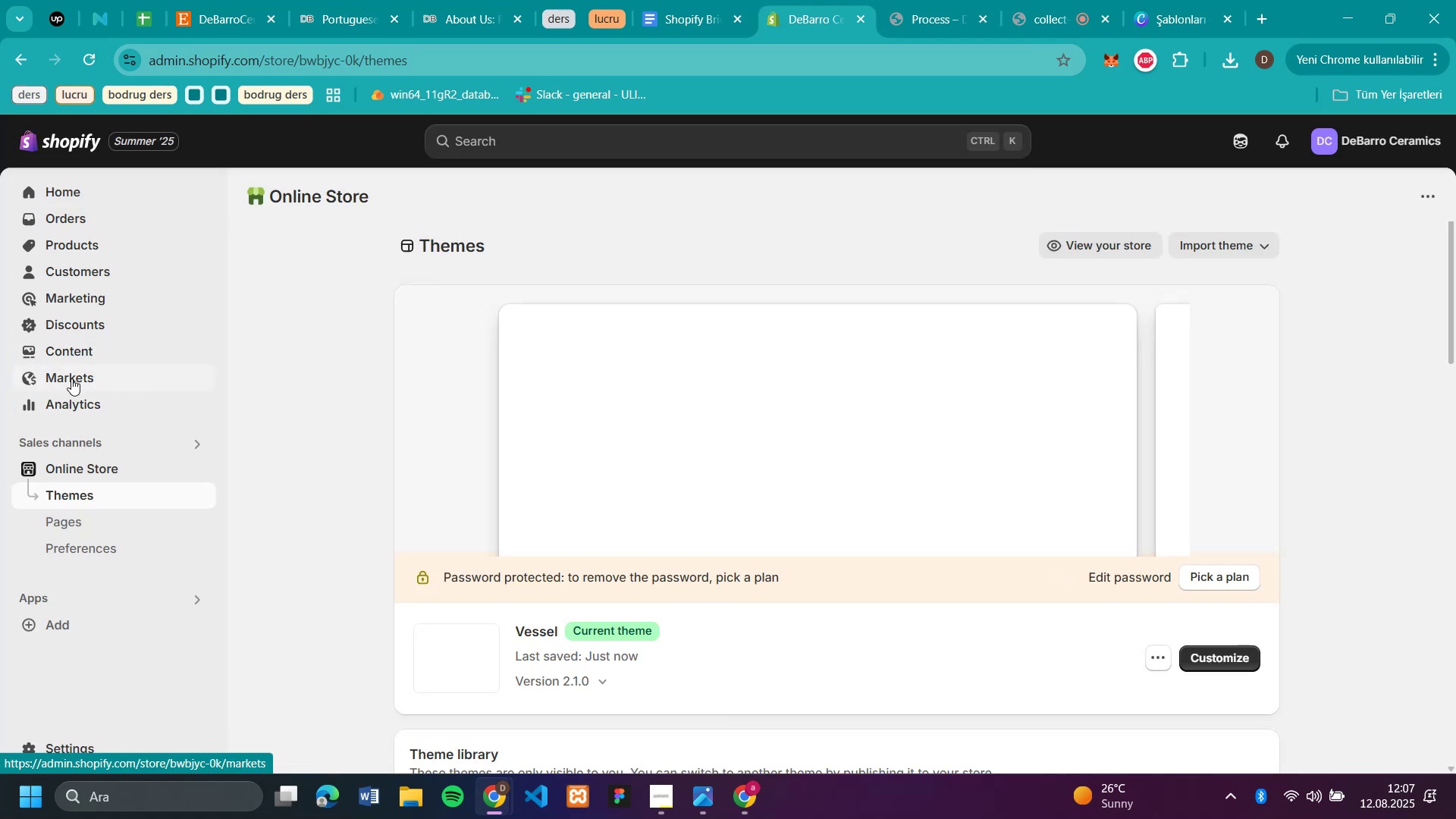 
left_click([68, 518])
 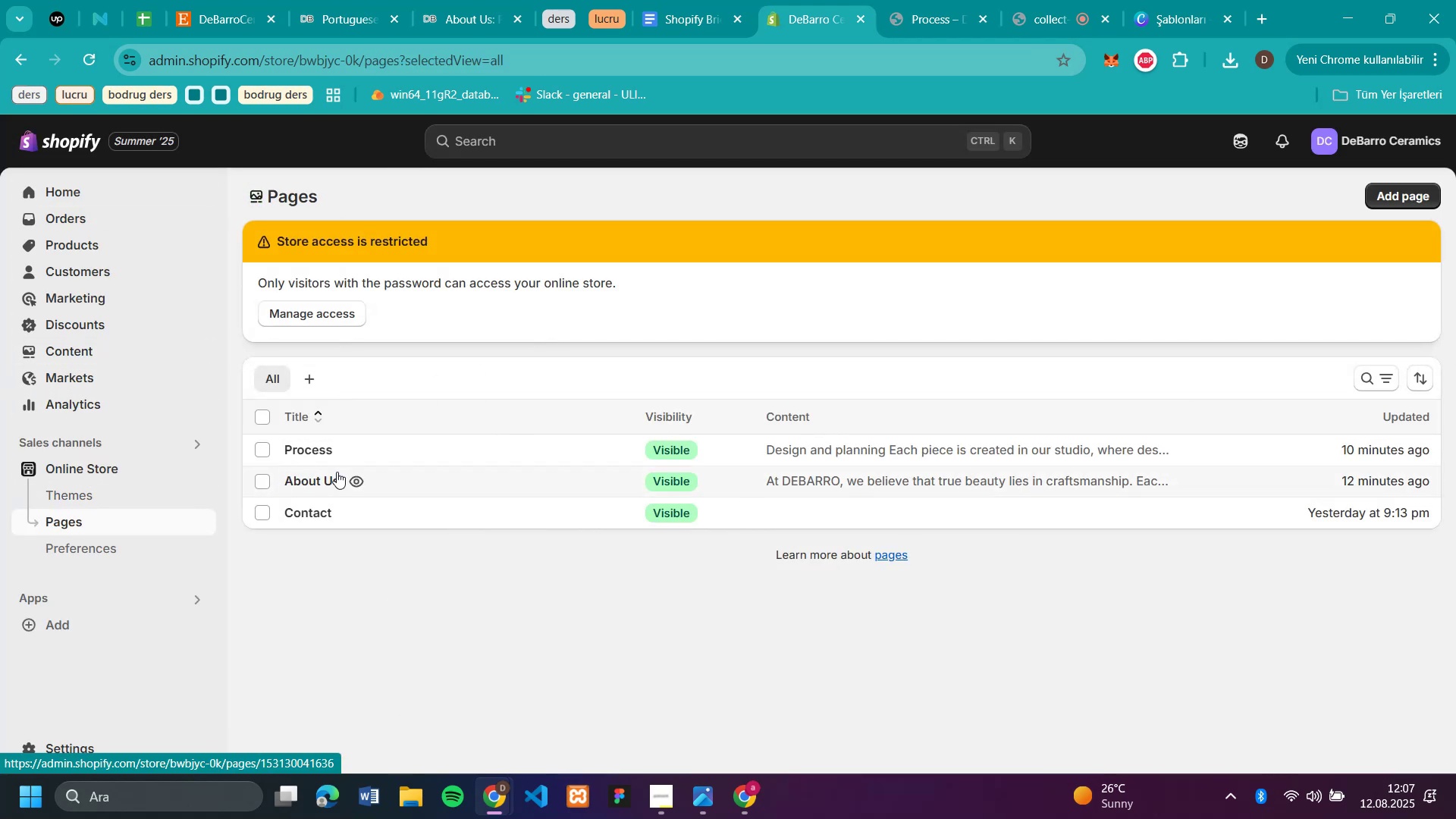 
left_click([317, 476])
 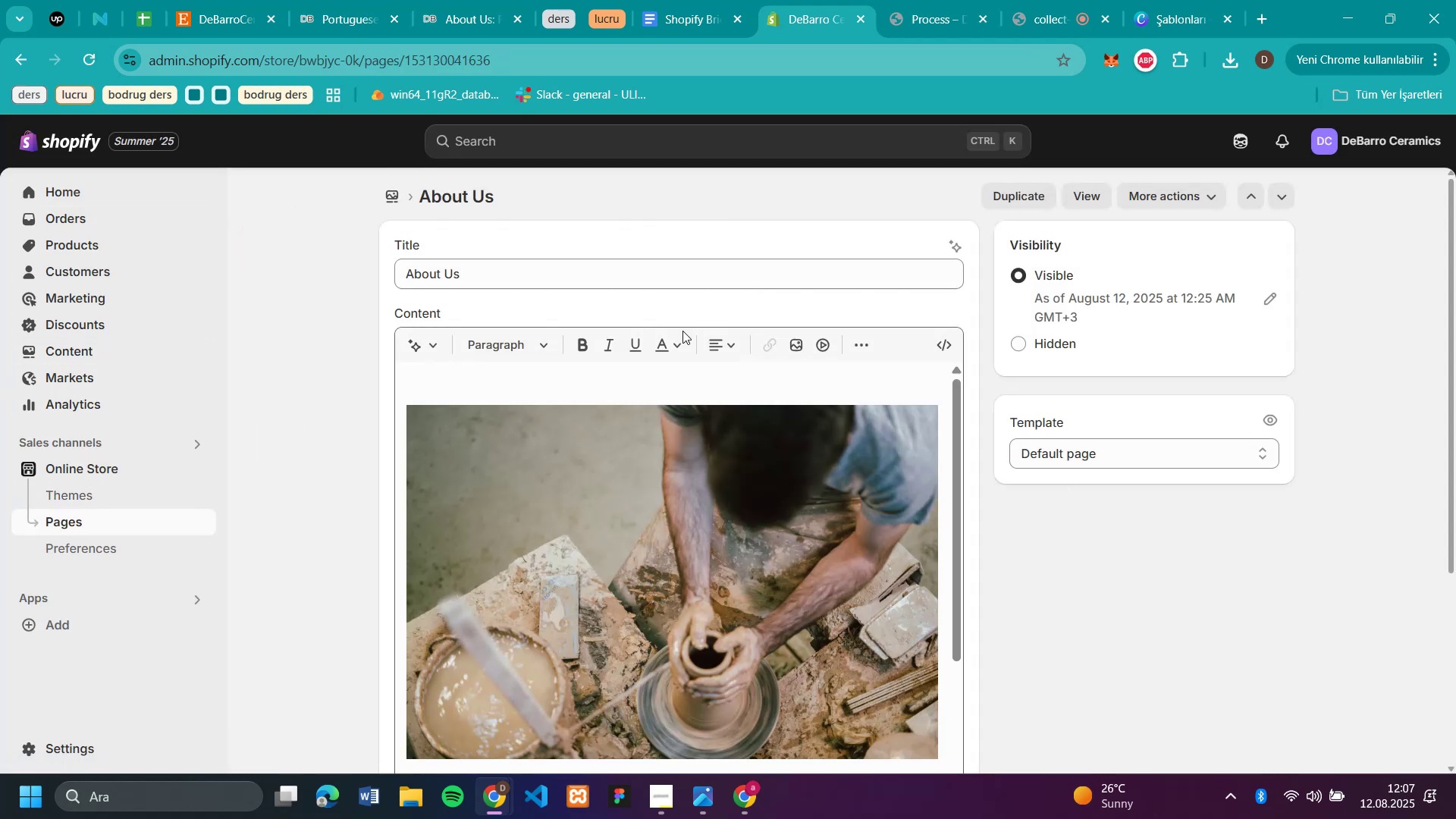 
left_click([645, 541])
 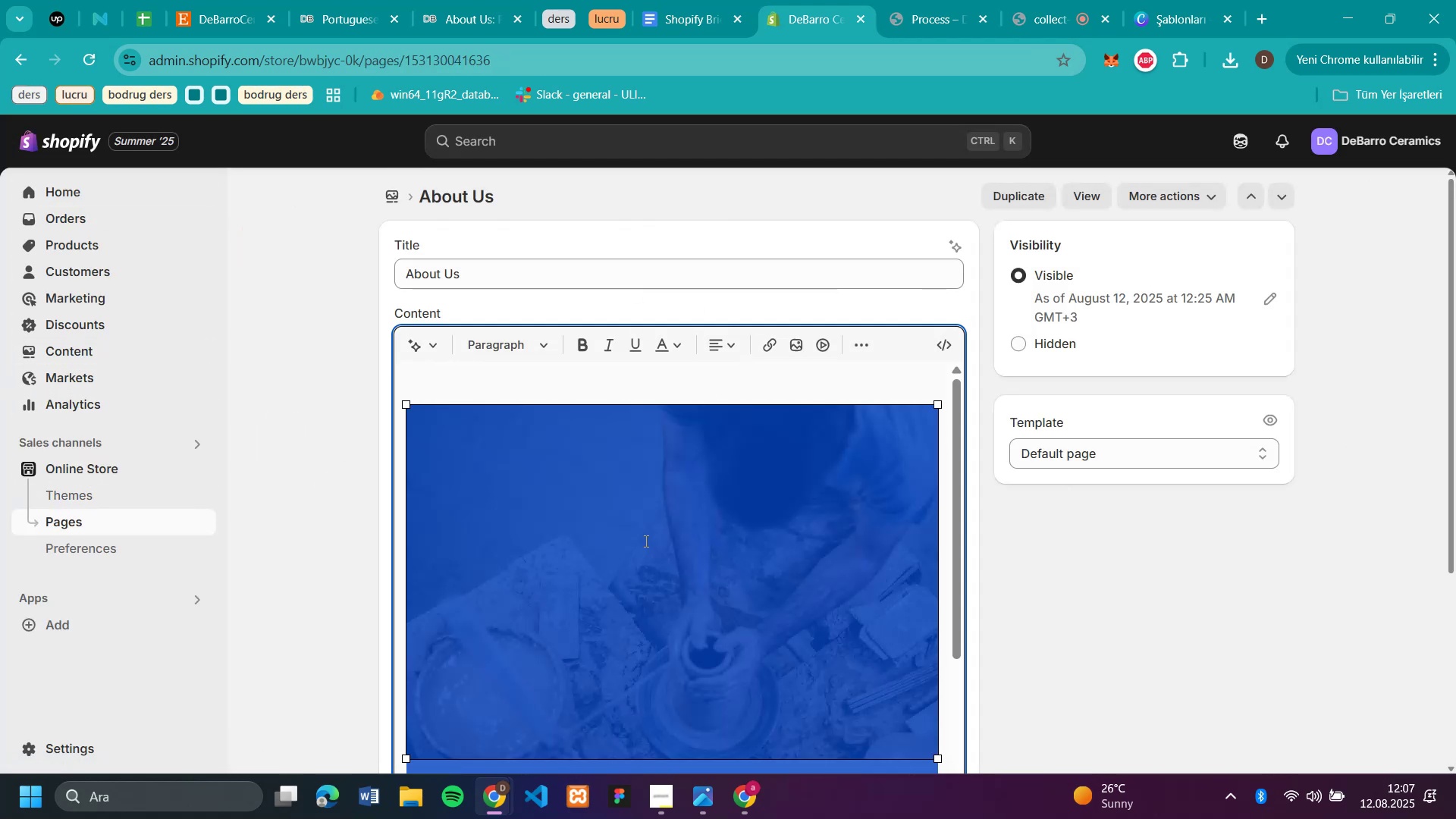 
key(Backspace)
 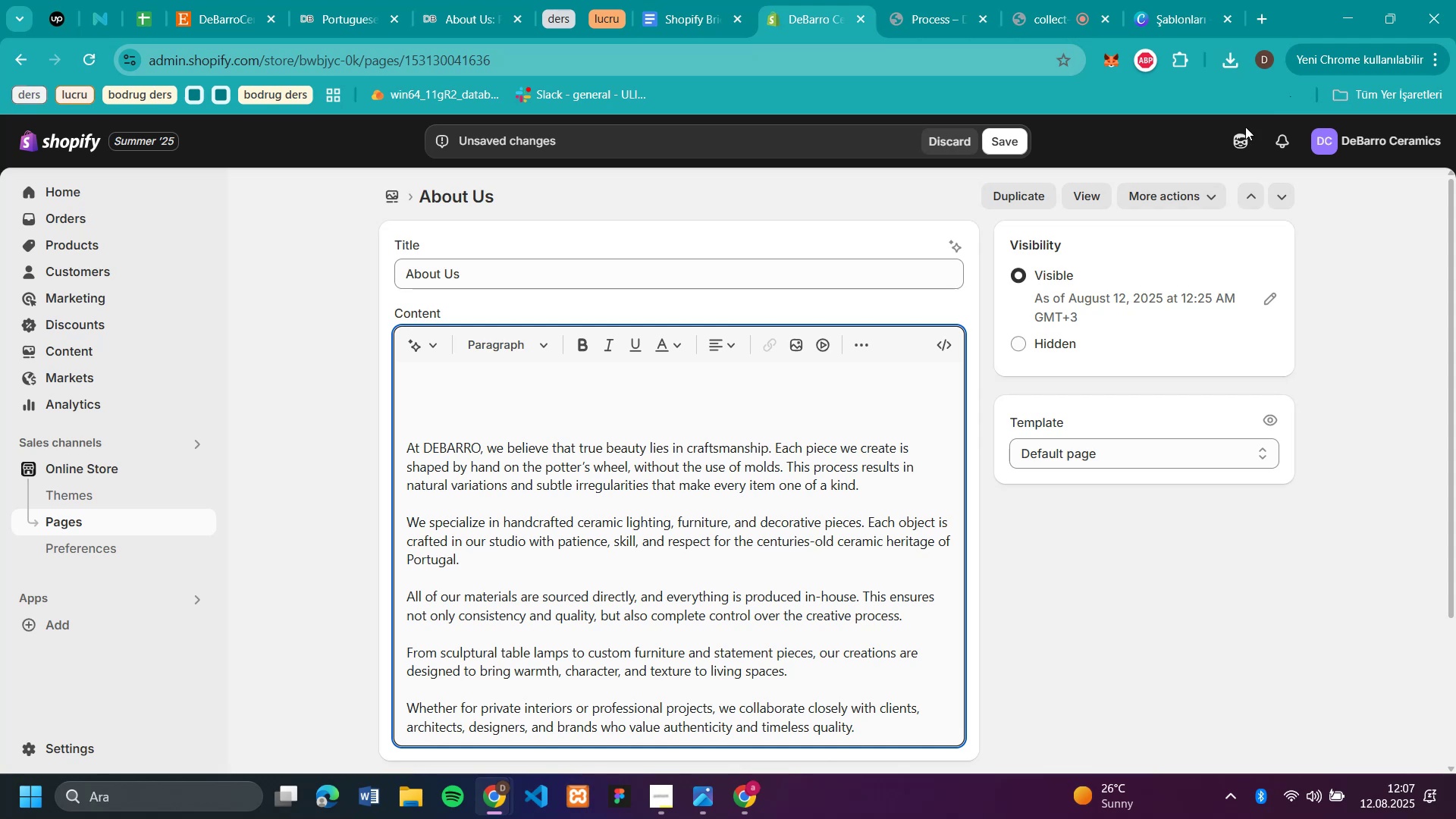 
left_click([1015, 131])
 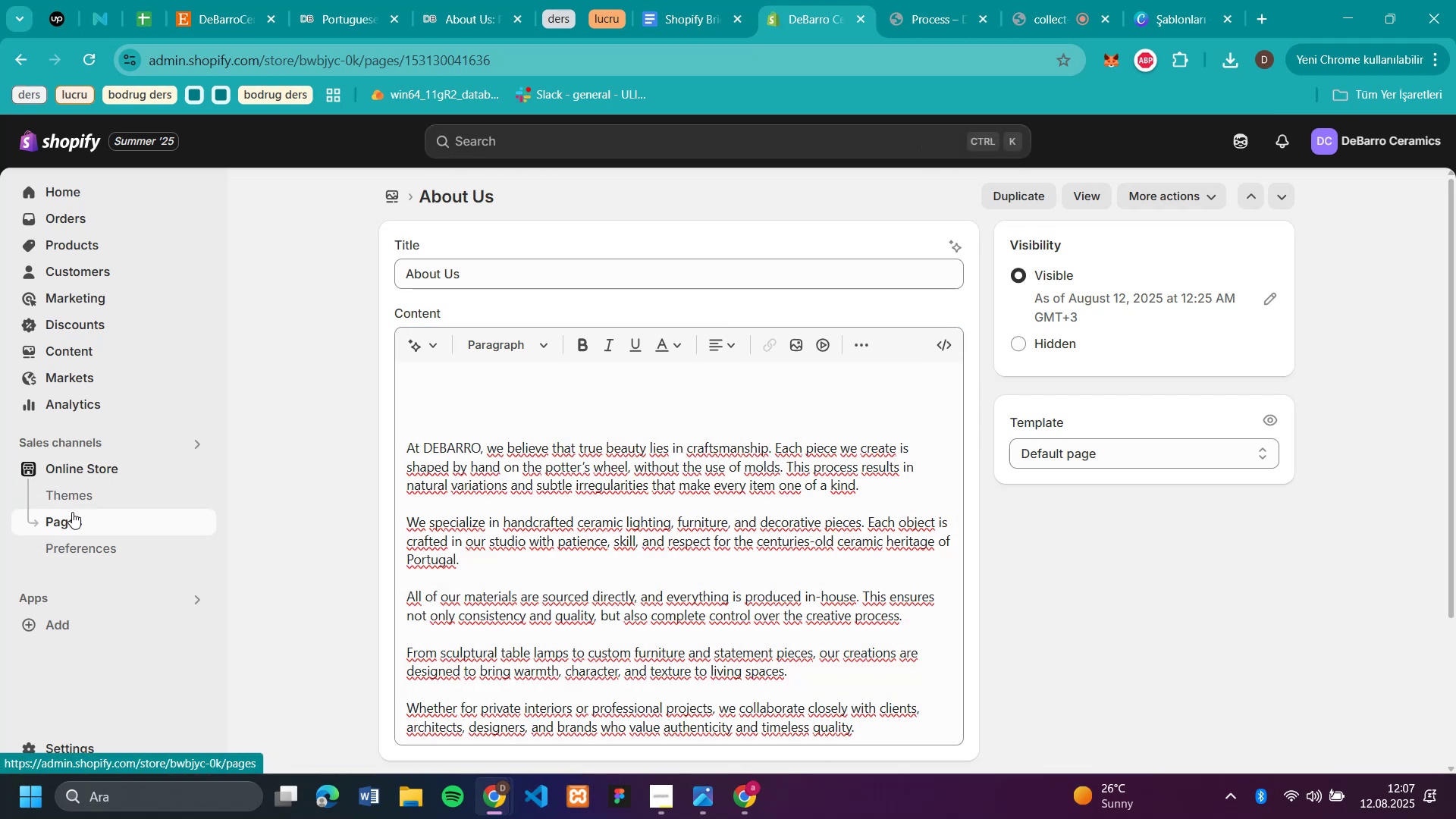 
left_click([86, 468])
 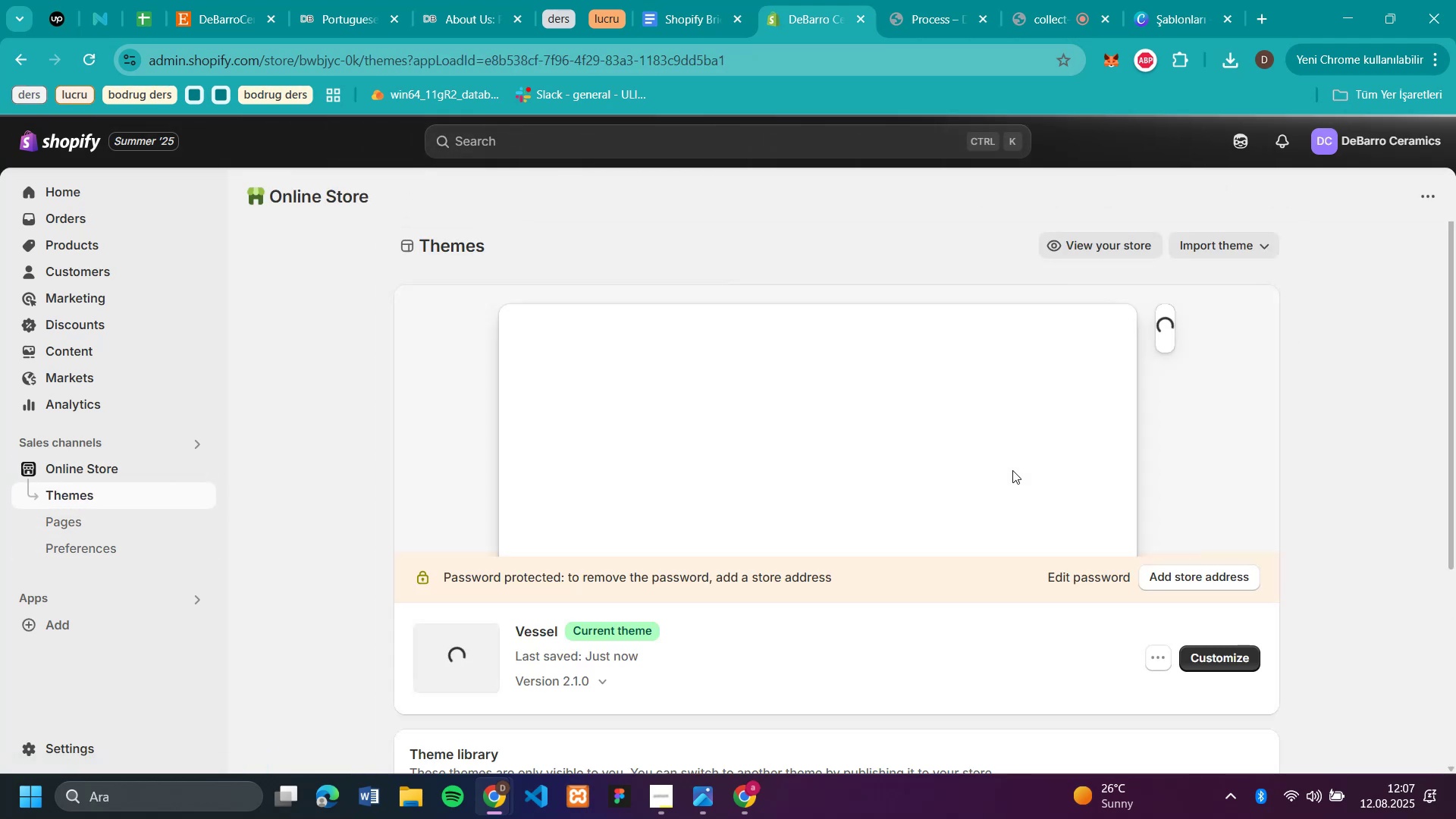 
left_click([1236, 654])
 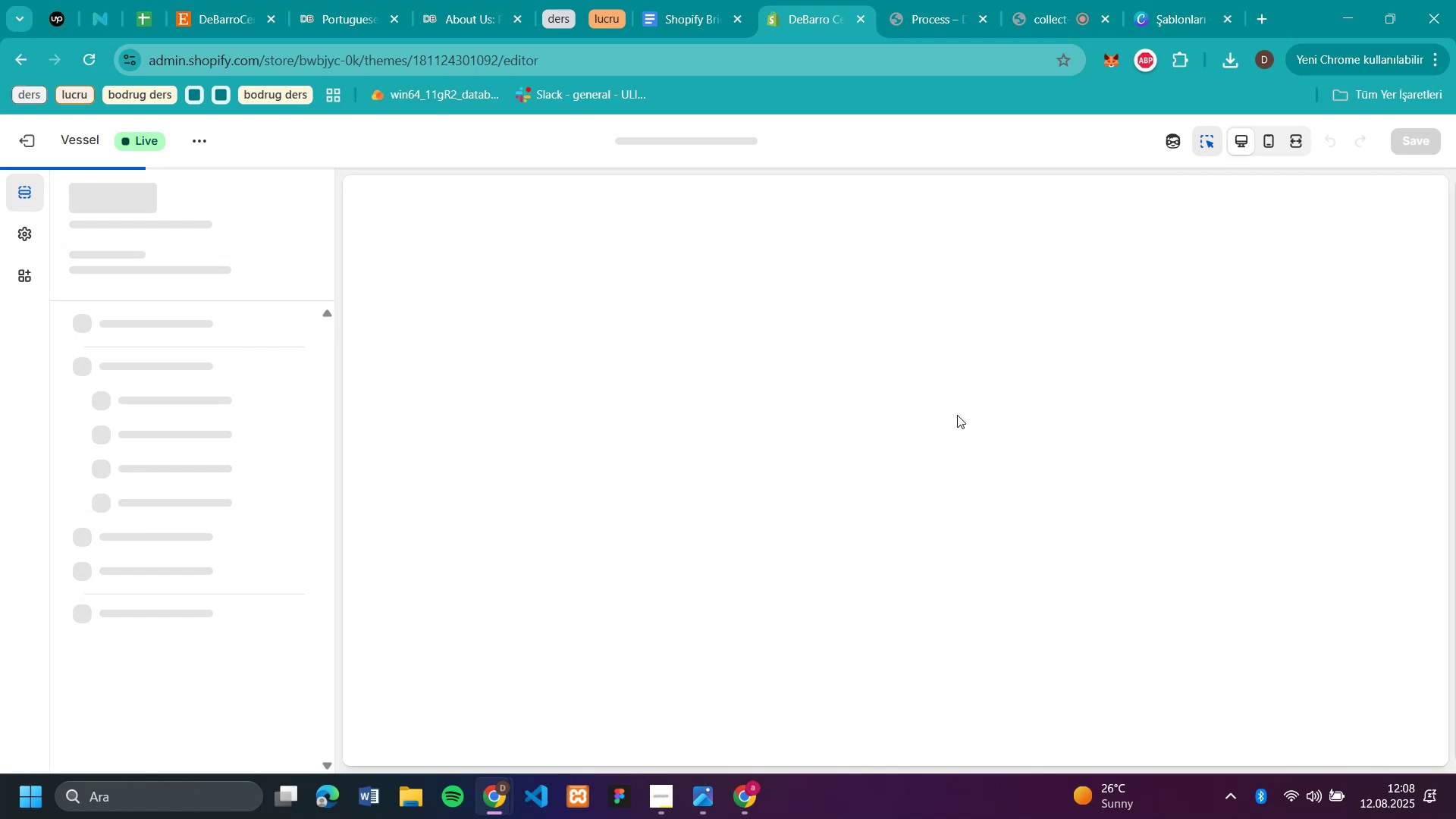 
scroll: coordinate [948, 287], scroll_direction: down, amount: 17.0
 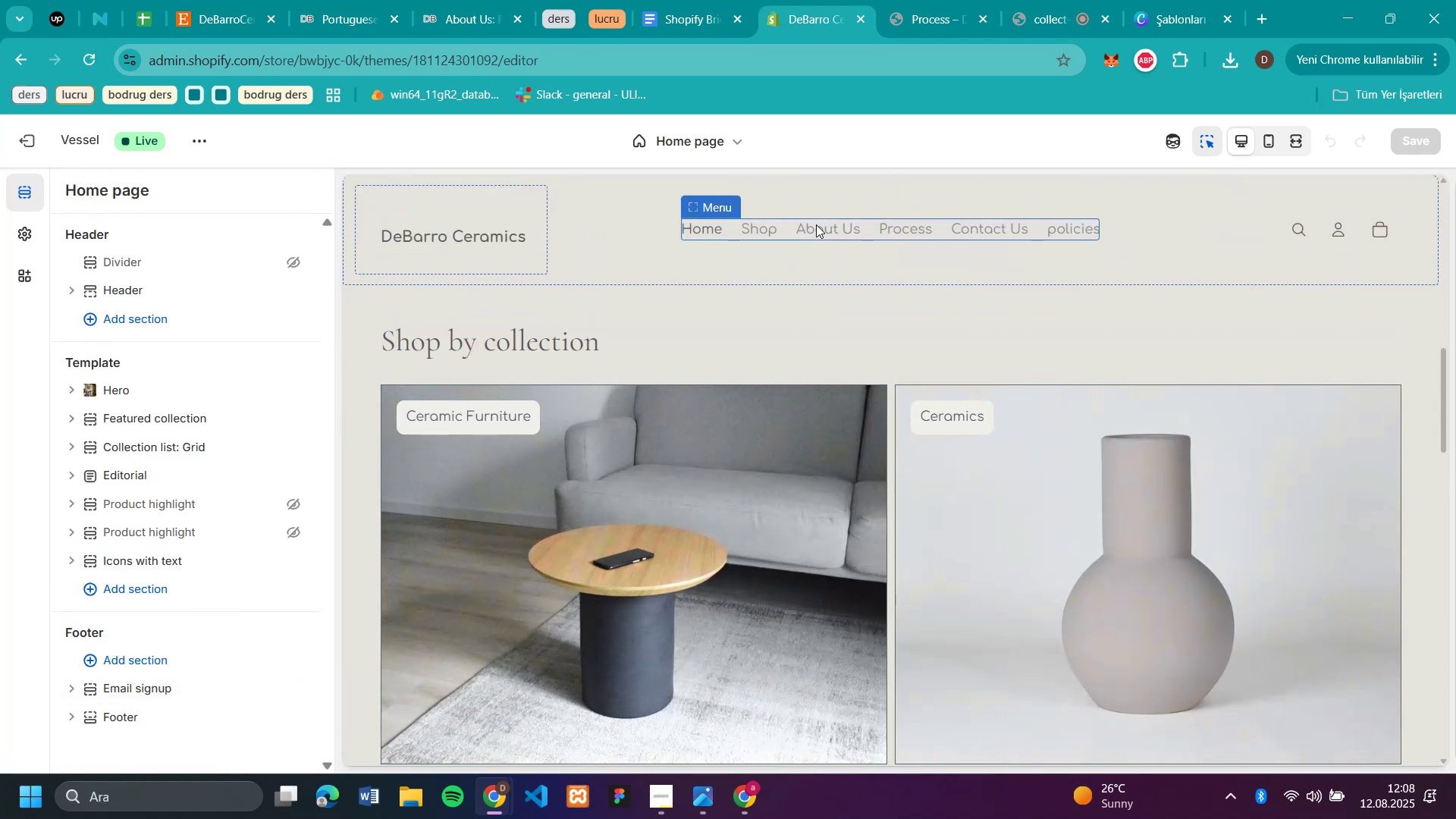 
double_click([816, 224])
 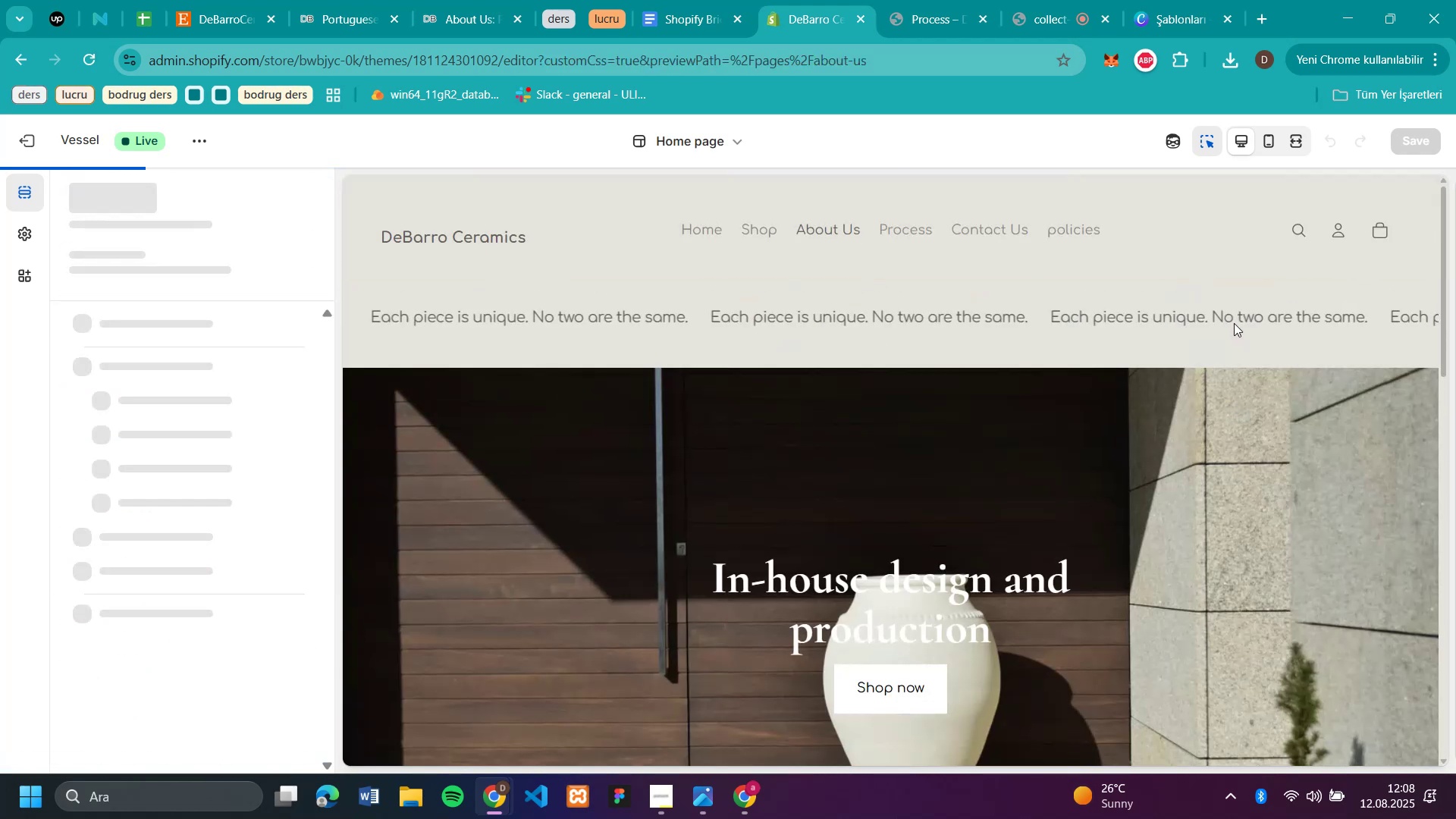 
scroll: coordinate [1234, 323], scroll_direction: down, amount: 8.0
 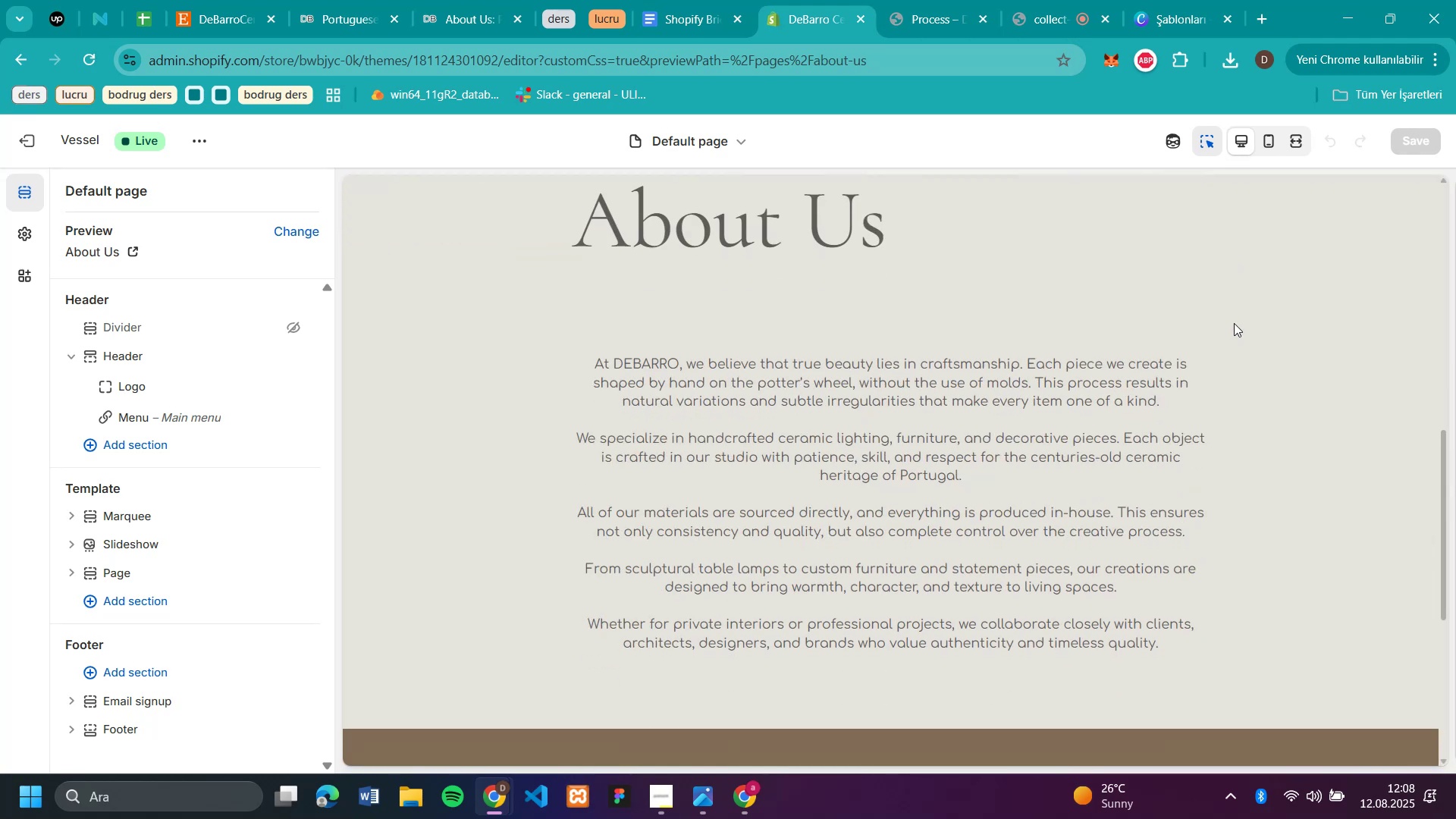 
scroll: coordinate [1152, 257], scroll_direction: up, amount: 4.0
 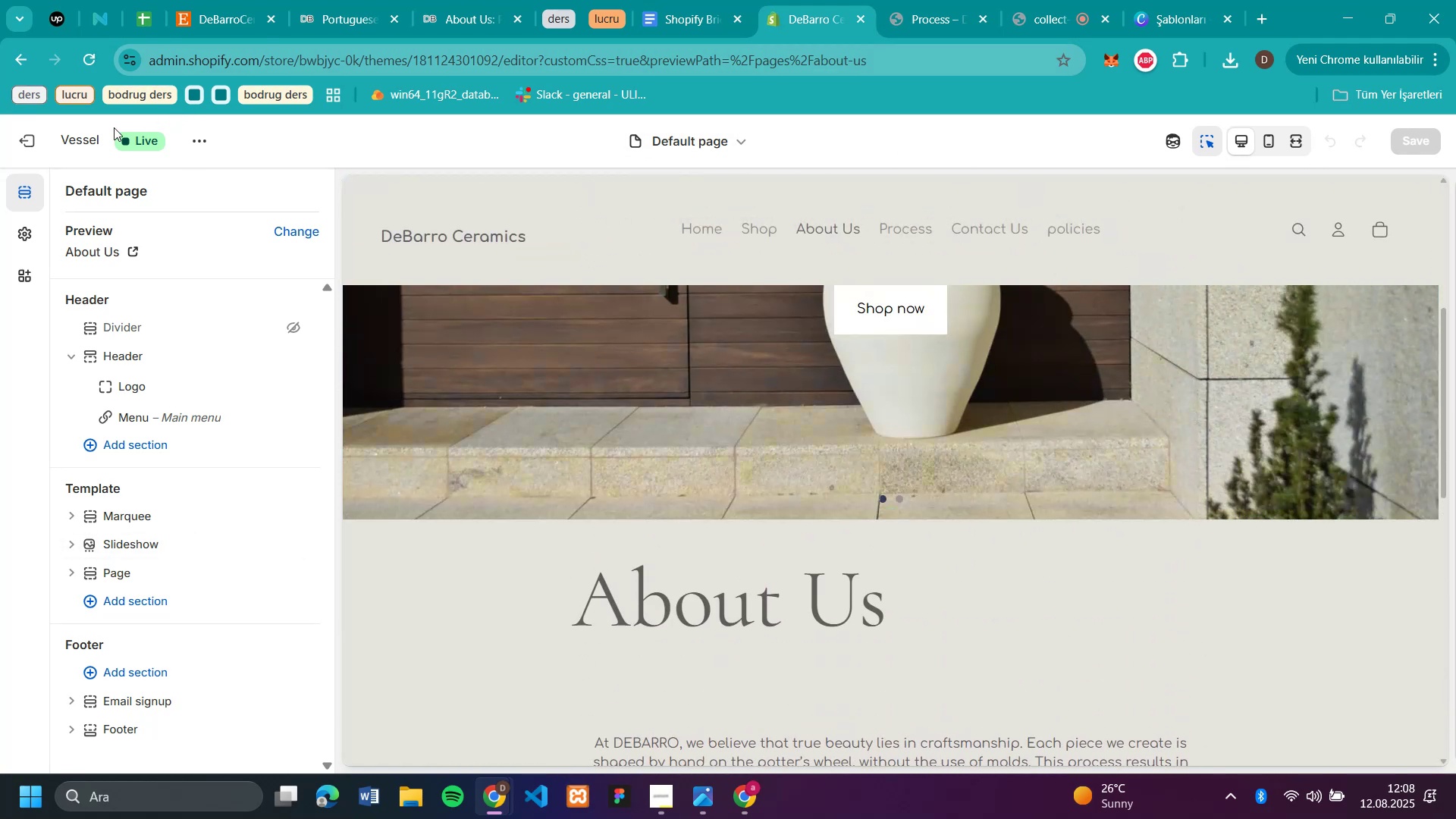 
left_click([20, 146])
 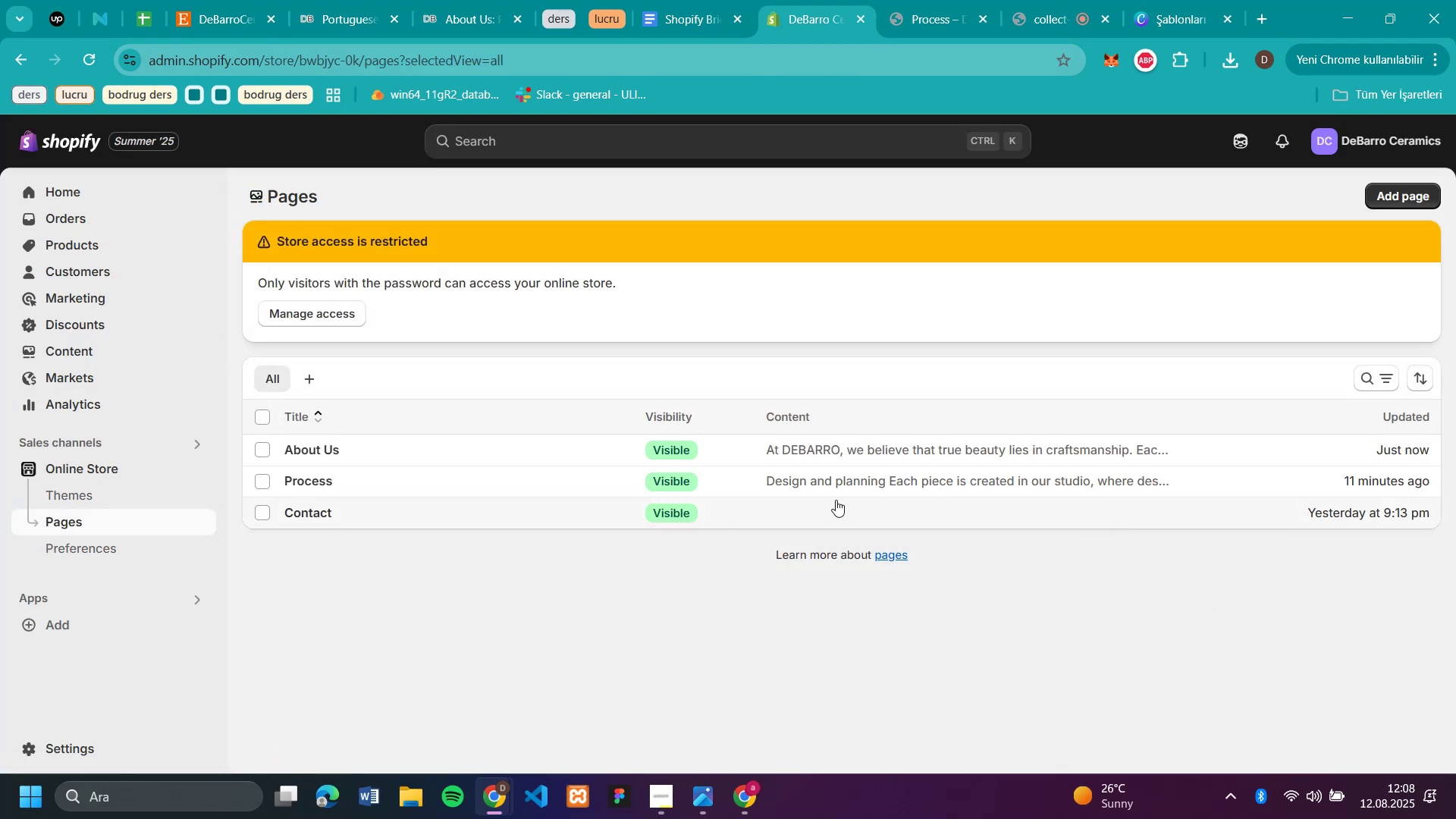 
wait(5.06)
 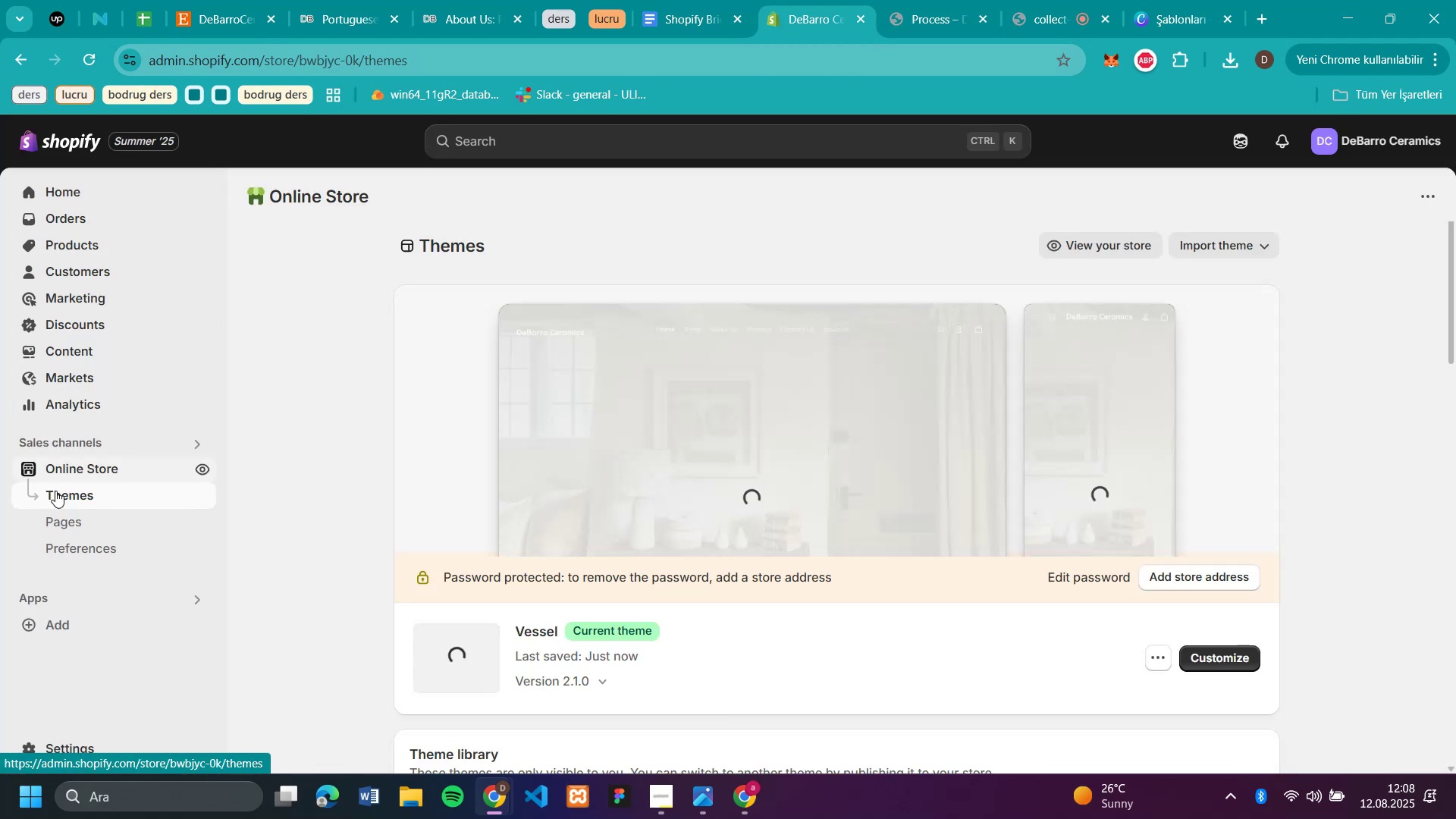 
left_click([322, 451])
 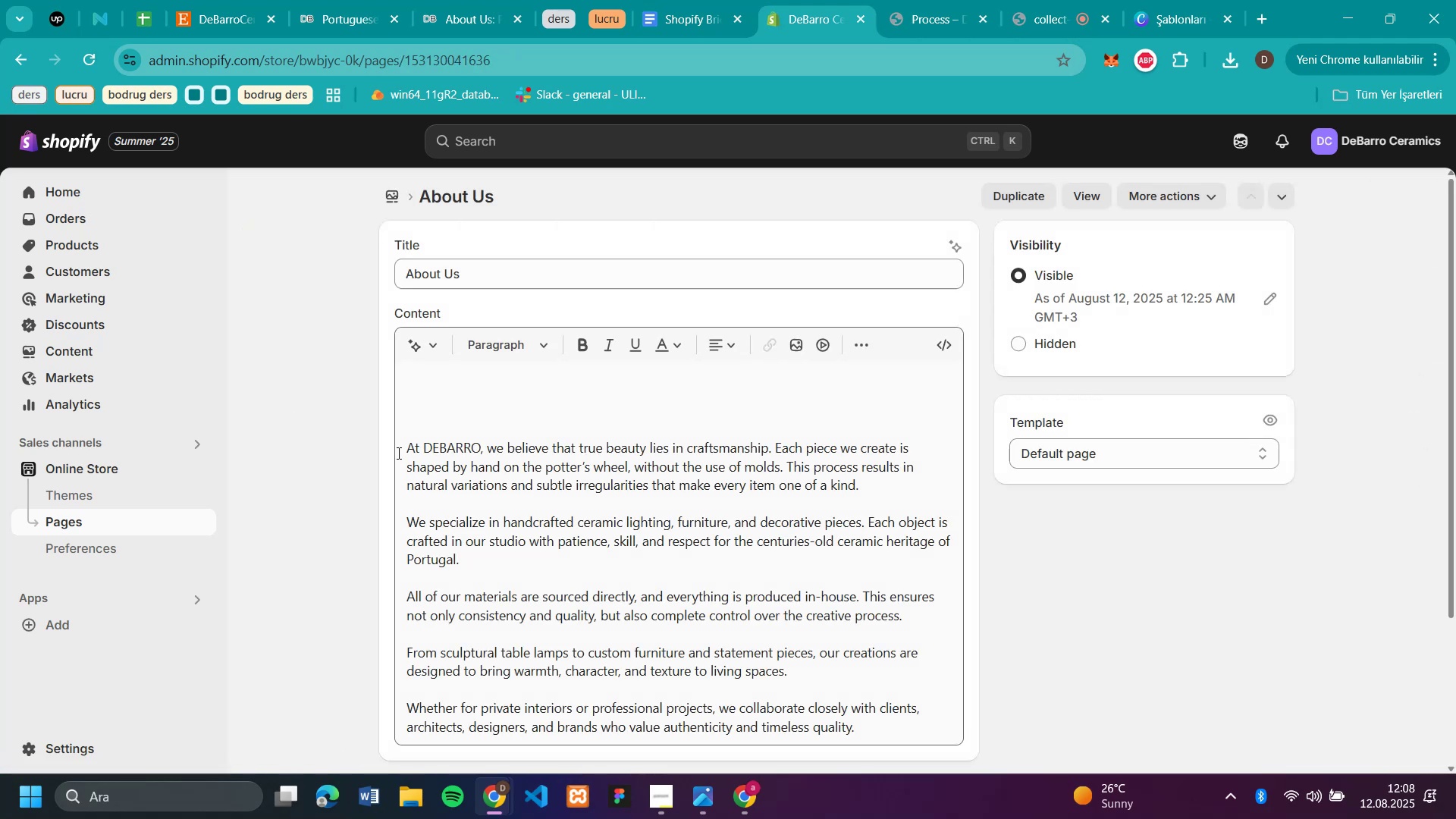 
left_click([406, 439])
 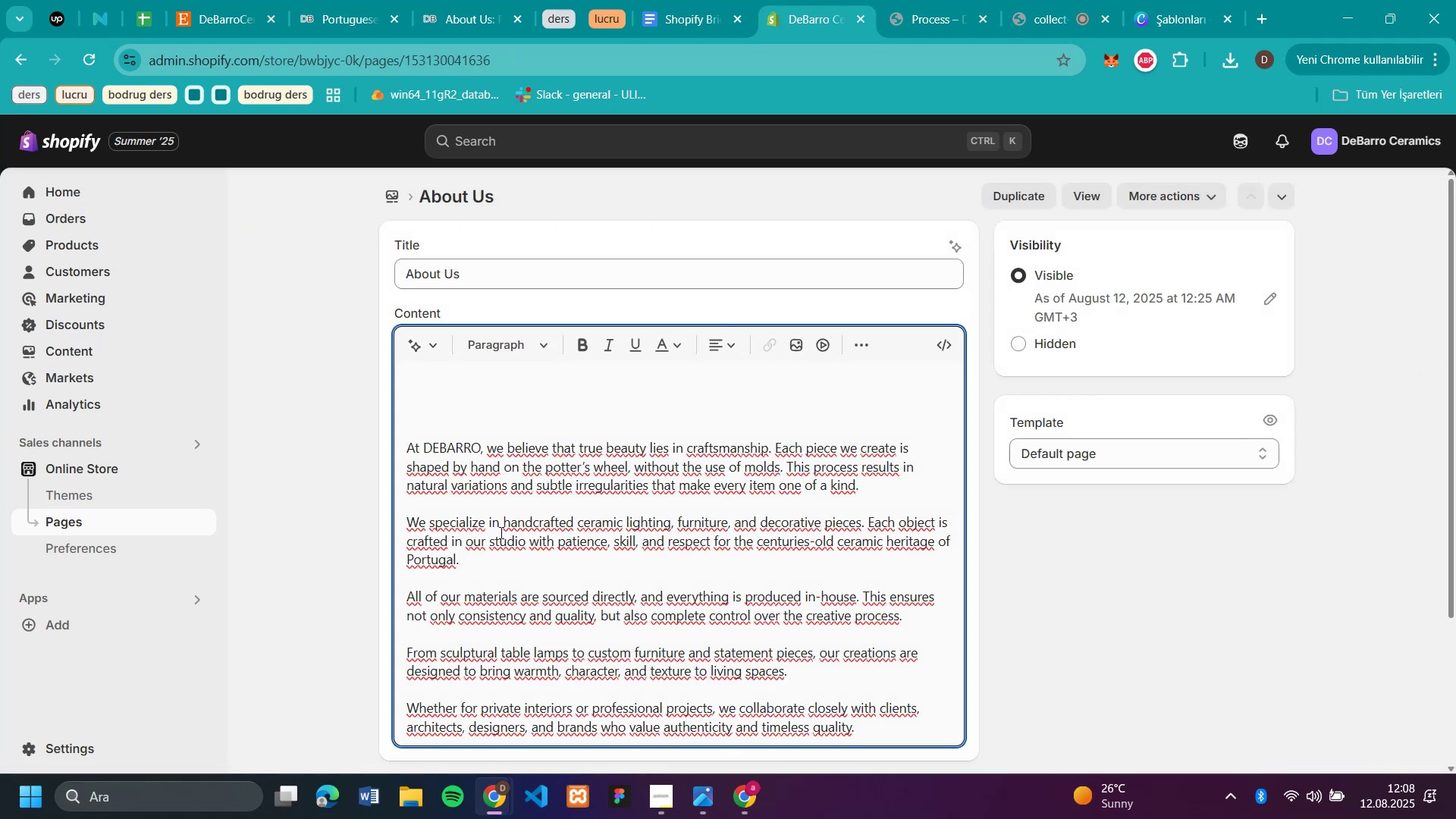 
key(Backspace)
 